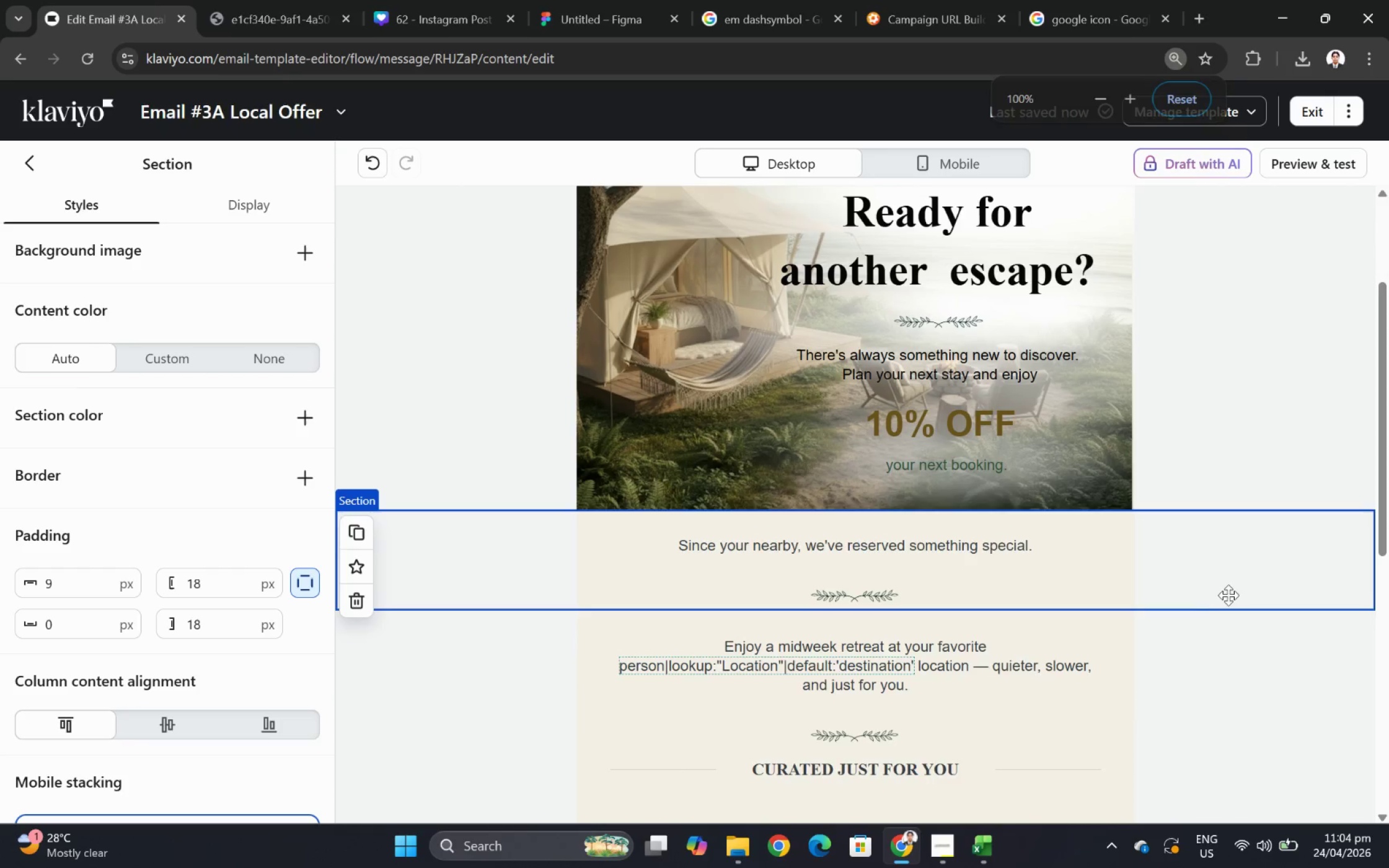 
scroll: coordinate [1183, 509], scroll_direction: down, amount: 2.0
 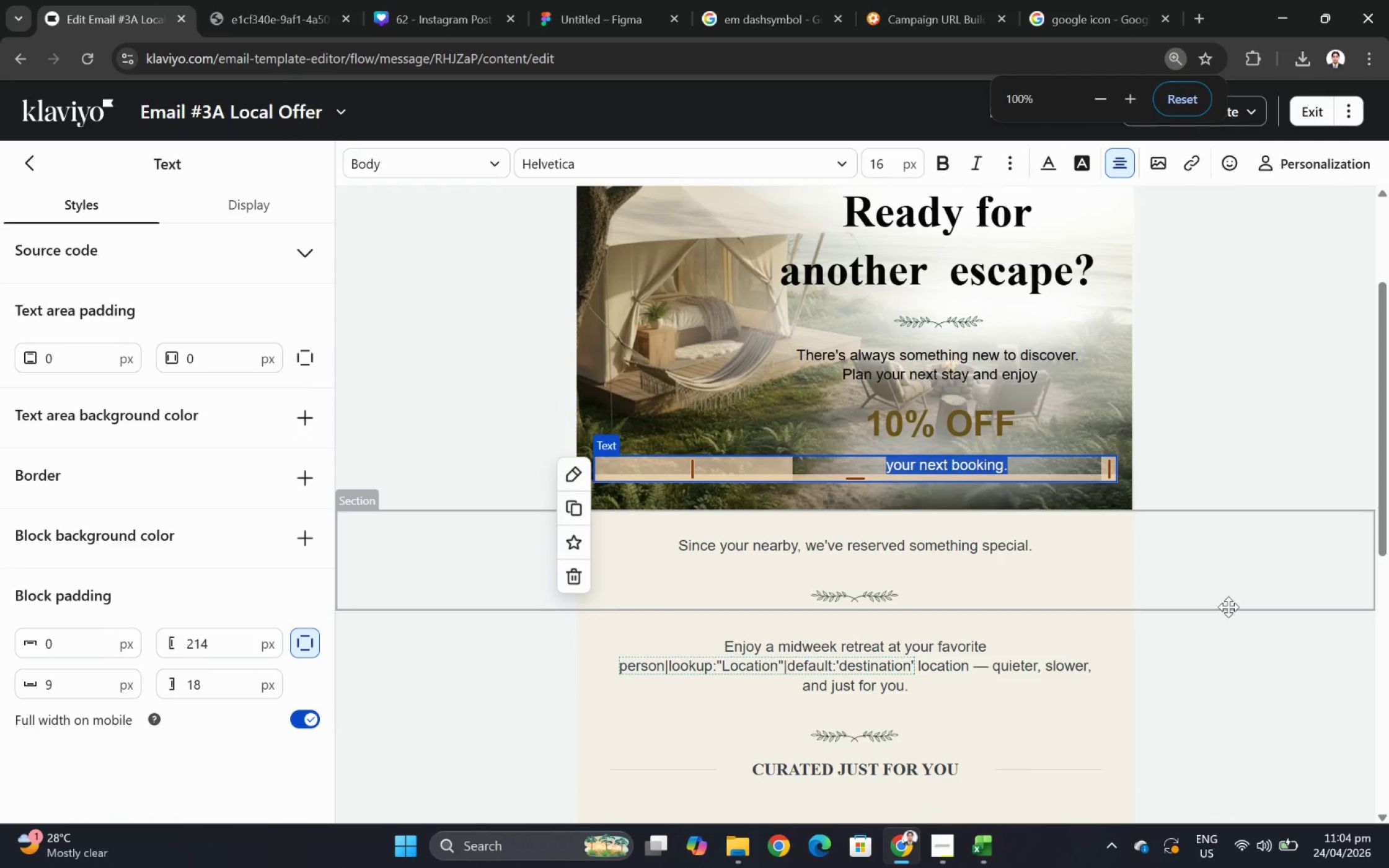 
scroll: coordinate [1228, 592], scroll_direction: up, amount: 2.0
 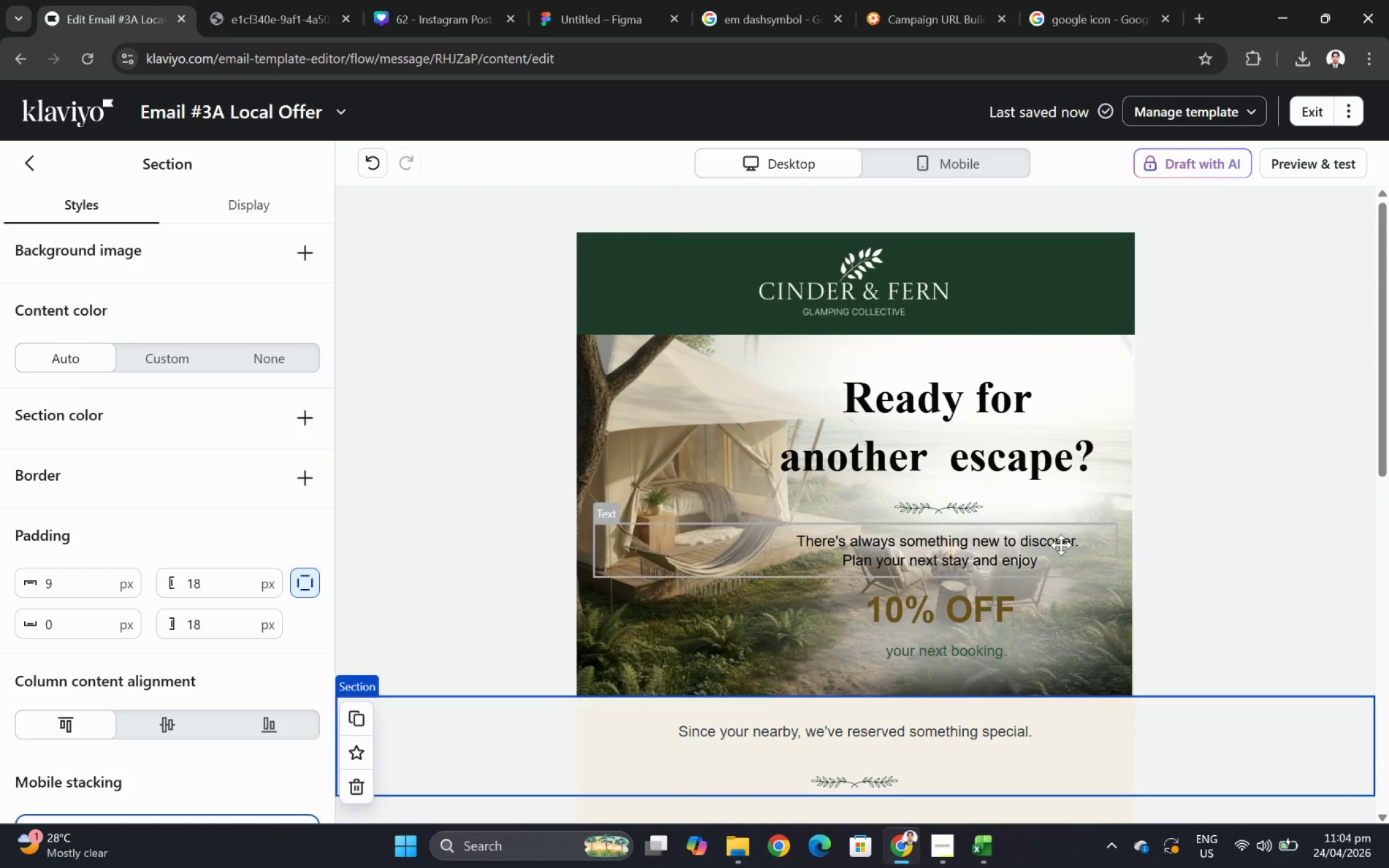 
hold_key(key=ControlLeft, duration=0.31)
scroll: coordinate [1068, 535], scroll_direction: down, amount: 1.0
 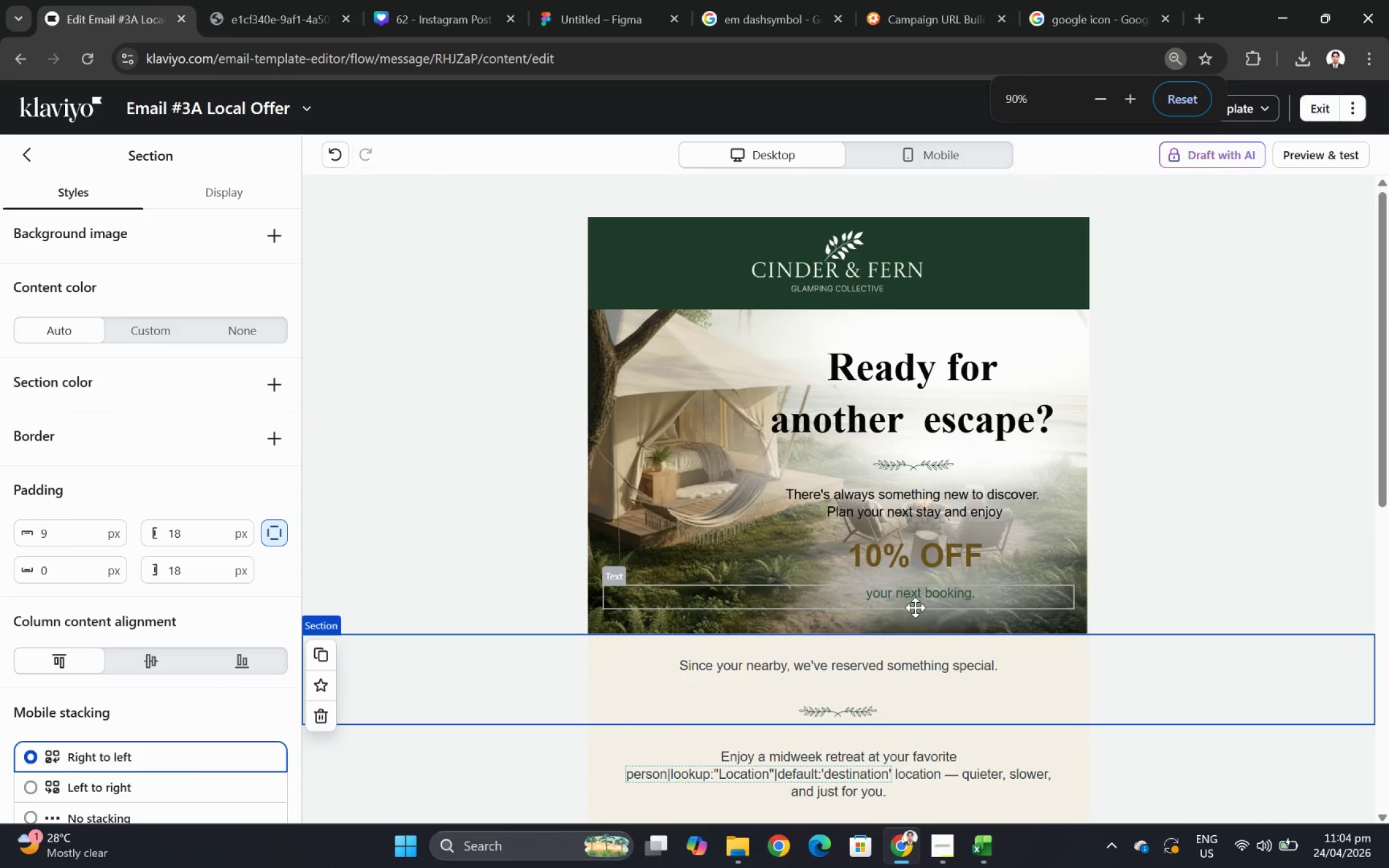 
double_click([920, 596])
 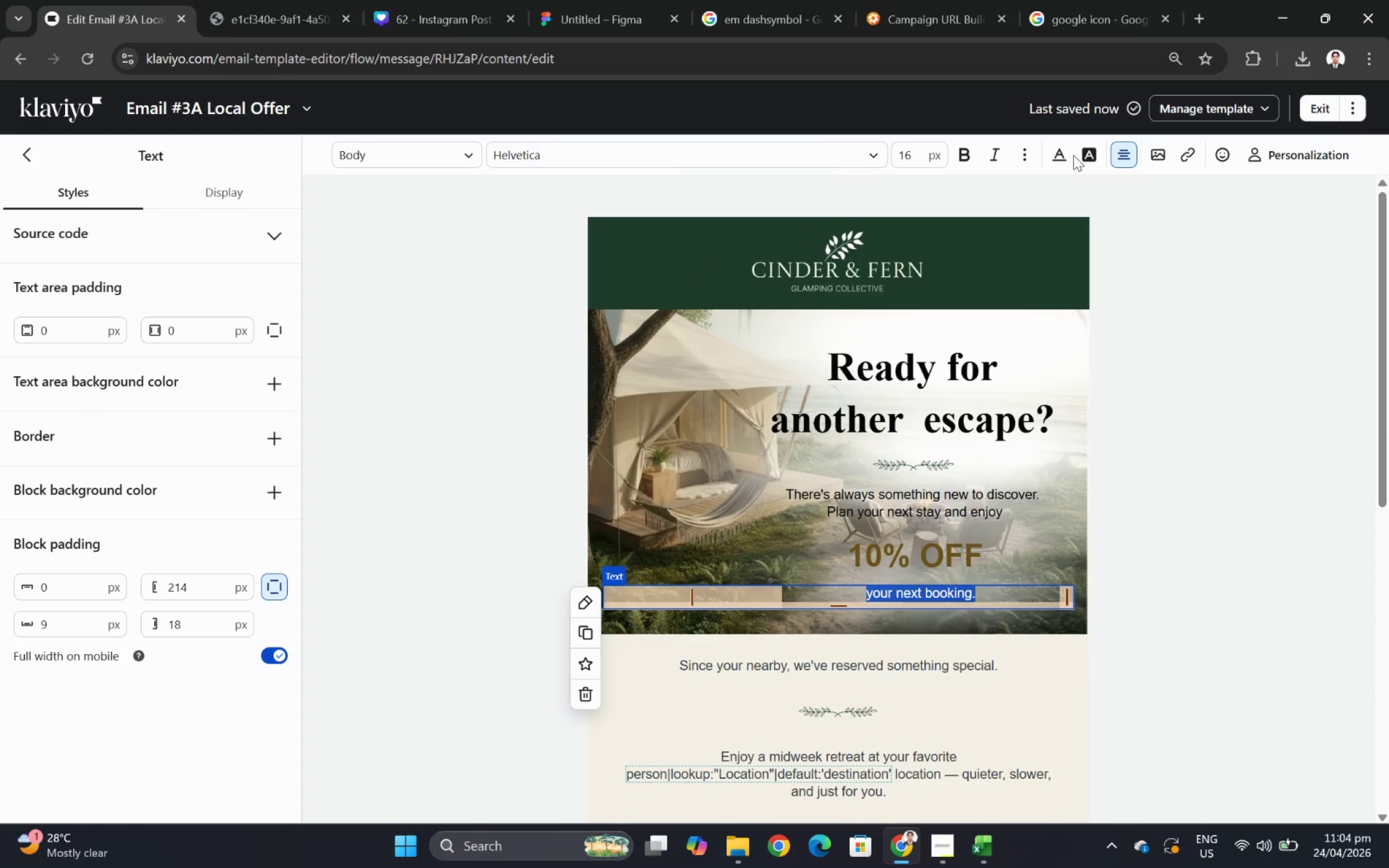 
left_click([1064, 149])
 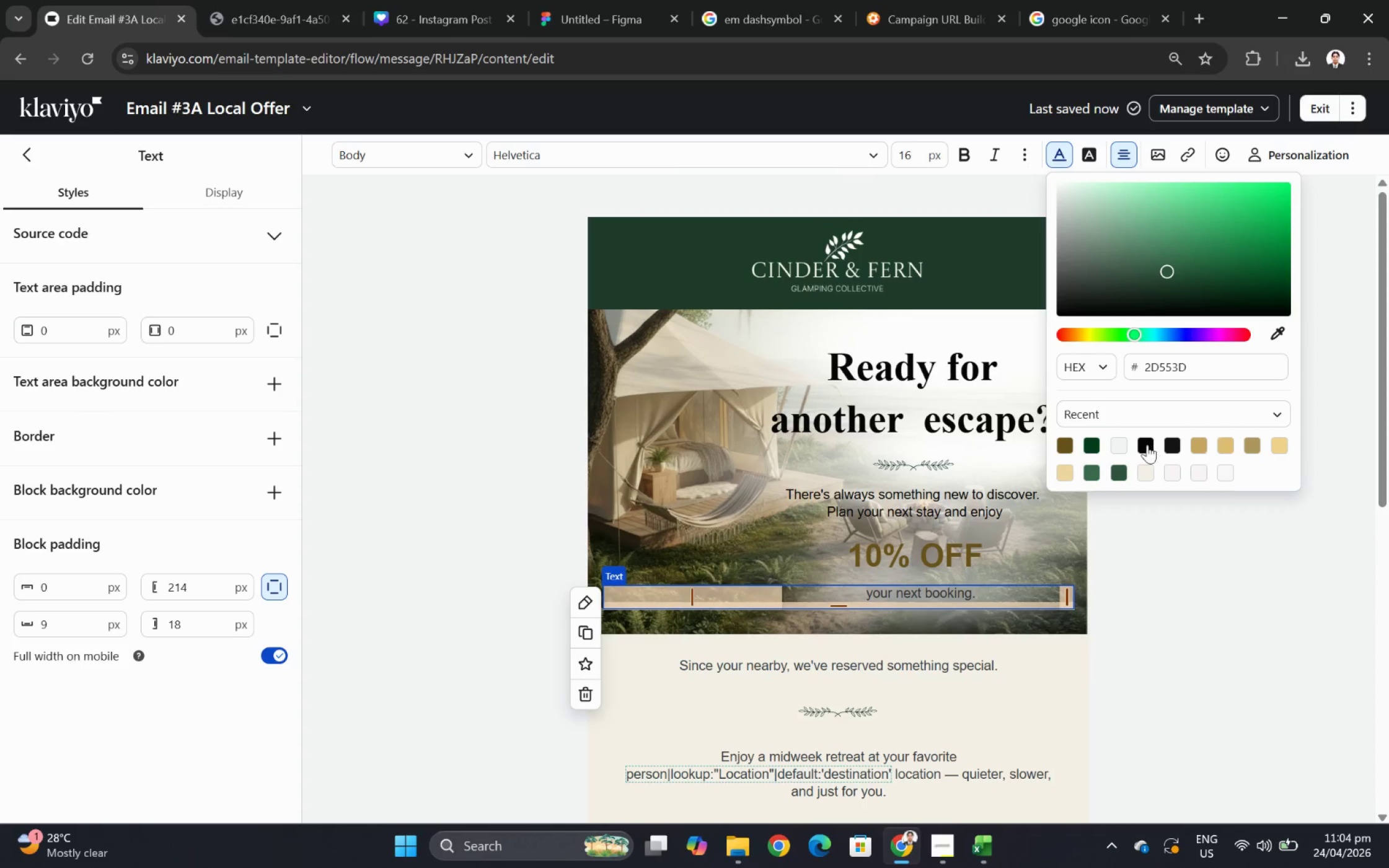 
left_click([1147, 442])
 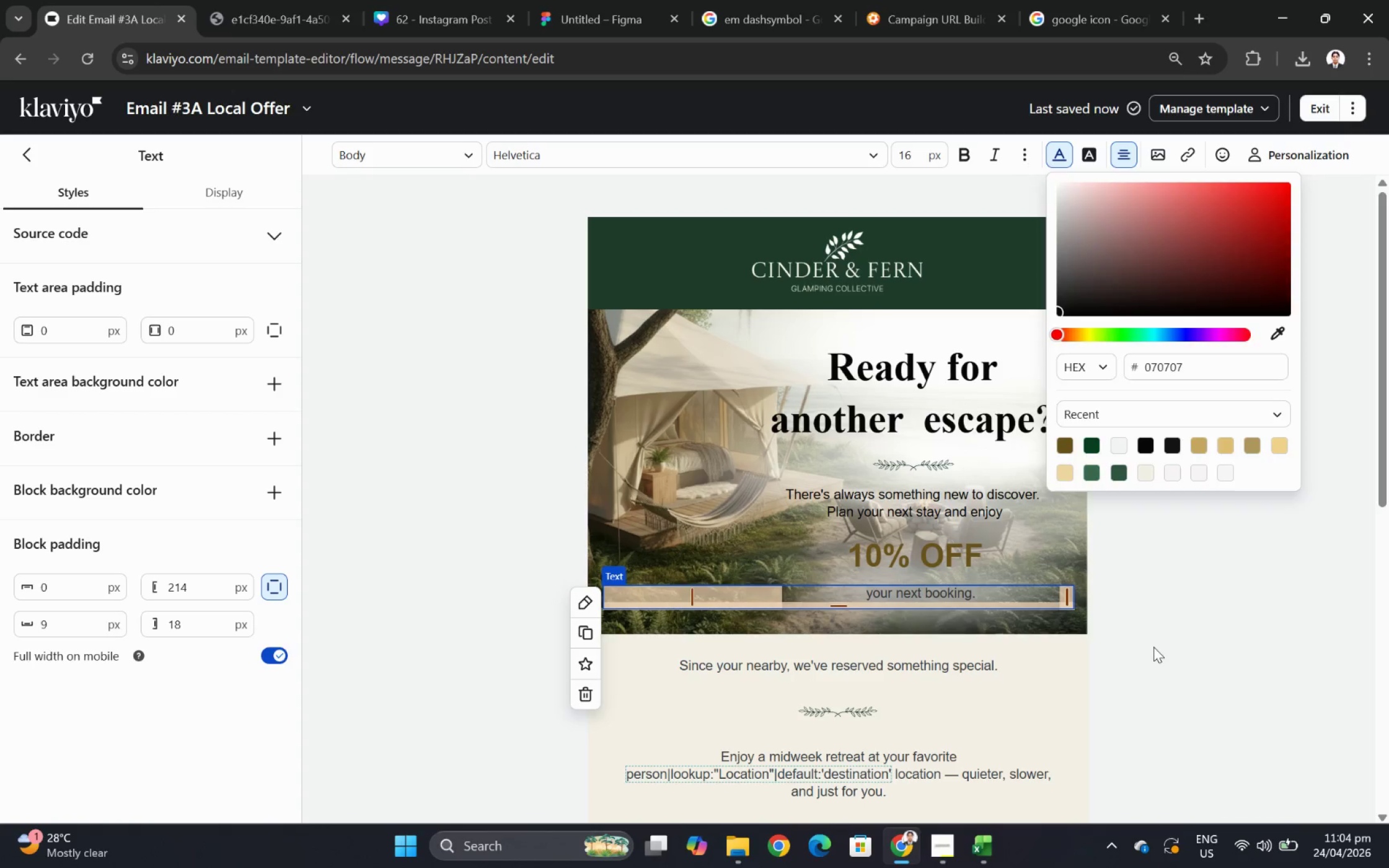 
double_click([1153, 647])
 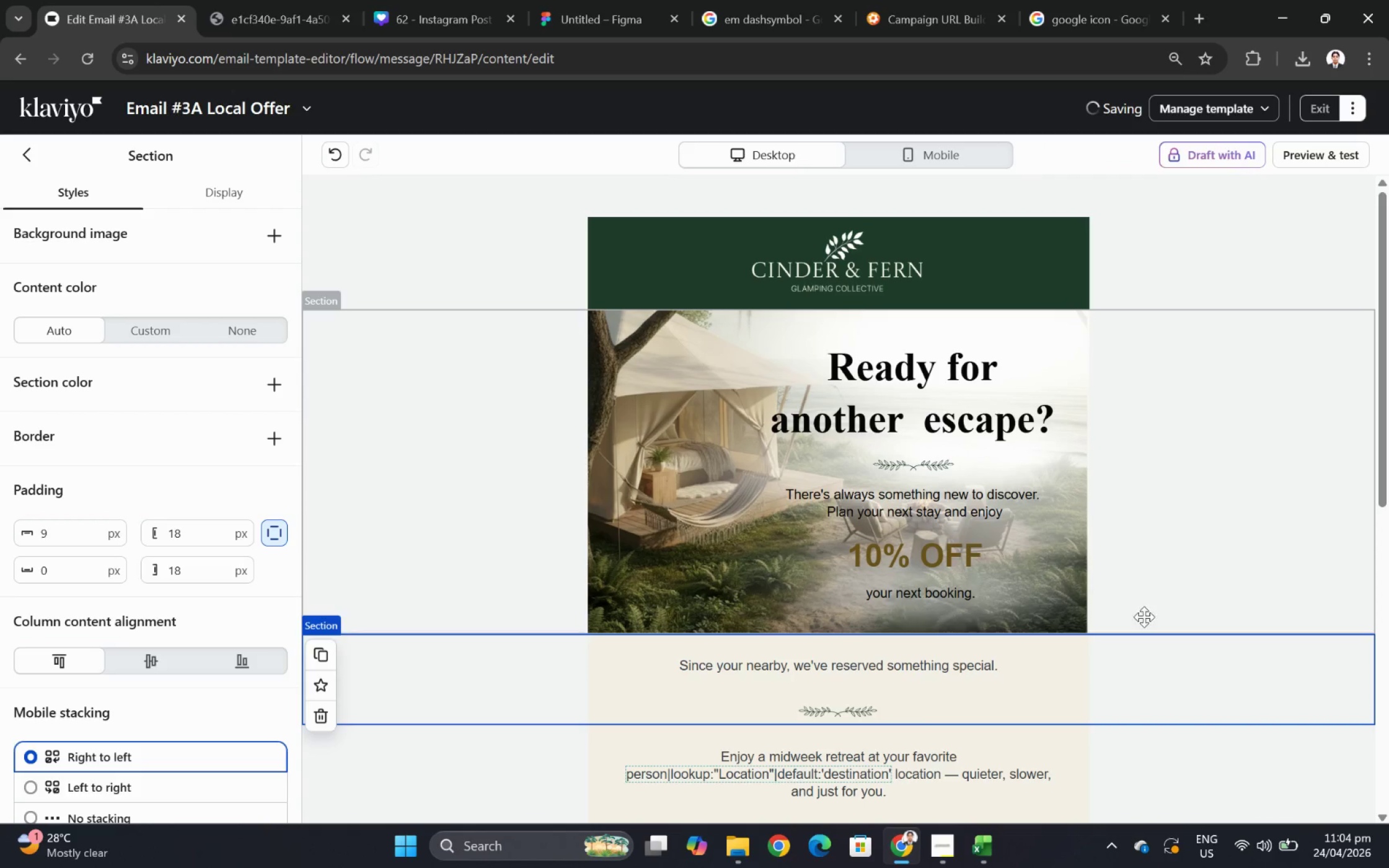 
scroll: coordinate [1130, 569], scroll_direction: down, amount: 2.0
 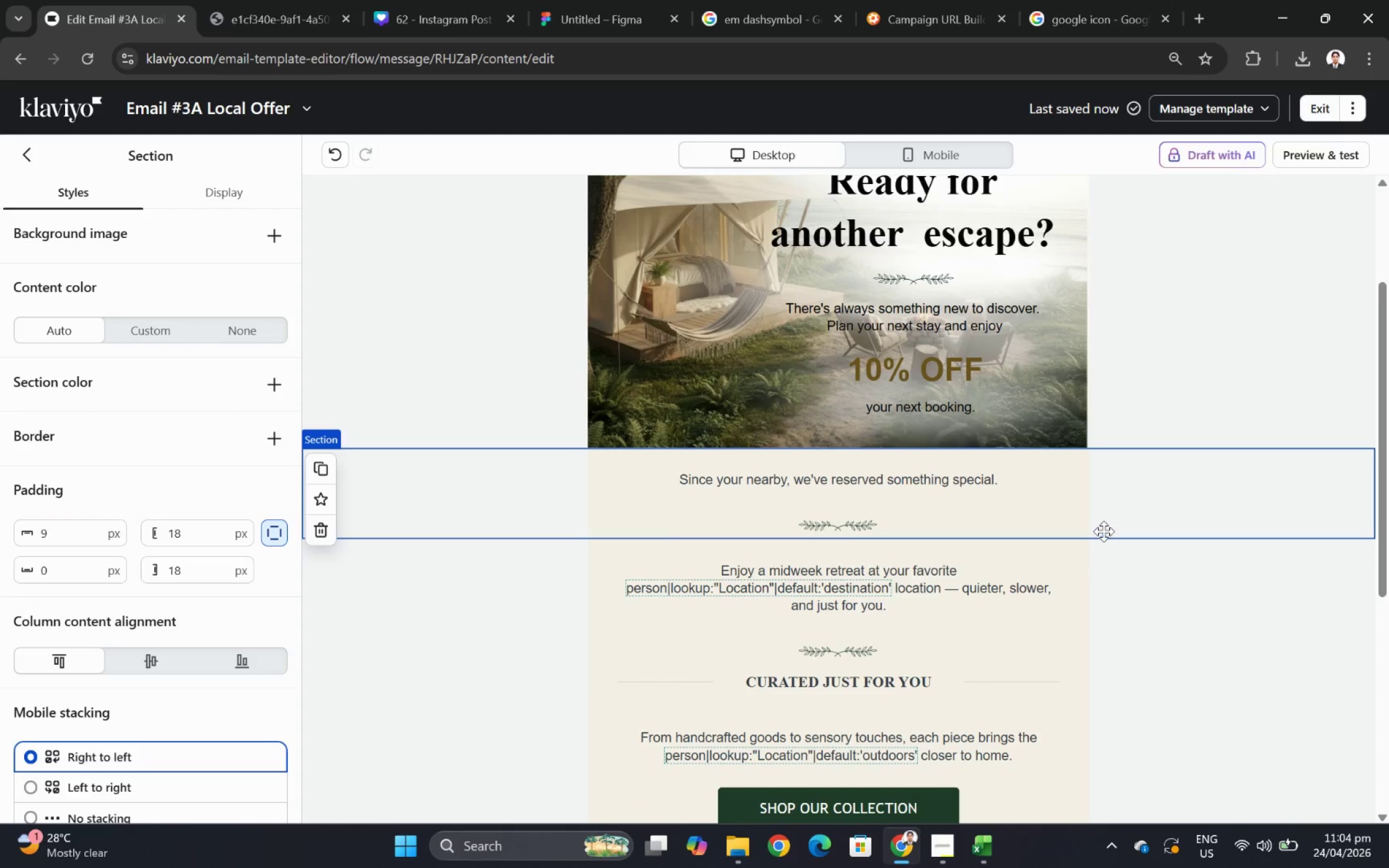 
hold_key(key=ControlLeft, duration=0.81)
scroll: coordinate [1103, 516], scroll_direction: down, amount: 3.0
 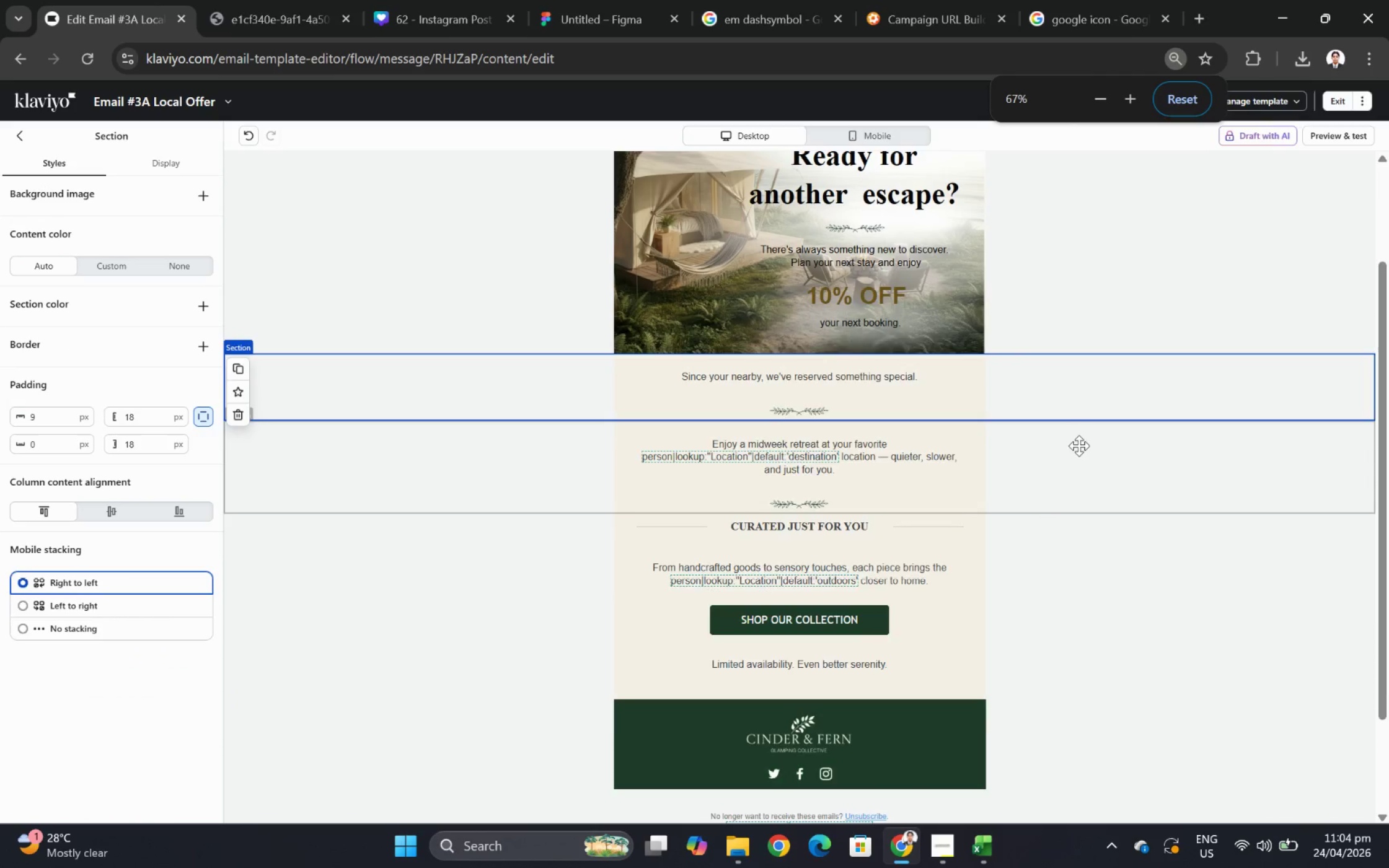 
scroll: coordinate [1078, 444], scroll_direction: up, amount: 2.0
 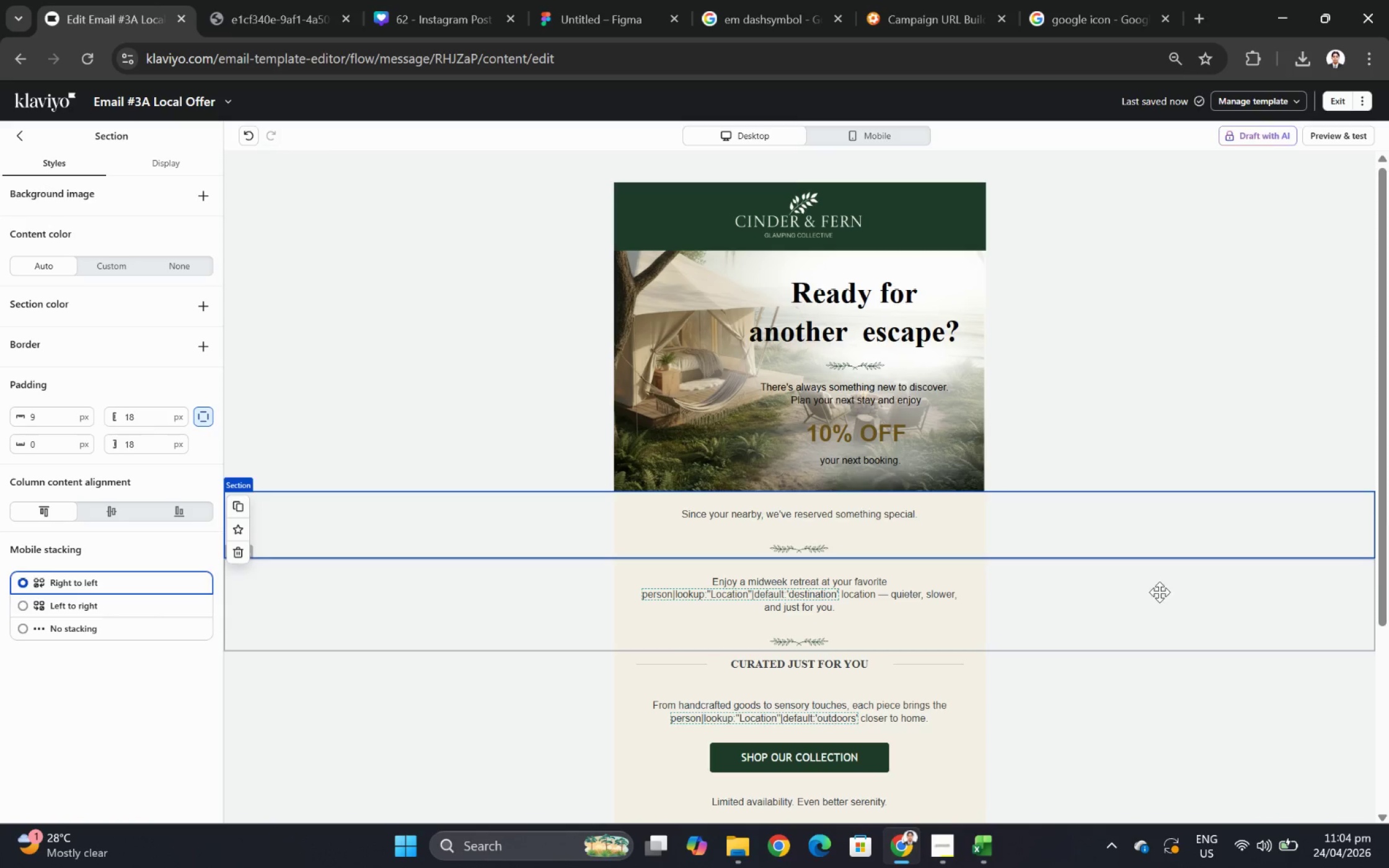 
wait(11.62)
 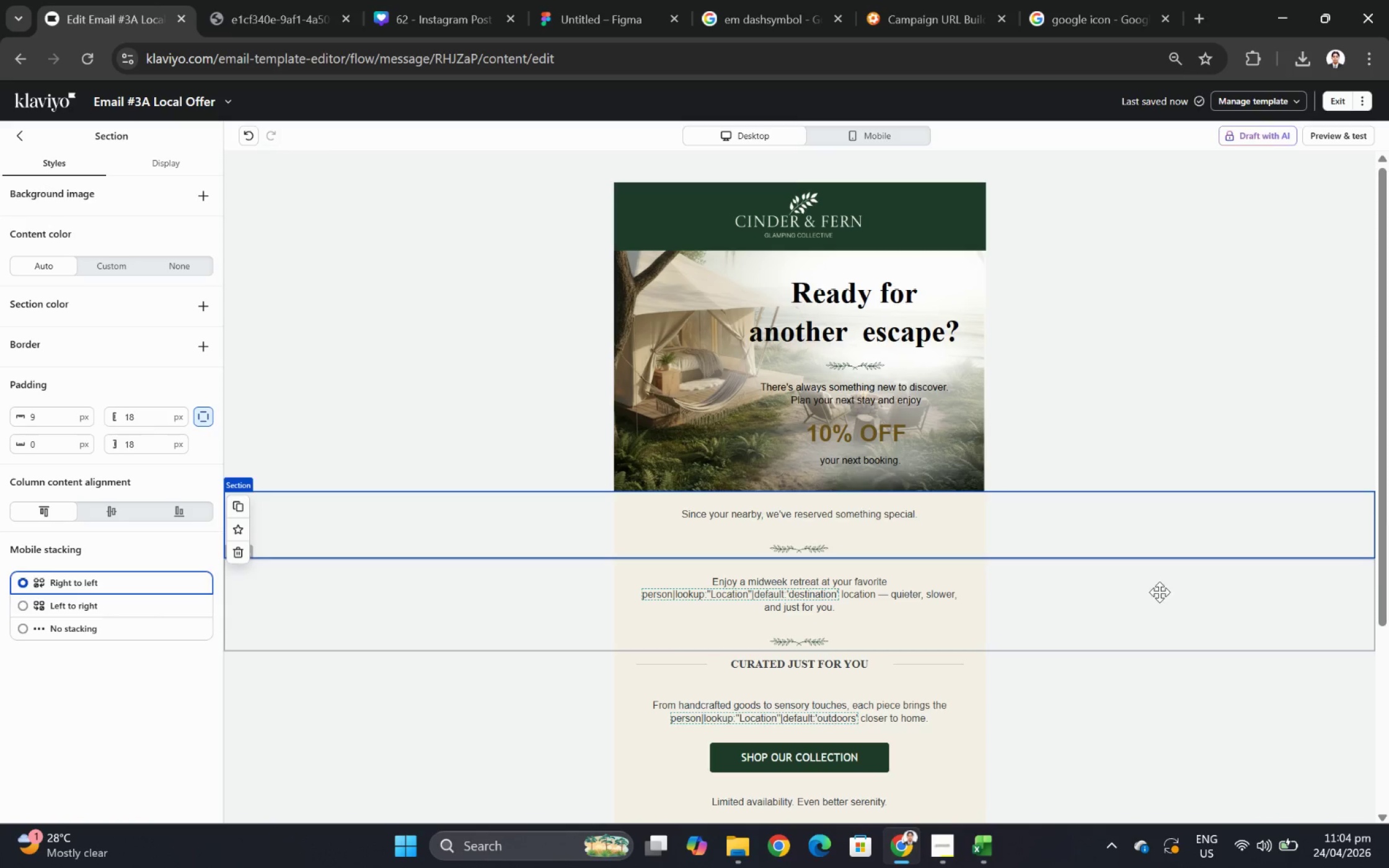 
left_click([439, 0])
 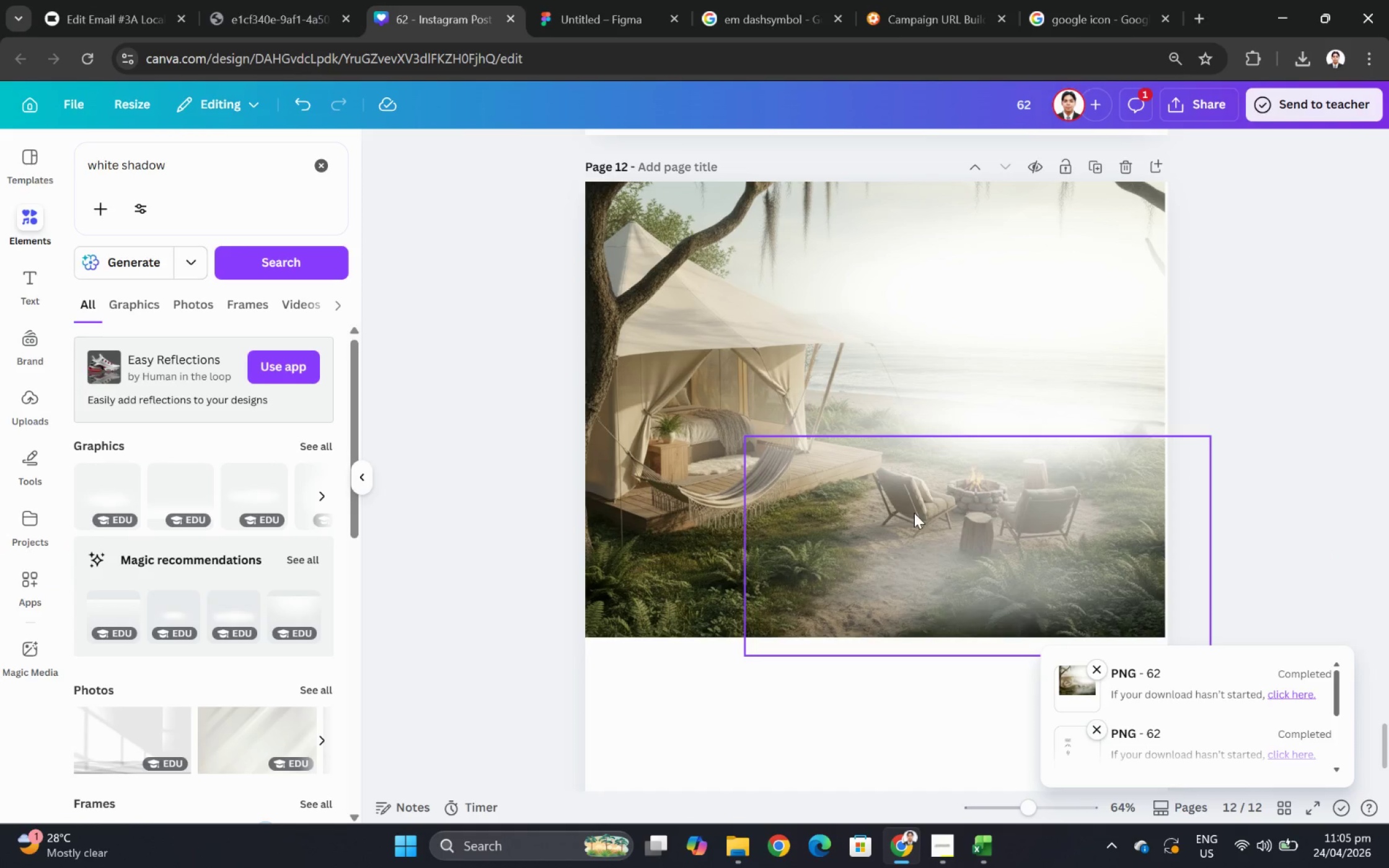 
left_click([893, 531])
 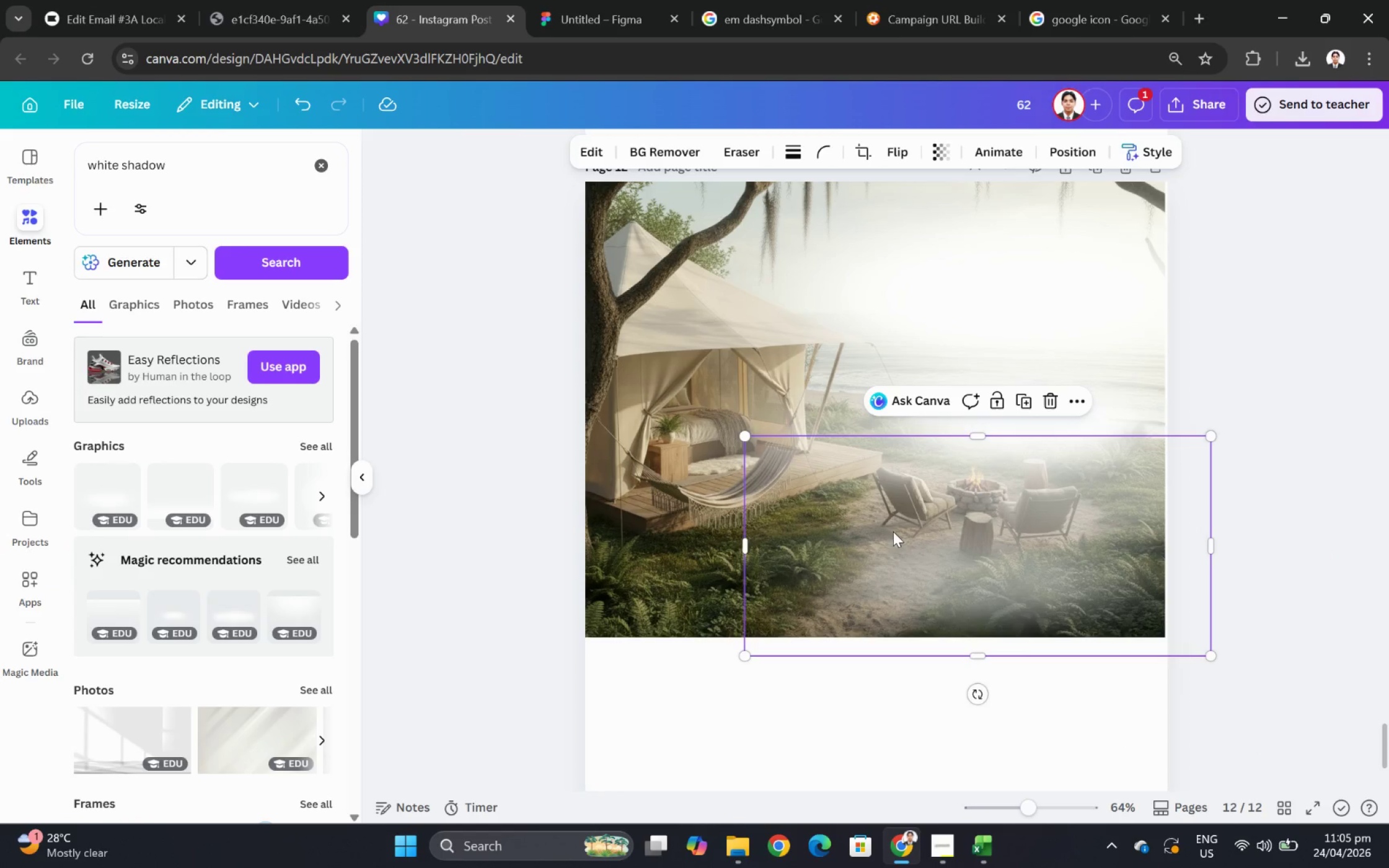 
key(Control+C)
 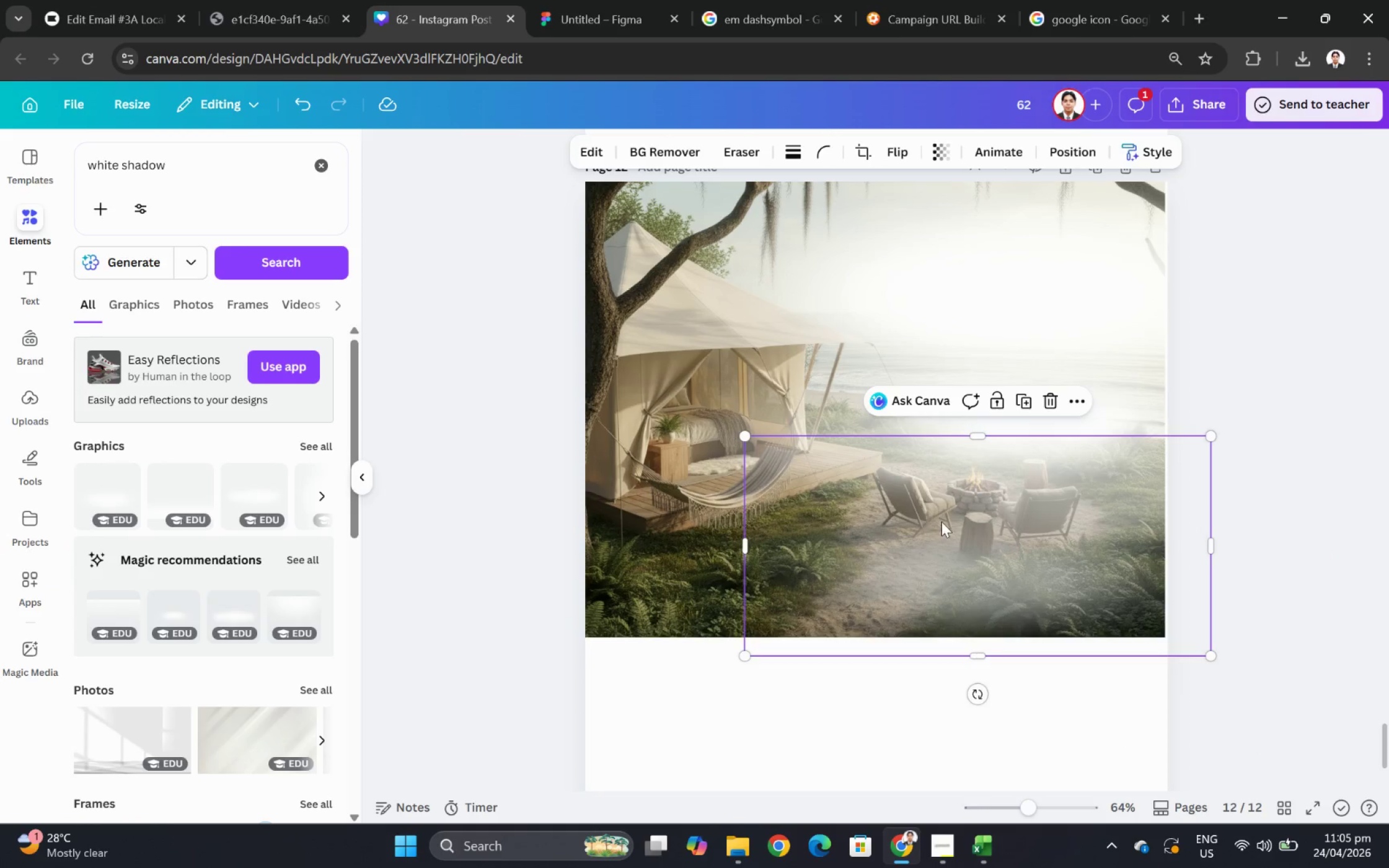 
key(Control+V)
 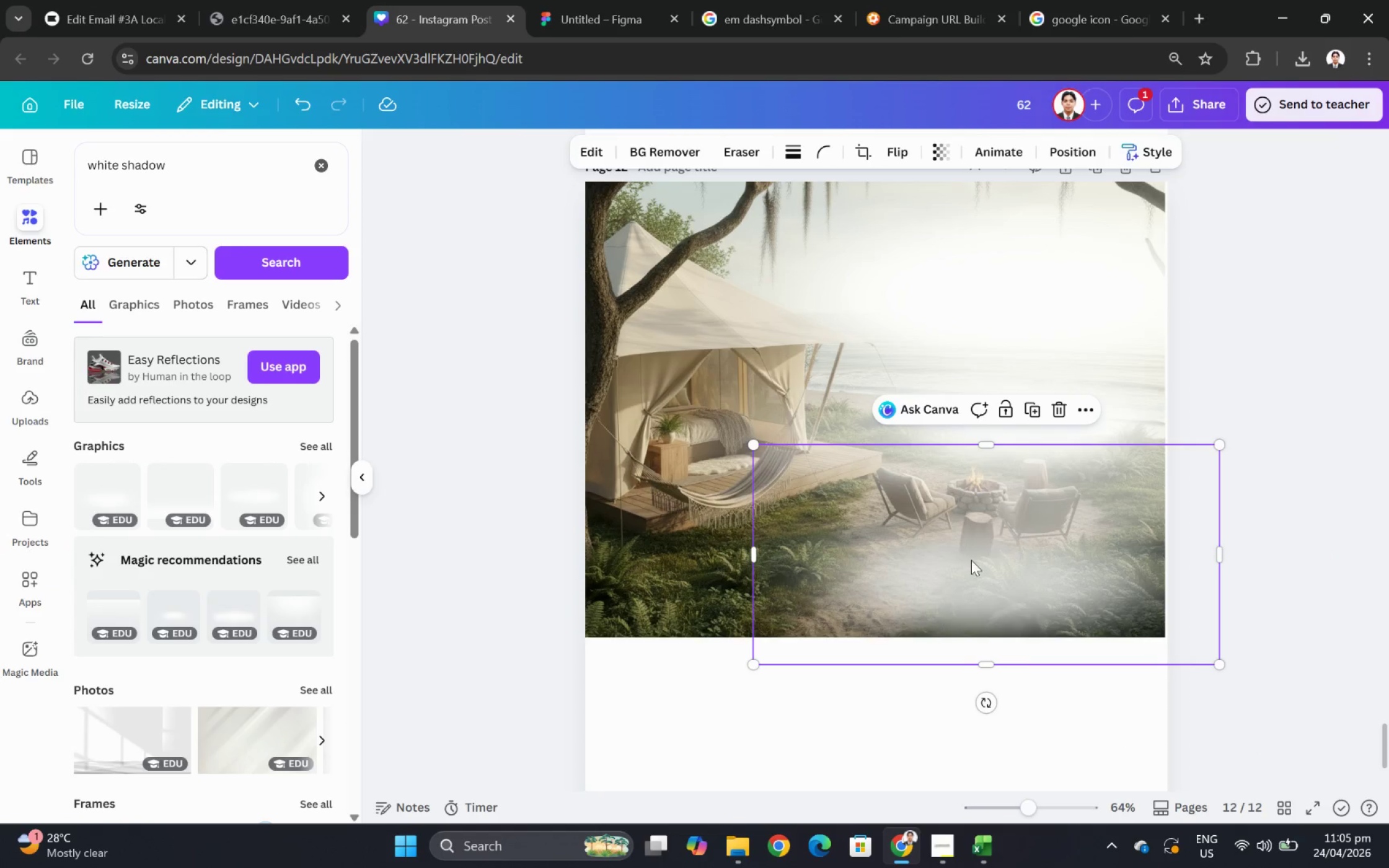 
left_click_drag(start_coordinate=[968, 564], to_coordinate=[800, 525])
 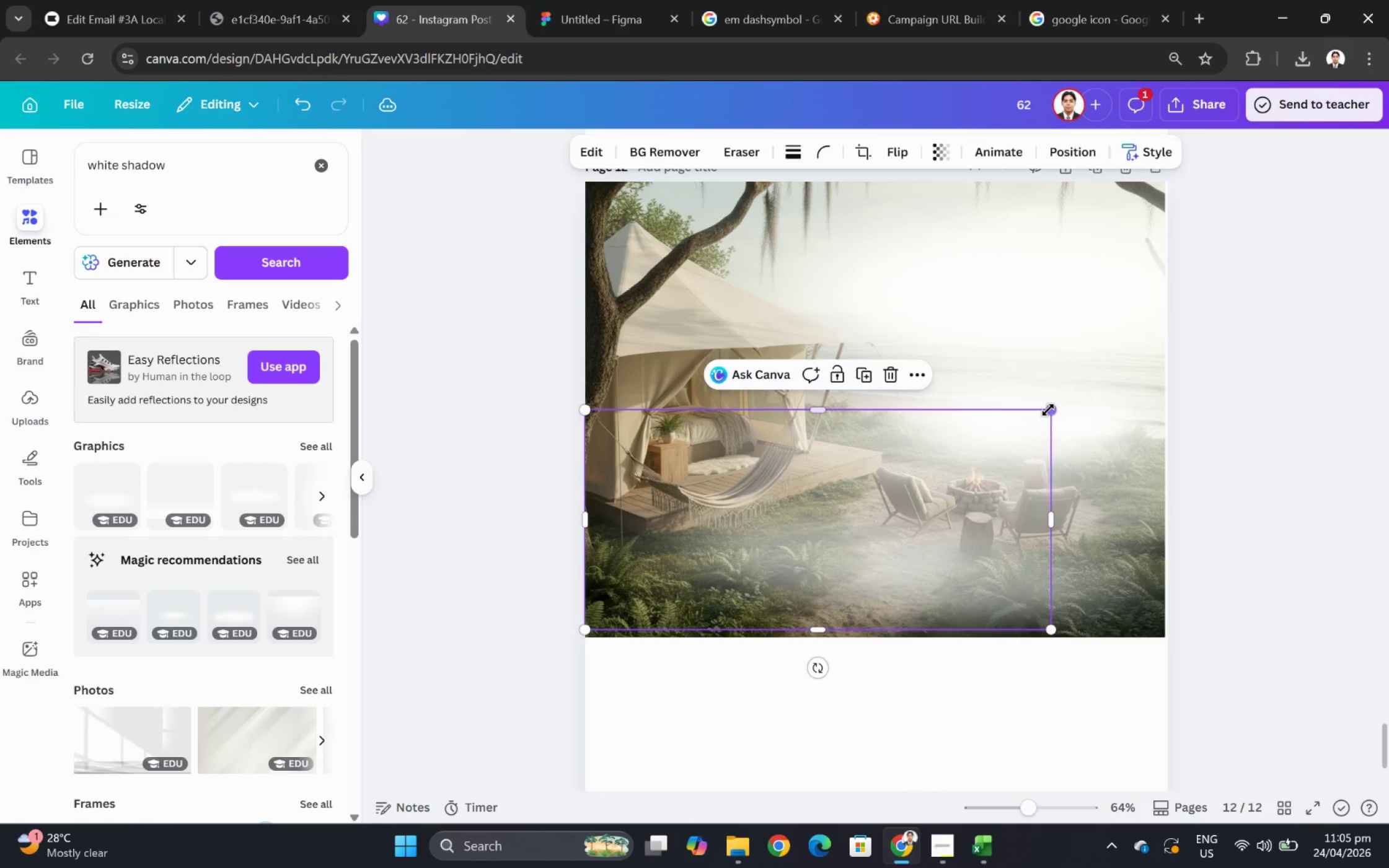 
left_click_drag(start_coordinate=[1050, 411], to_coordinate=[920, 475])
 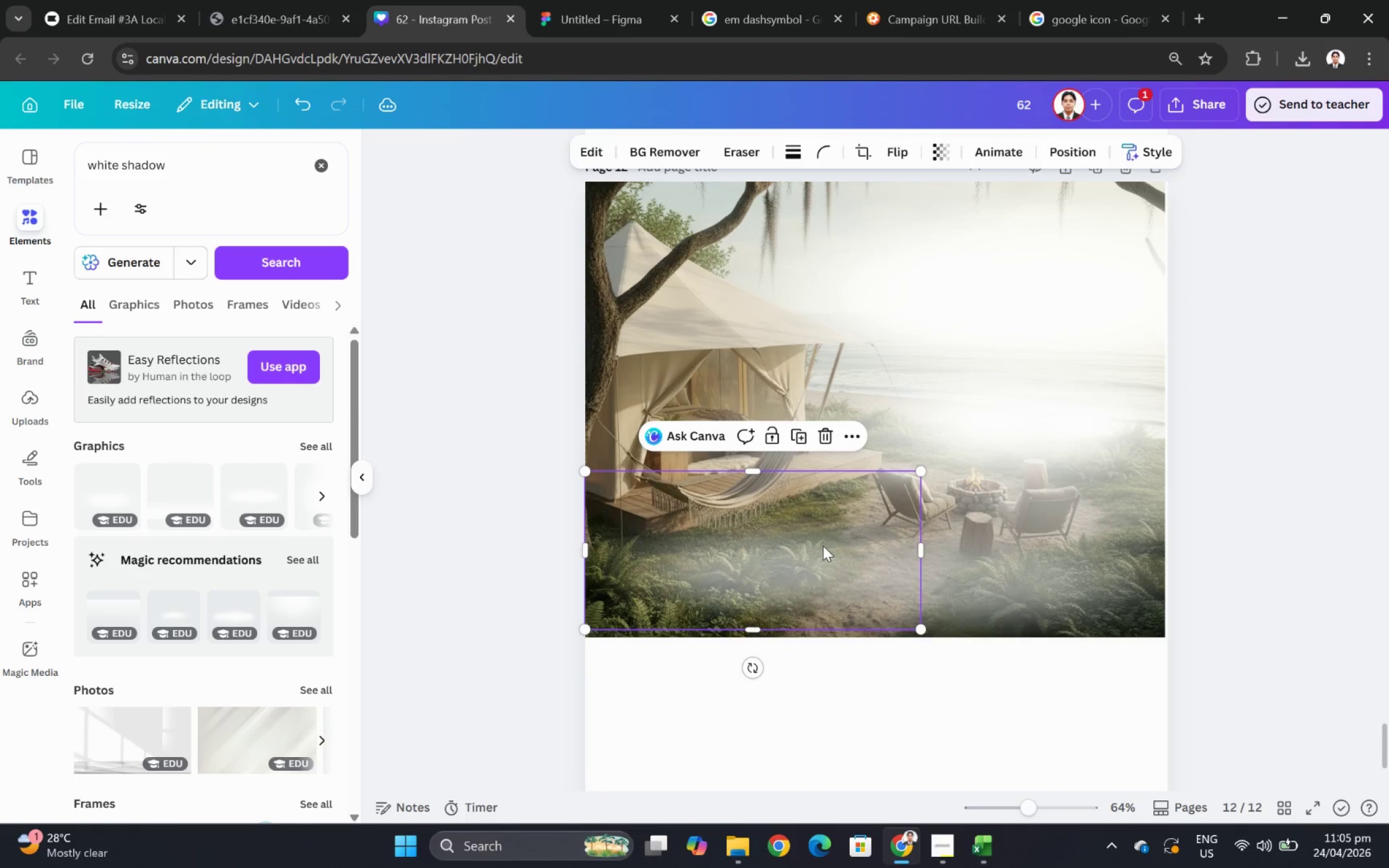 
left_click_drag(start_coordinate=[822, 545], to_coordinate=[860, 553])
 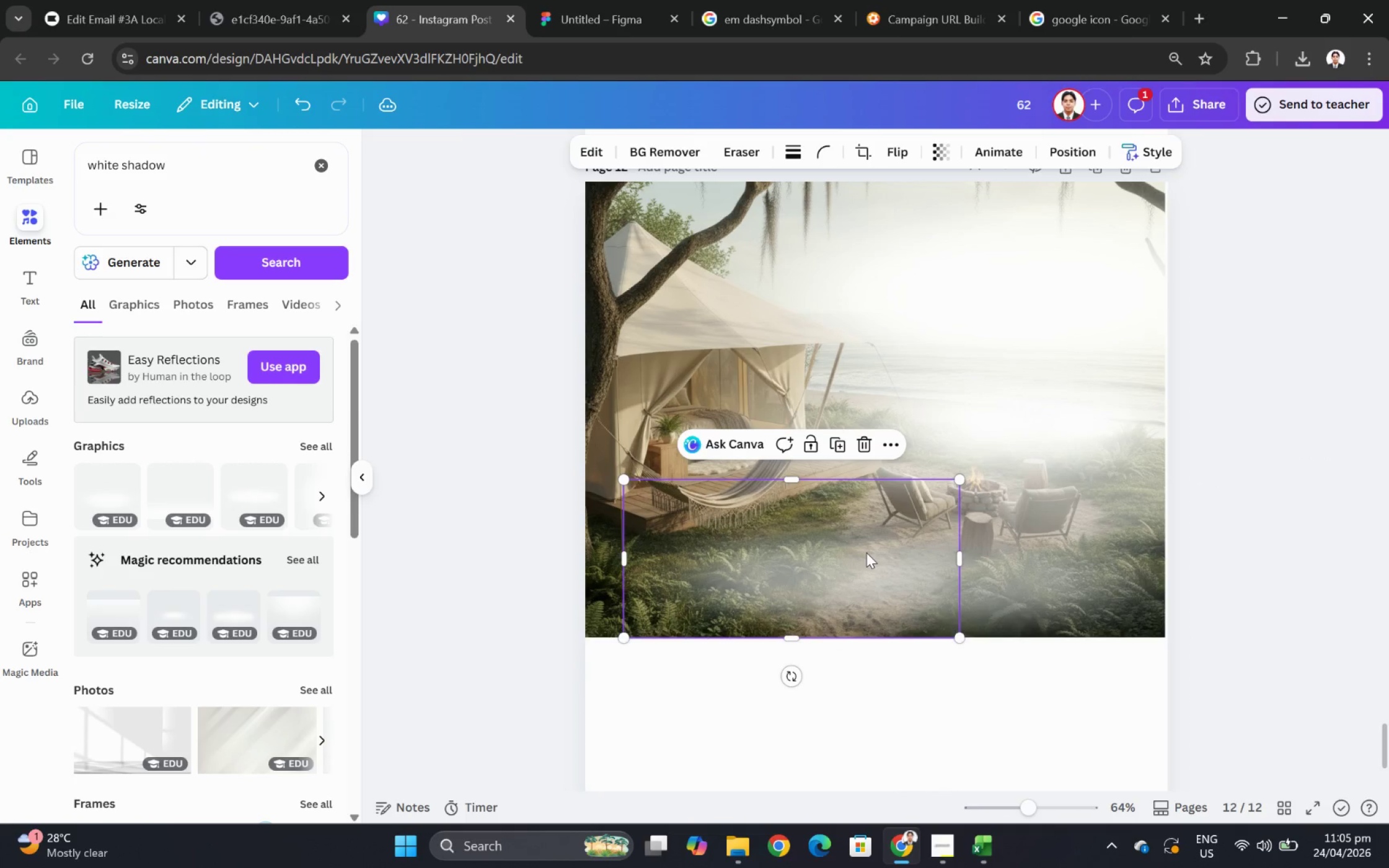 
key(Control+C)
 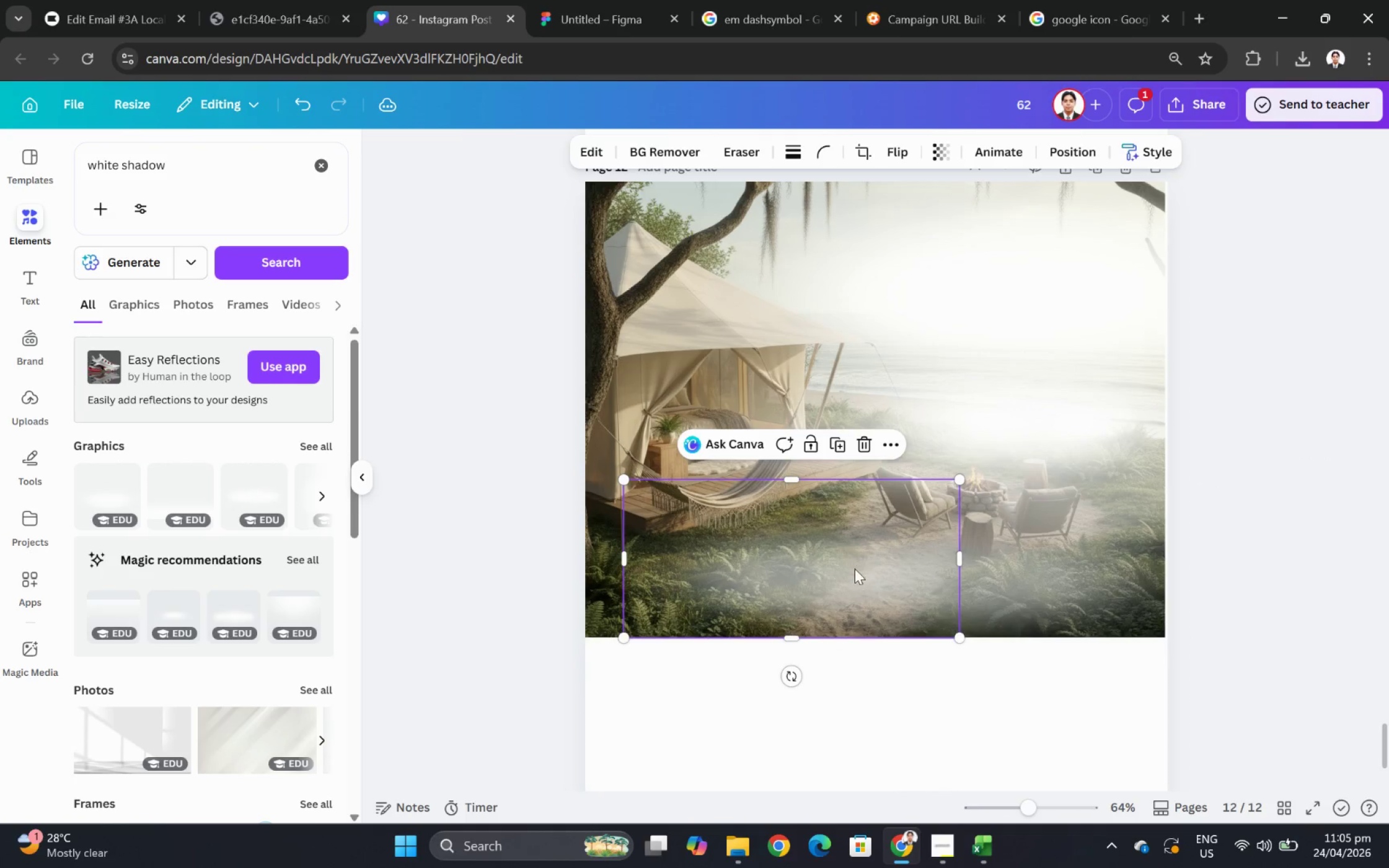 
key(Control+V)
 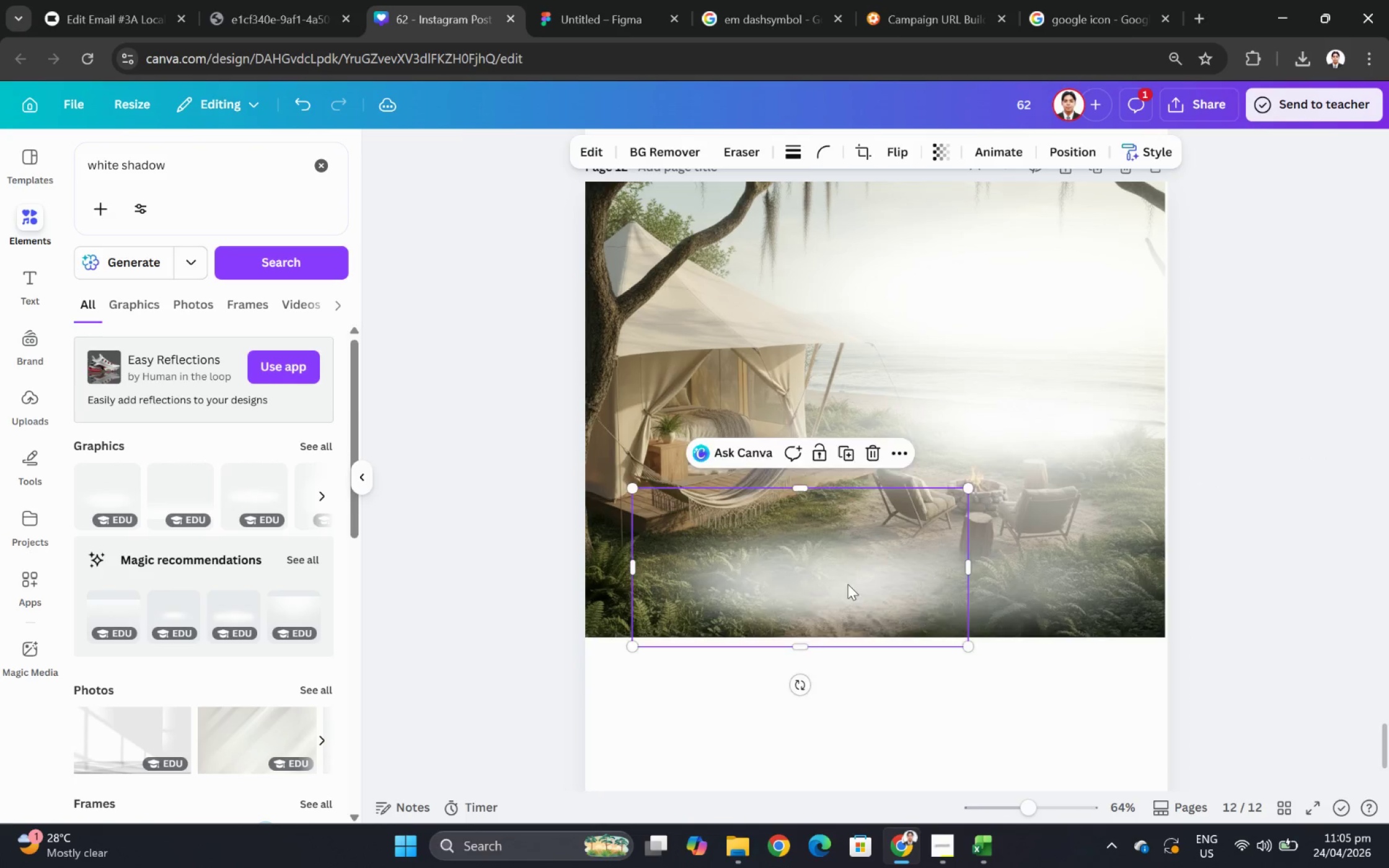 
left_click_drag(start_coordinate=[847, 584], to_coordinate=[860, 513])
 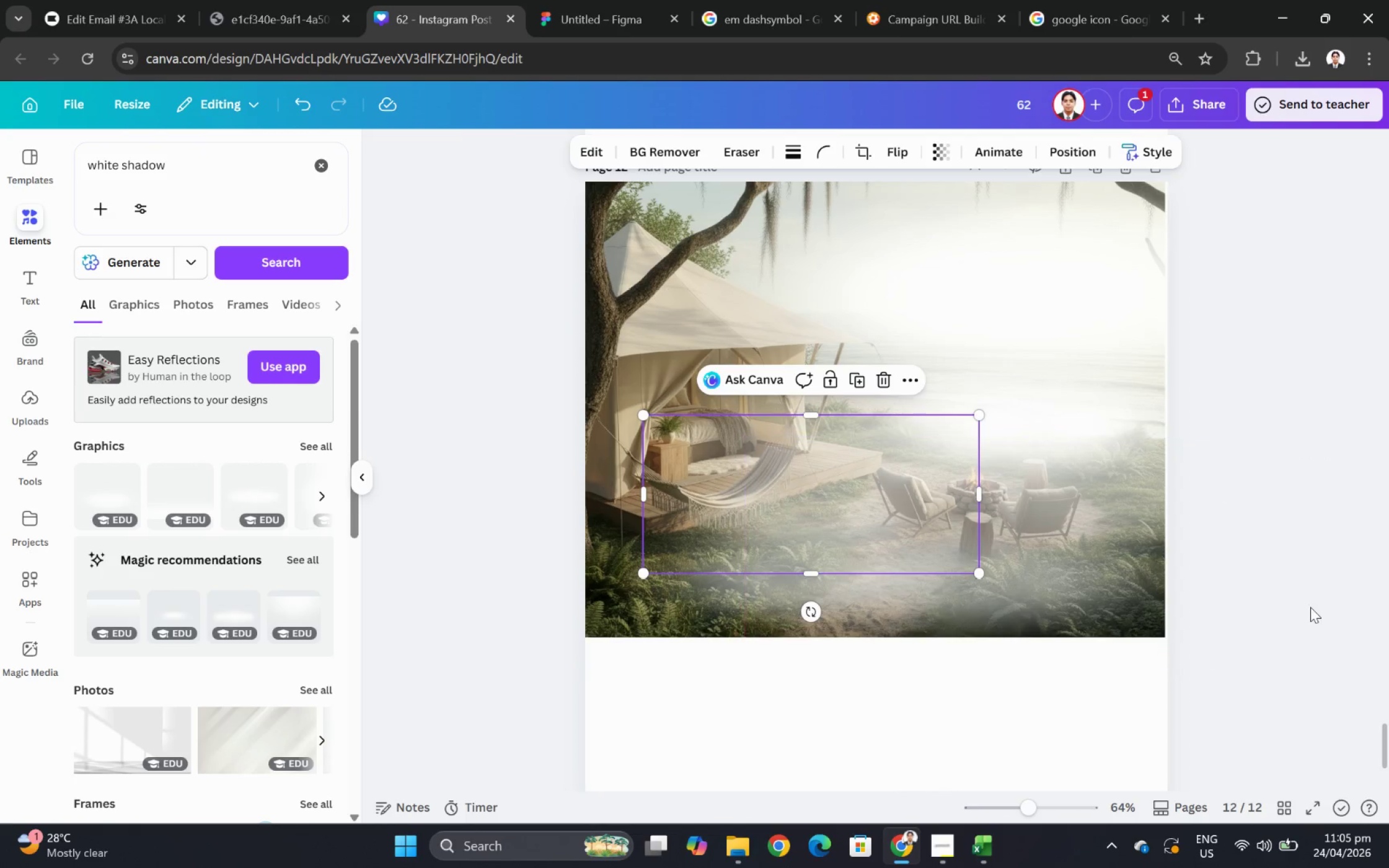 
left_click([1312, 607])
 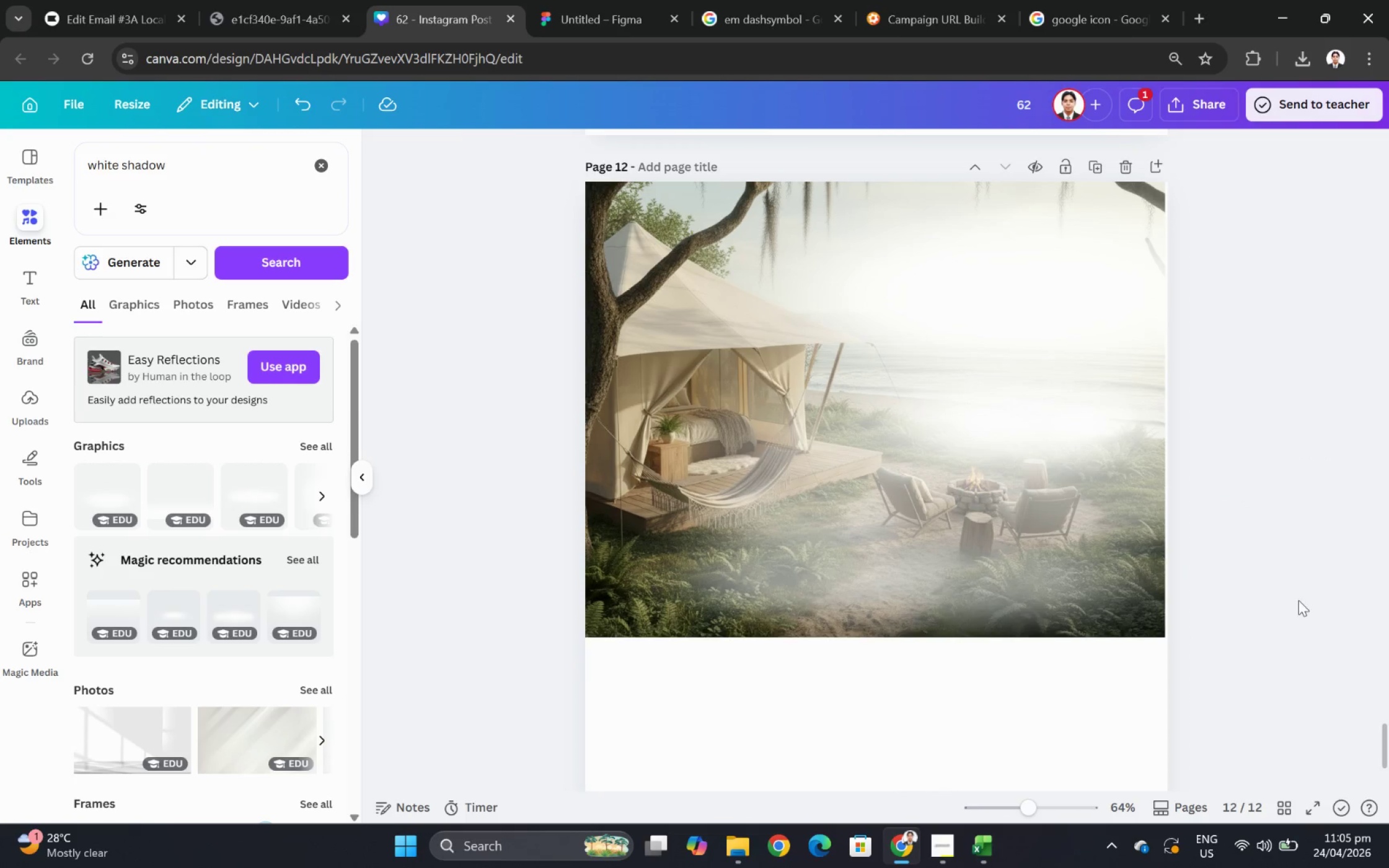 
hold_key(key=ControlLeft, duration=0.94)
scroll: coordinate [1271, 587], scroll_direction: up, amount: 1.0
 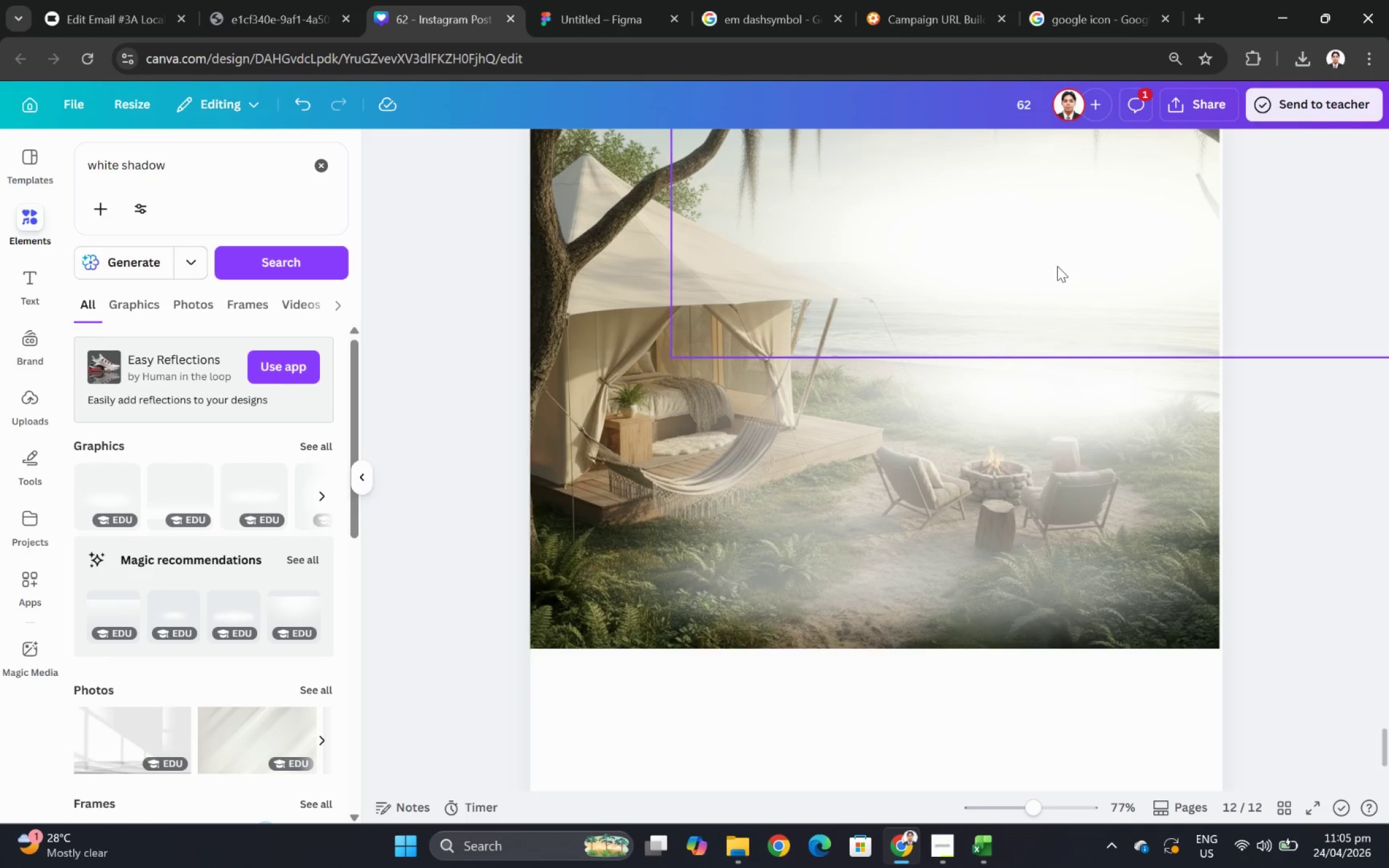 
left_click([1060, 276])
 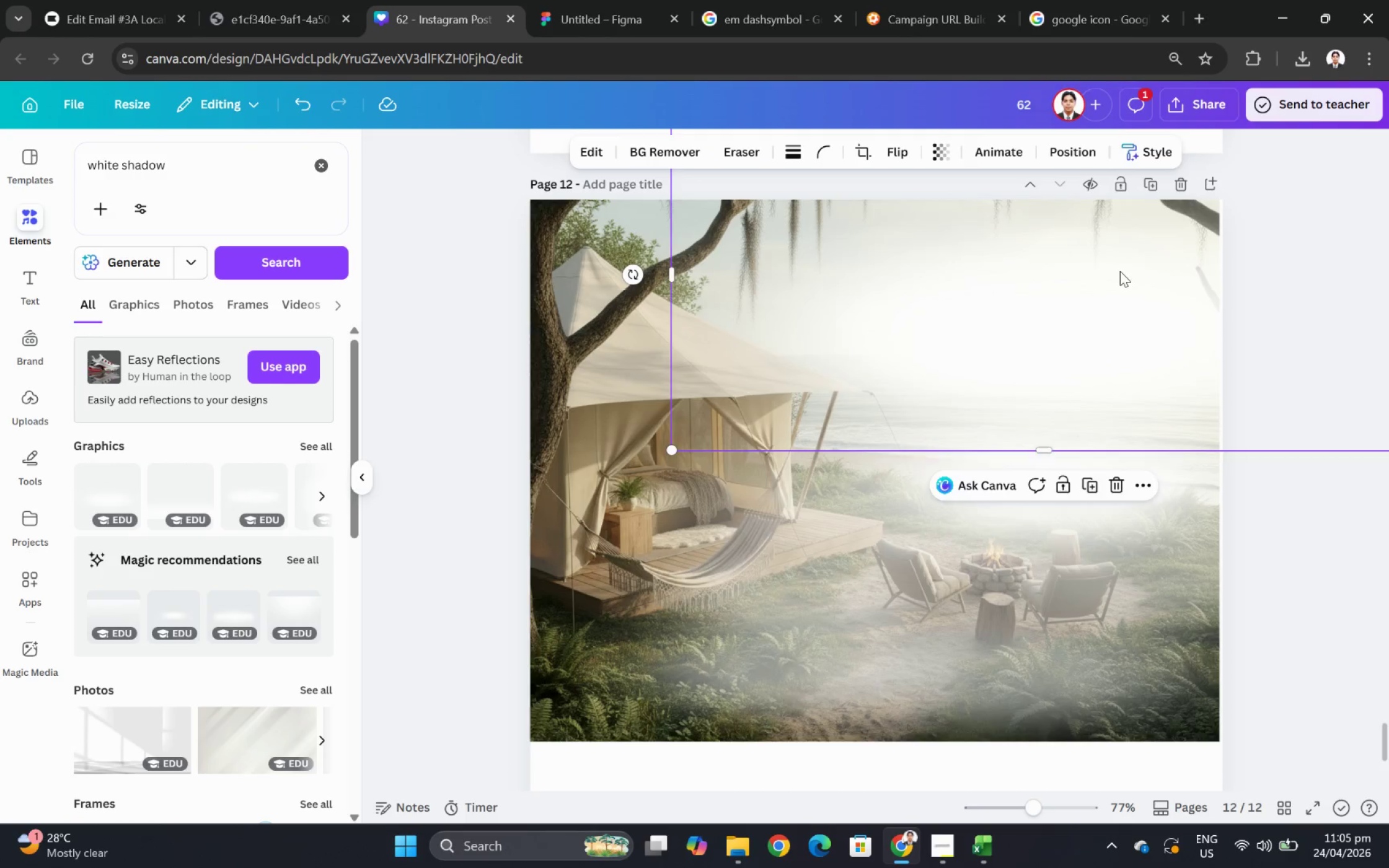 
scroll: coordinate [1065, 273], scroll_direction: up, amount: 1.0
 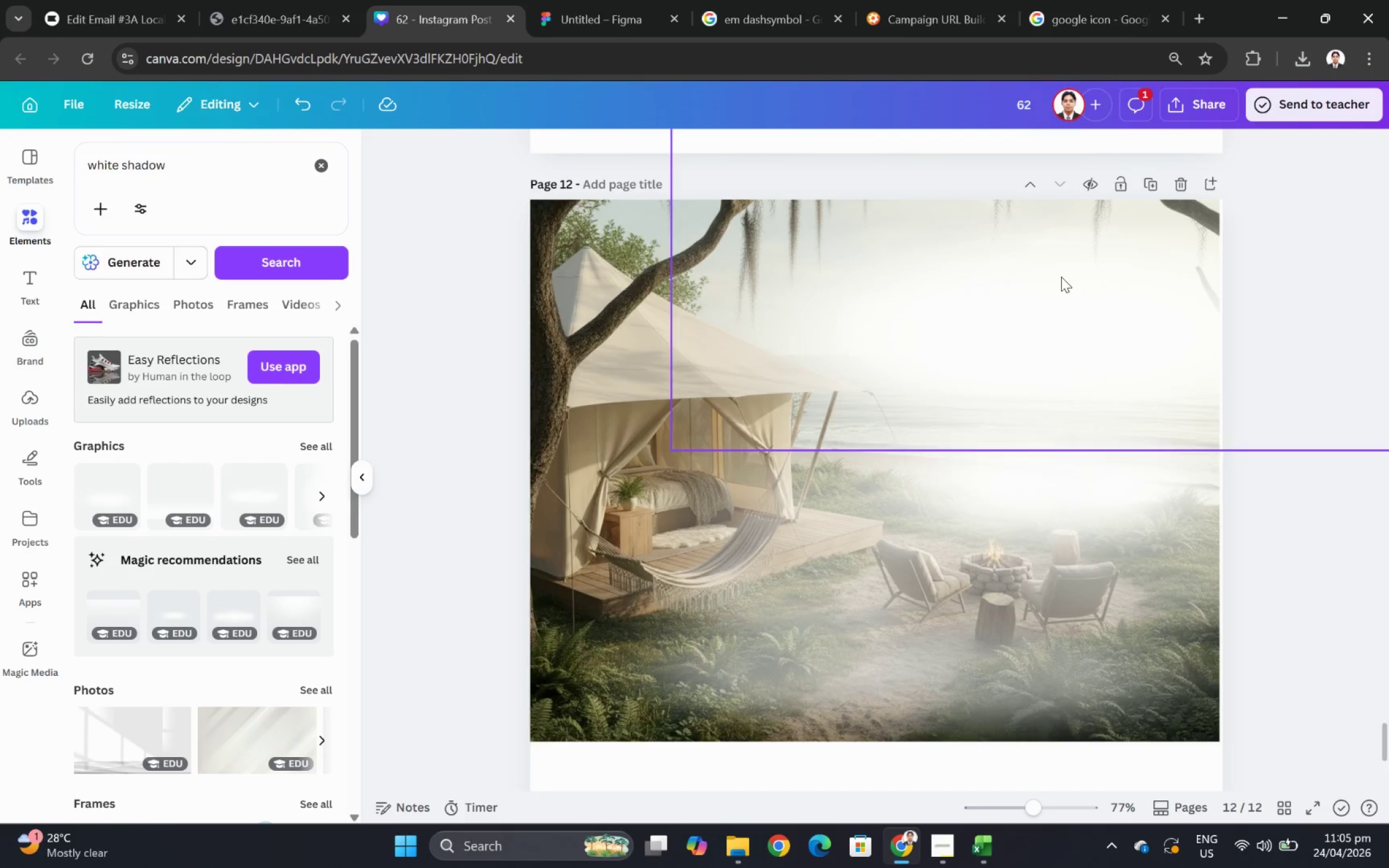 
left_click_drag(start_coordinate=[1119, 271], to_coordinate=[1095, 312])
 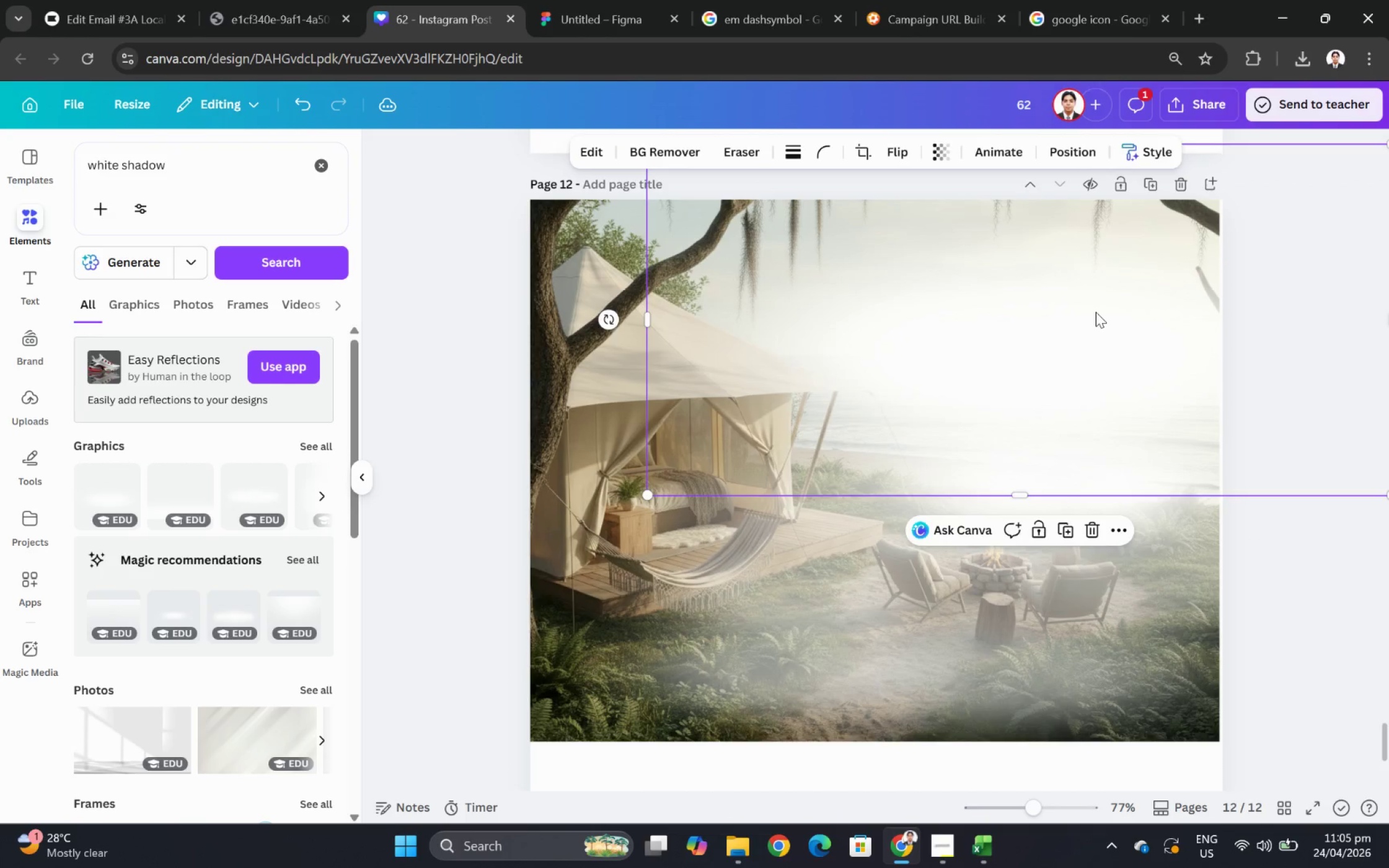 
key(Delete)
 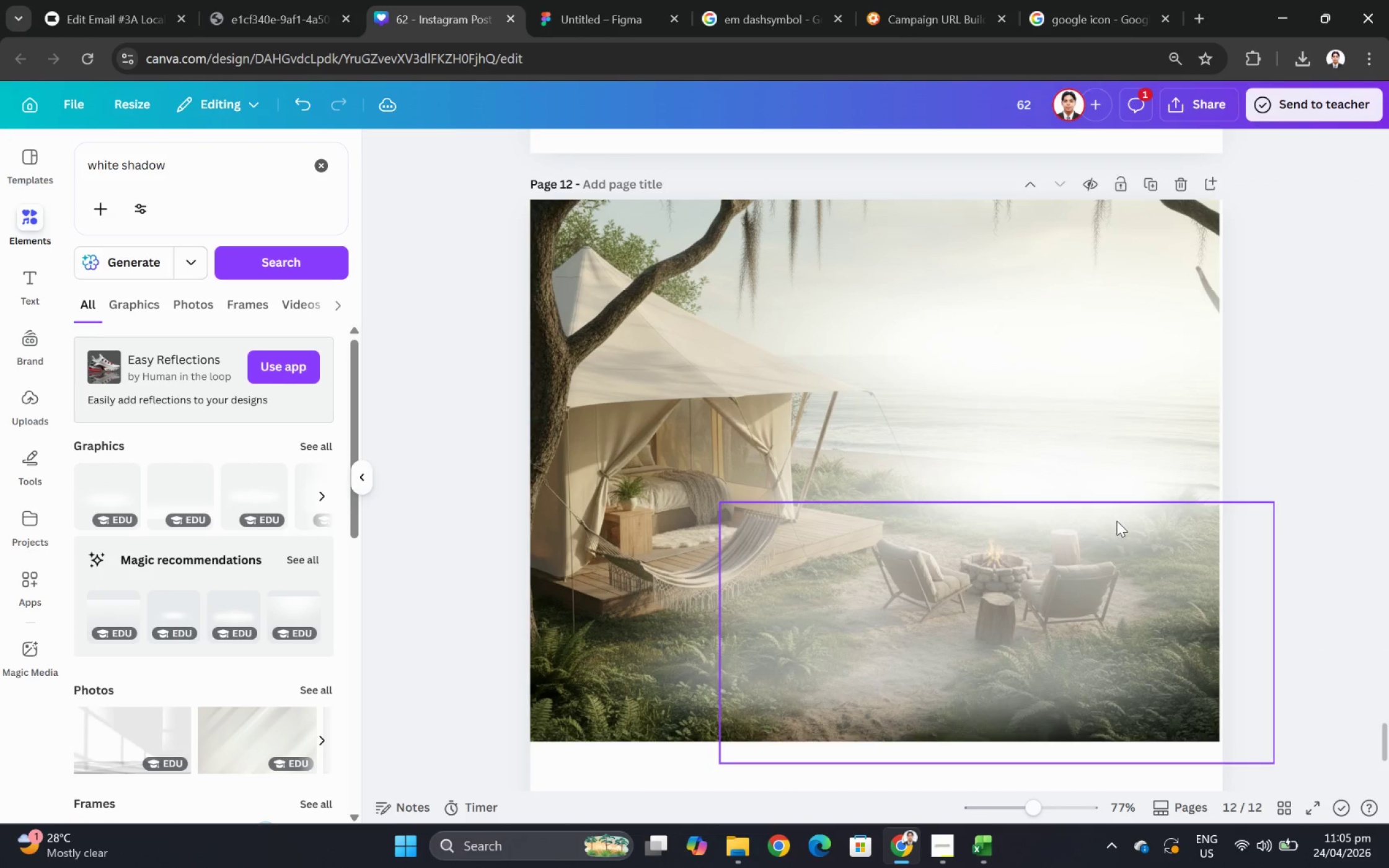 
hold_key(key=ControlLeft, duration=0.42)
 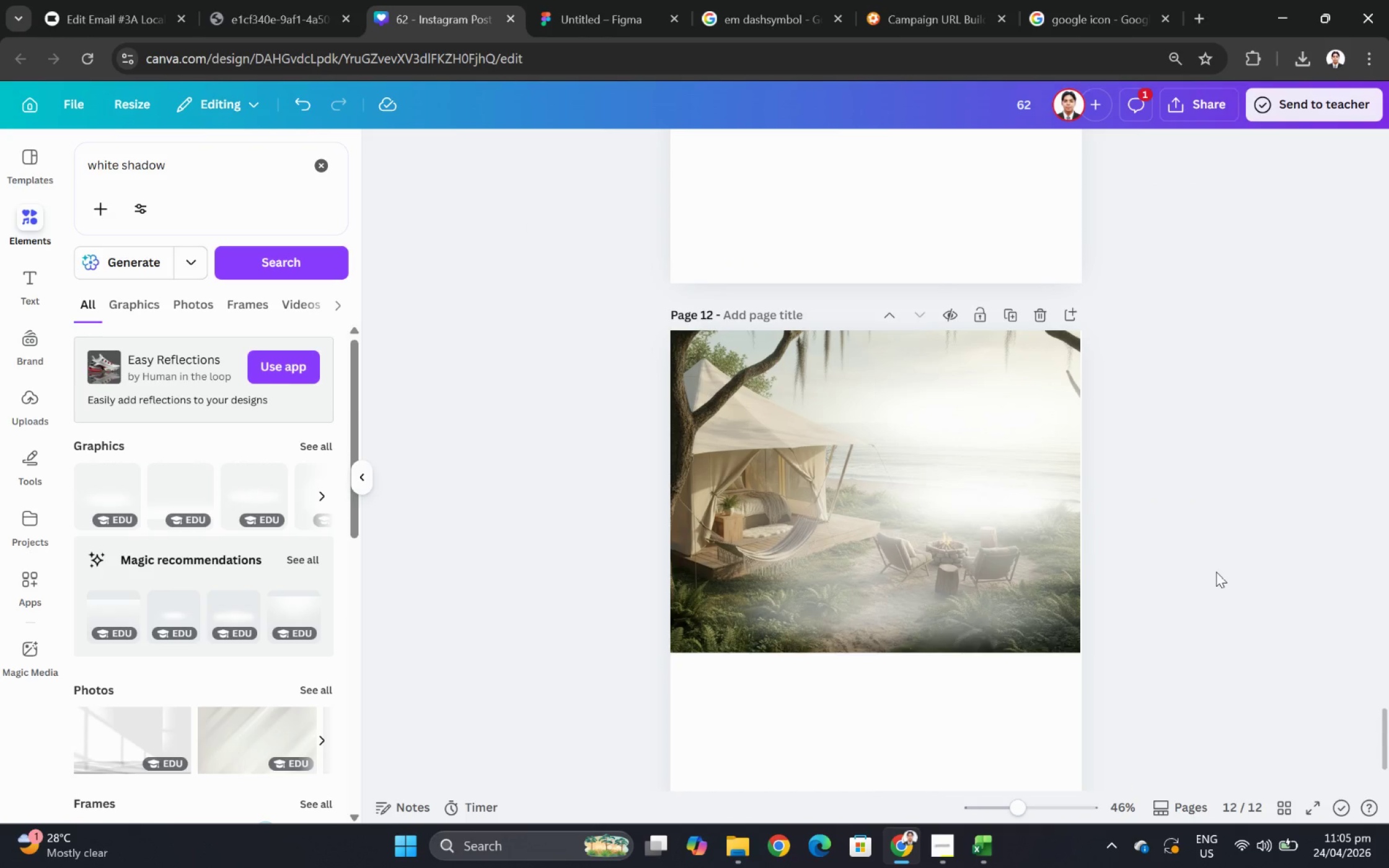 
left_click([1218, 571])
 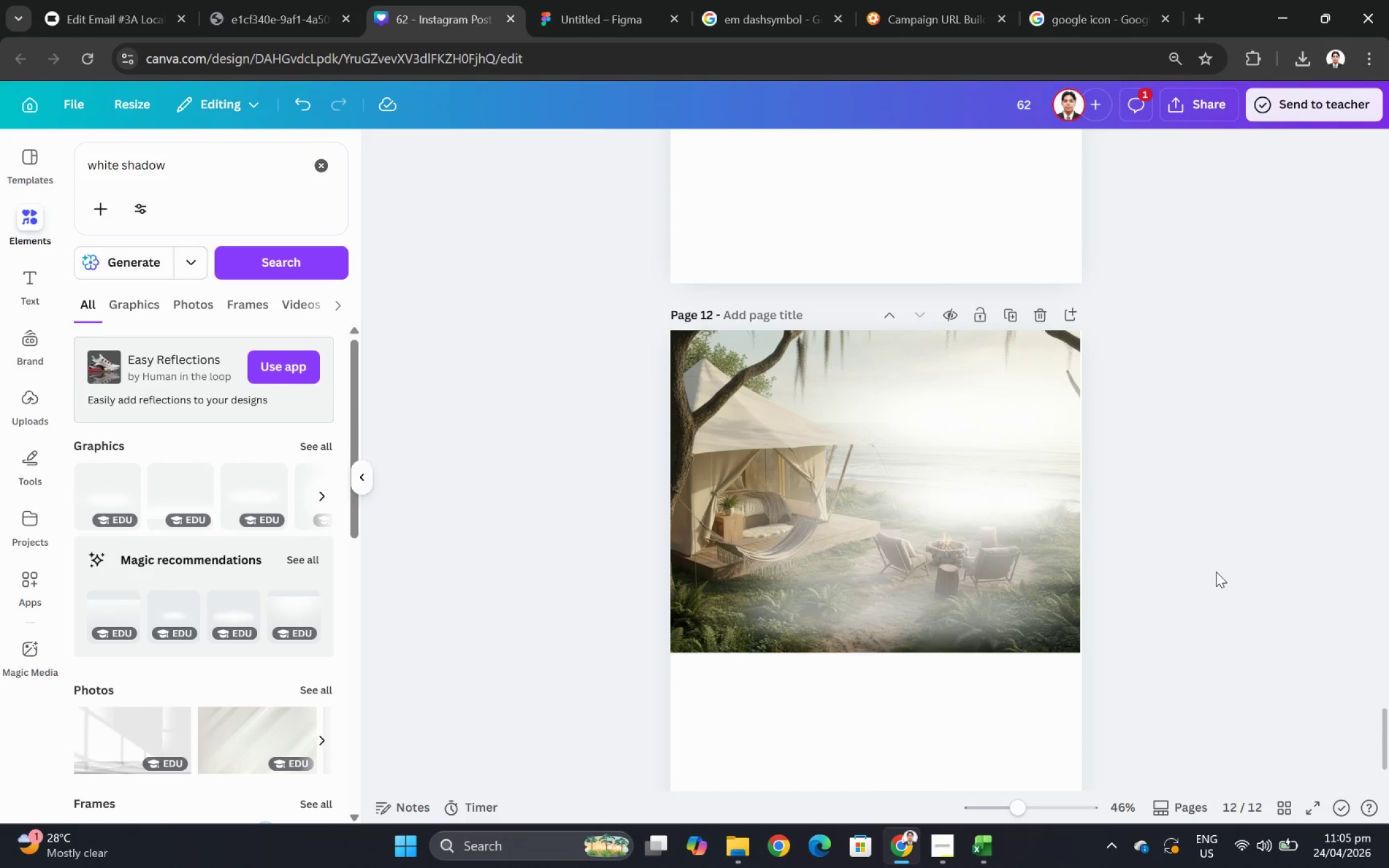 
scroll: coordinate [1116, 520], scroll_direction: down, amount: 3.0
 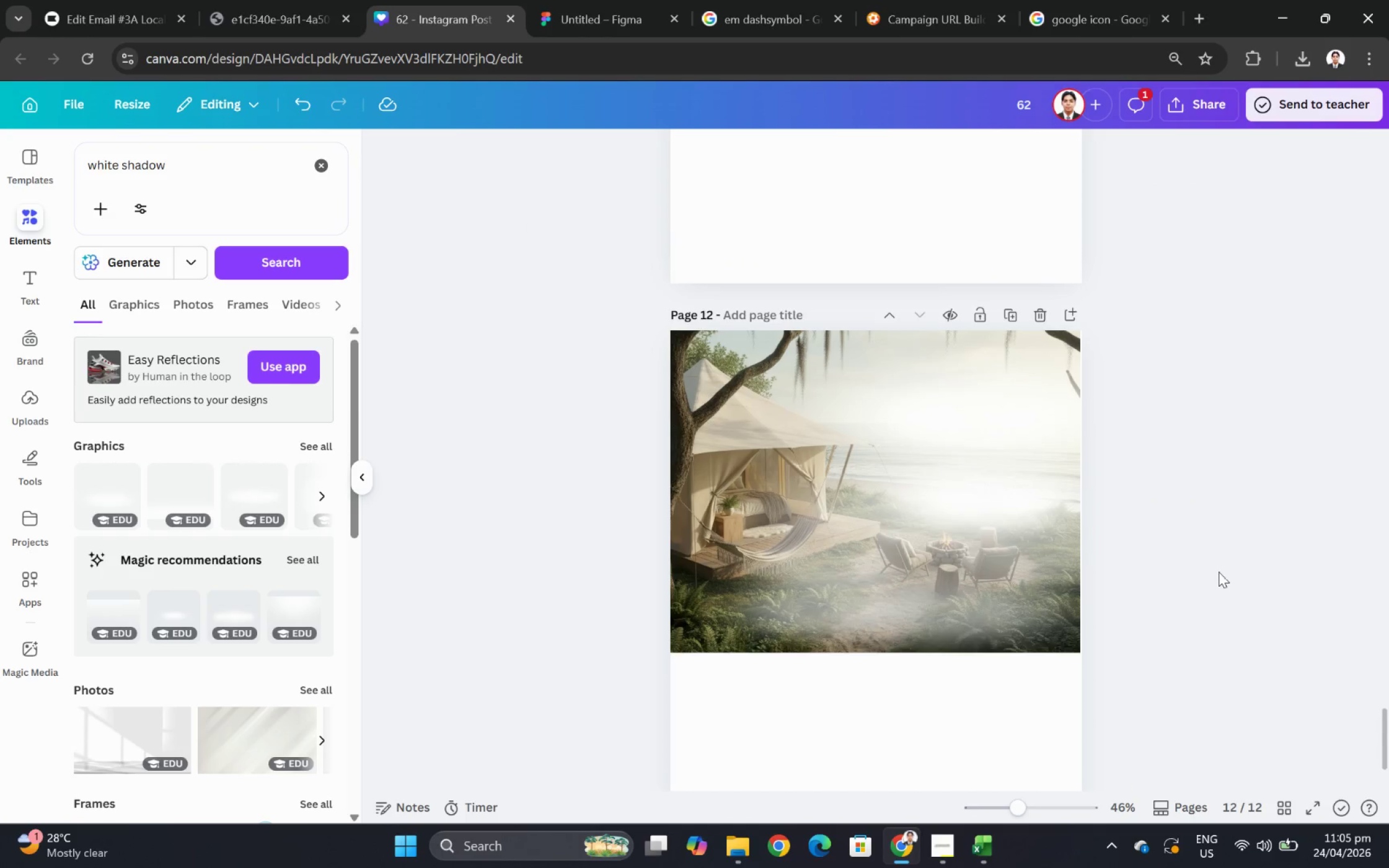 
hold_key(key=ControlLeft, duration=0.39)
scroll: coordinate [1215, 571], scroll_direction: up, amount: 2.0
 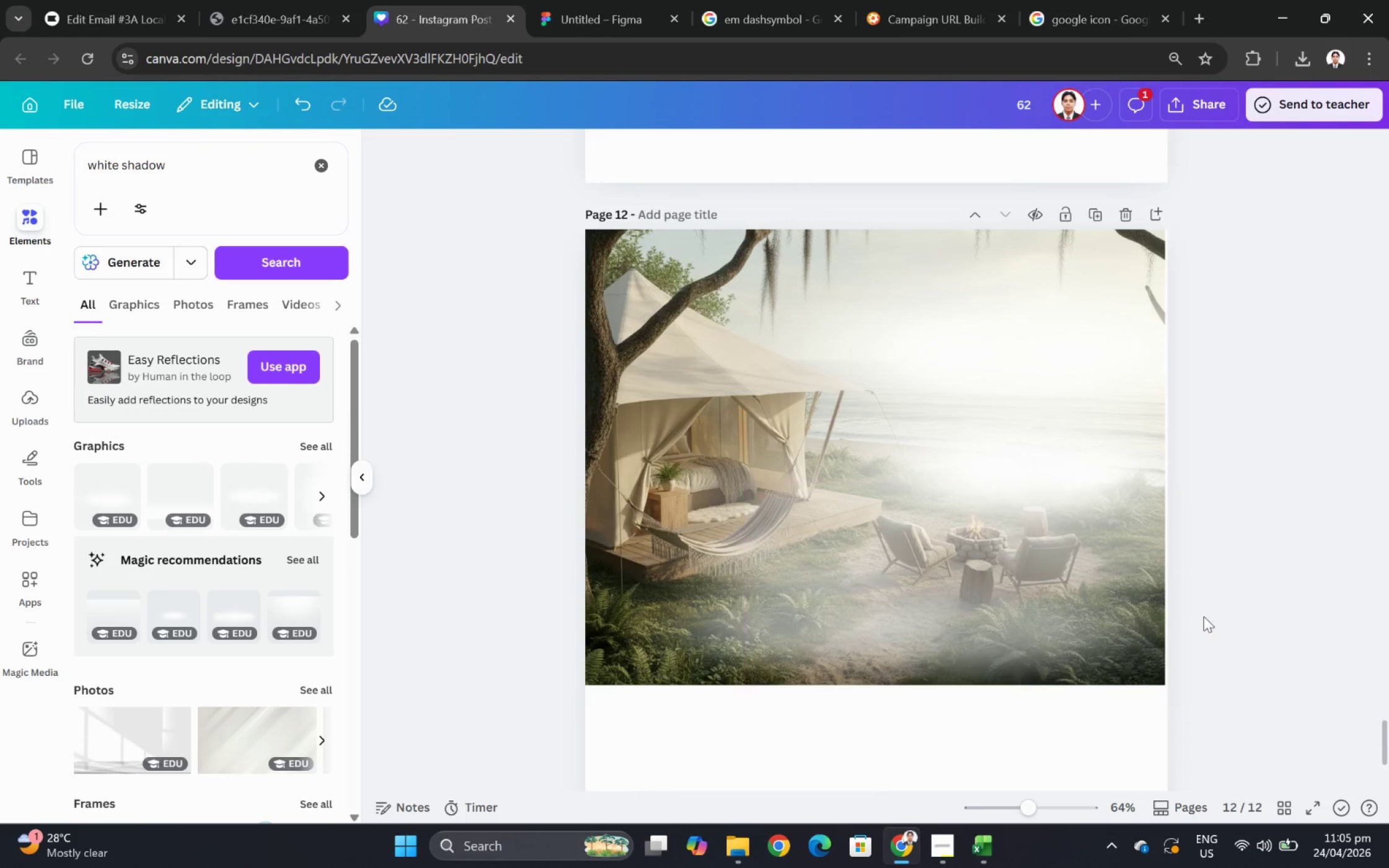 
hold_key(key=ControlLeft, duration=0.41)
 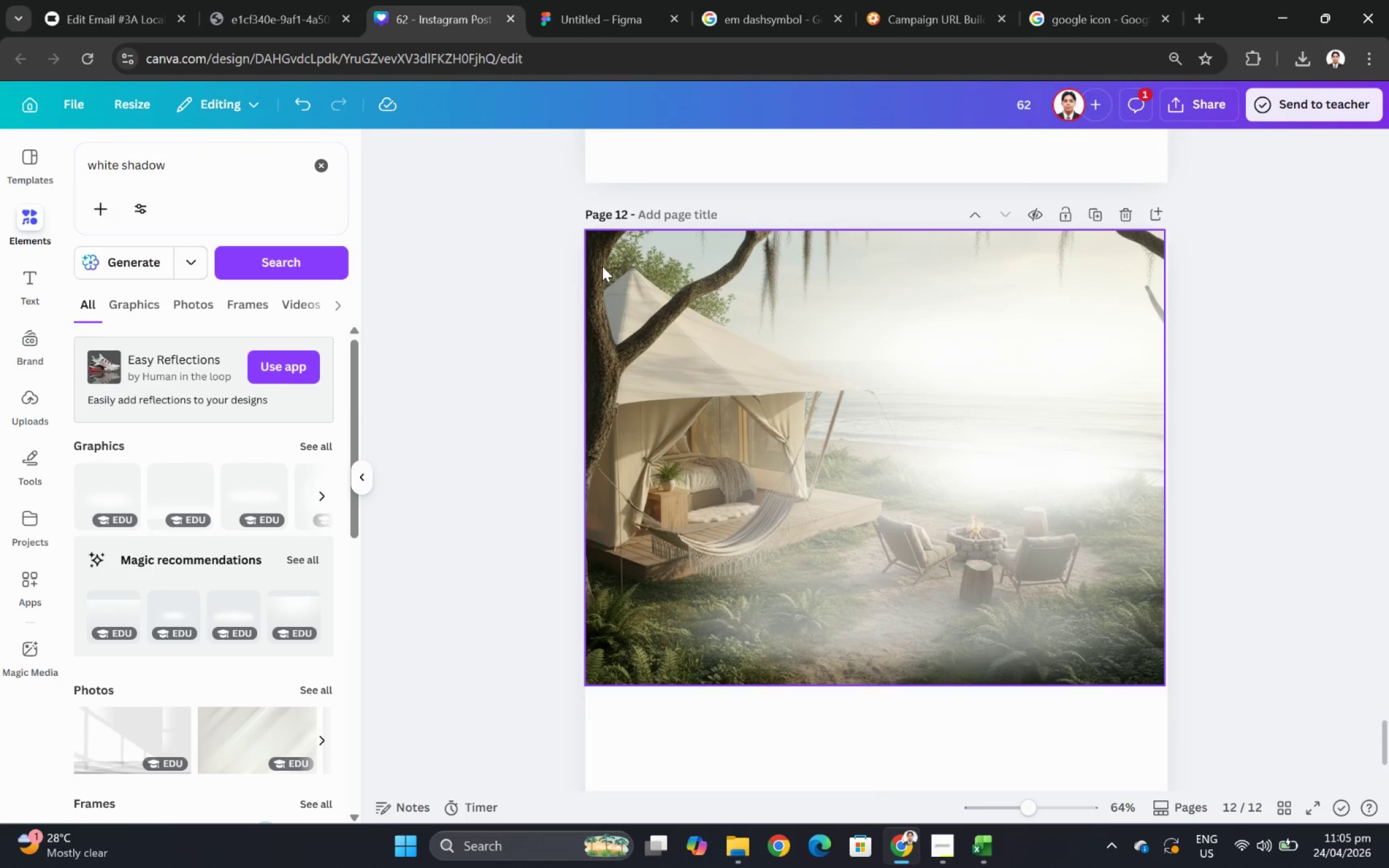 
left_click([602, 265])
 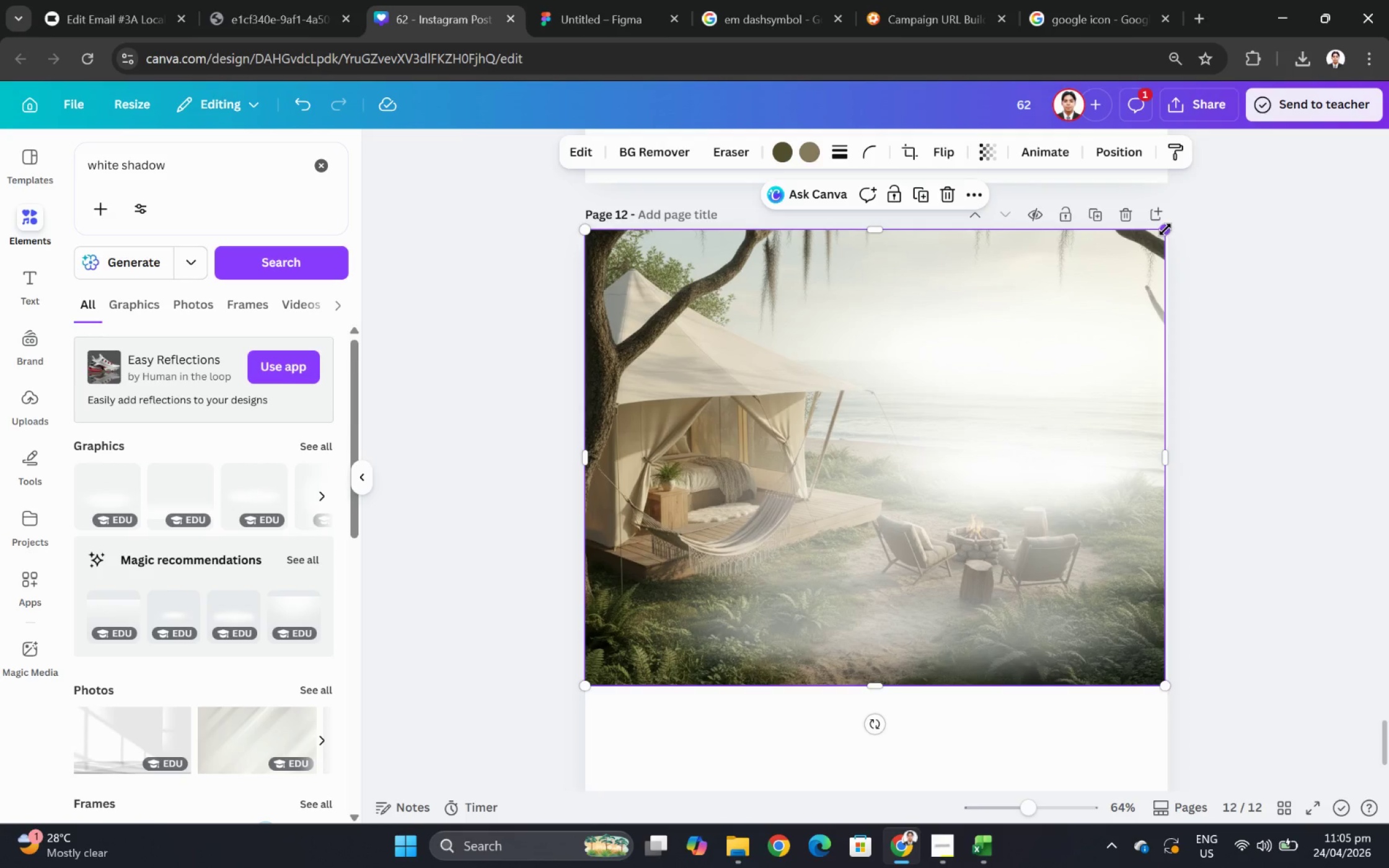 
left_click_drag(start_coordinate=[1165, 229], to_coordinate=[1168, 229])
 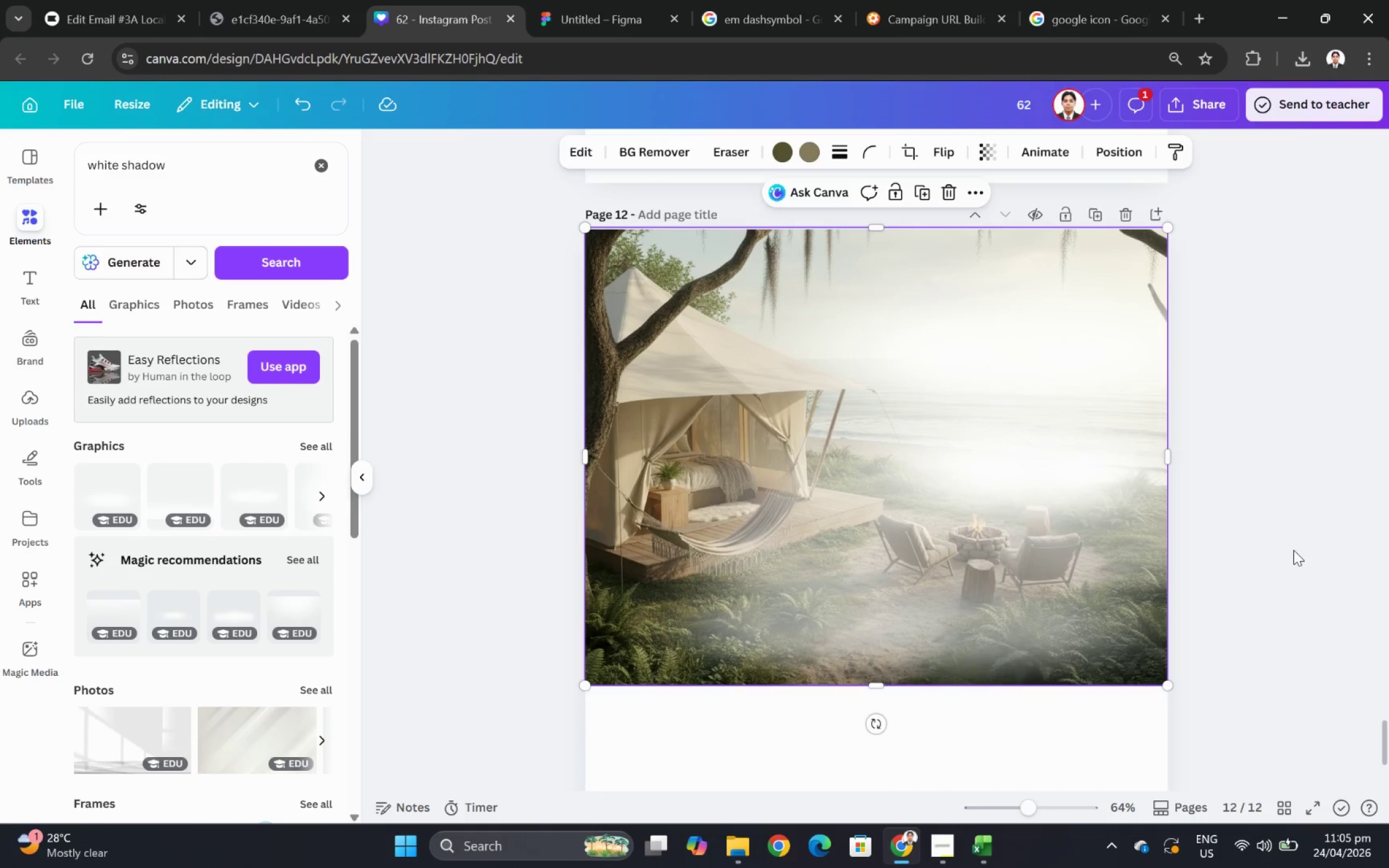 
left_click([1294, 553])
 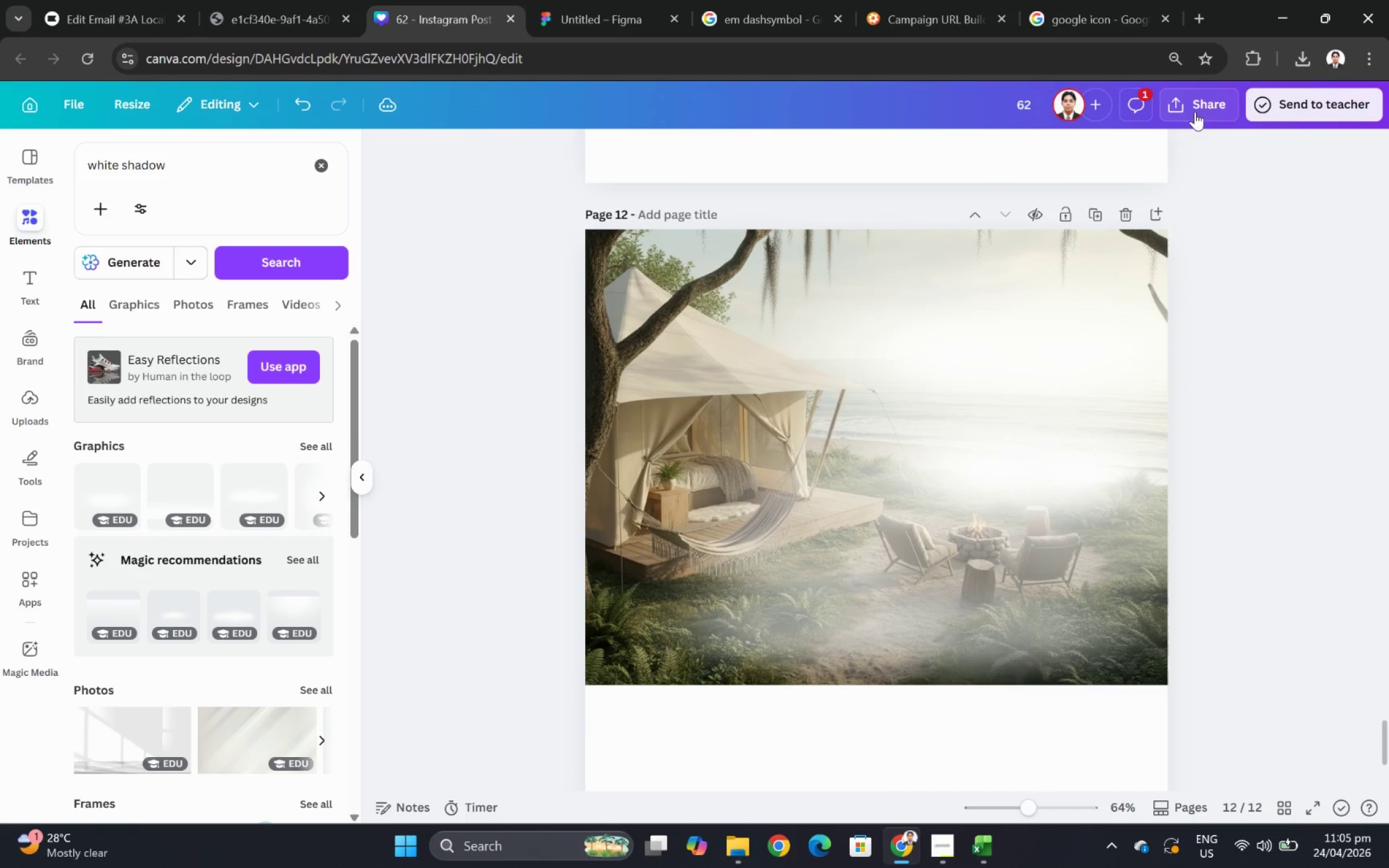 
left_click([1191, 108])
 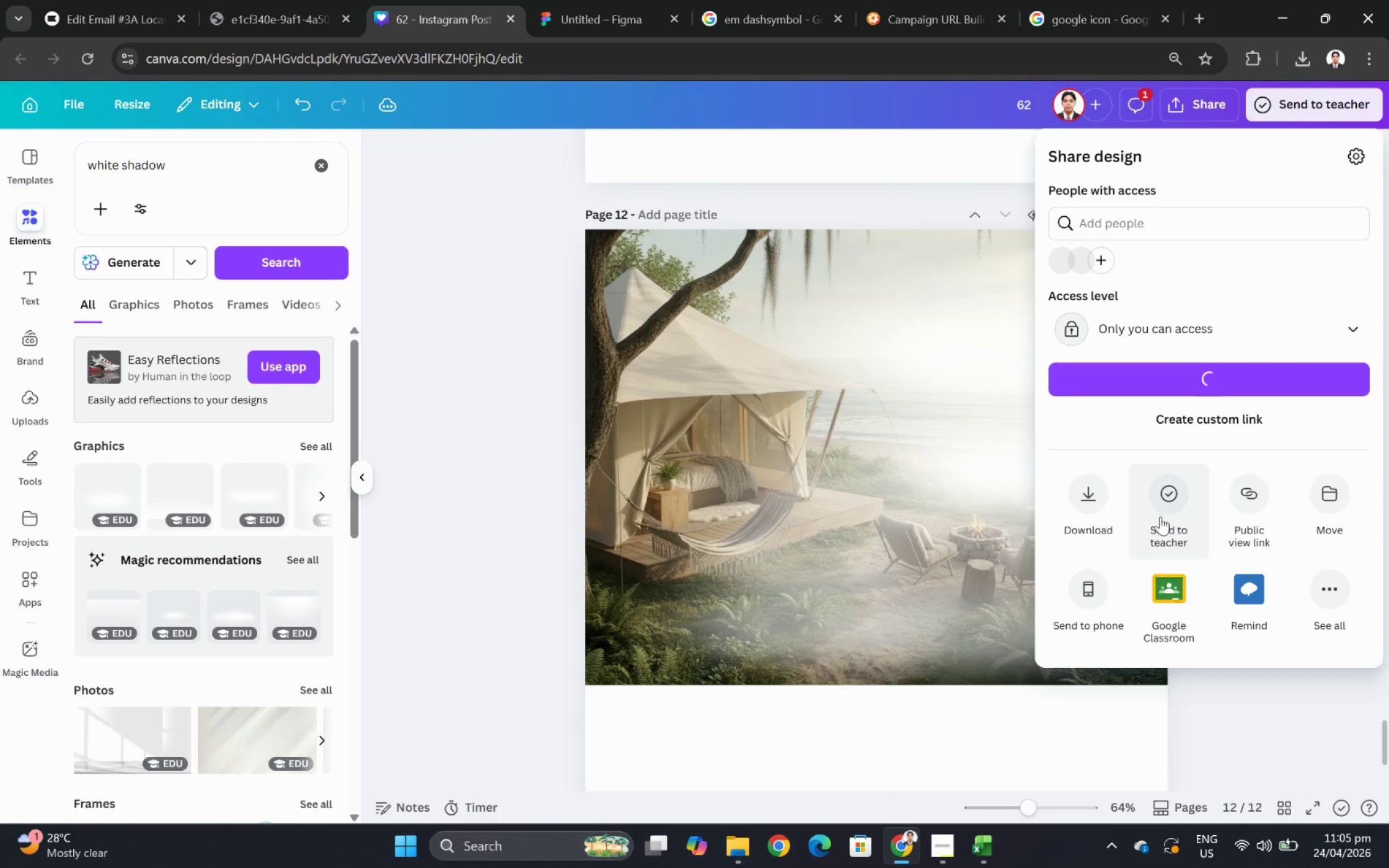 
left_click([1100, 496])
 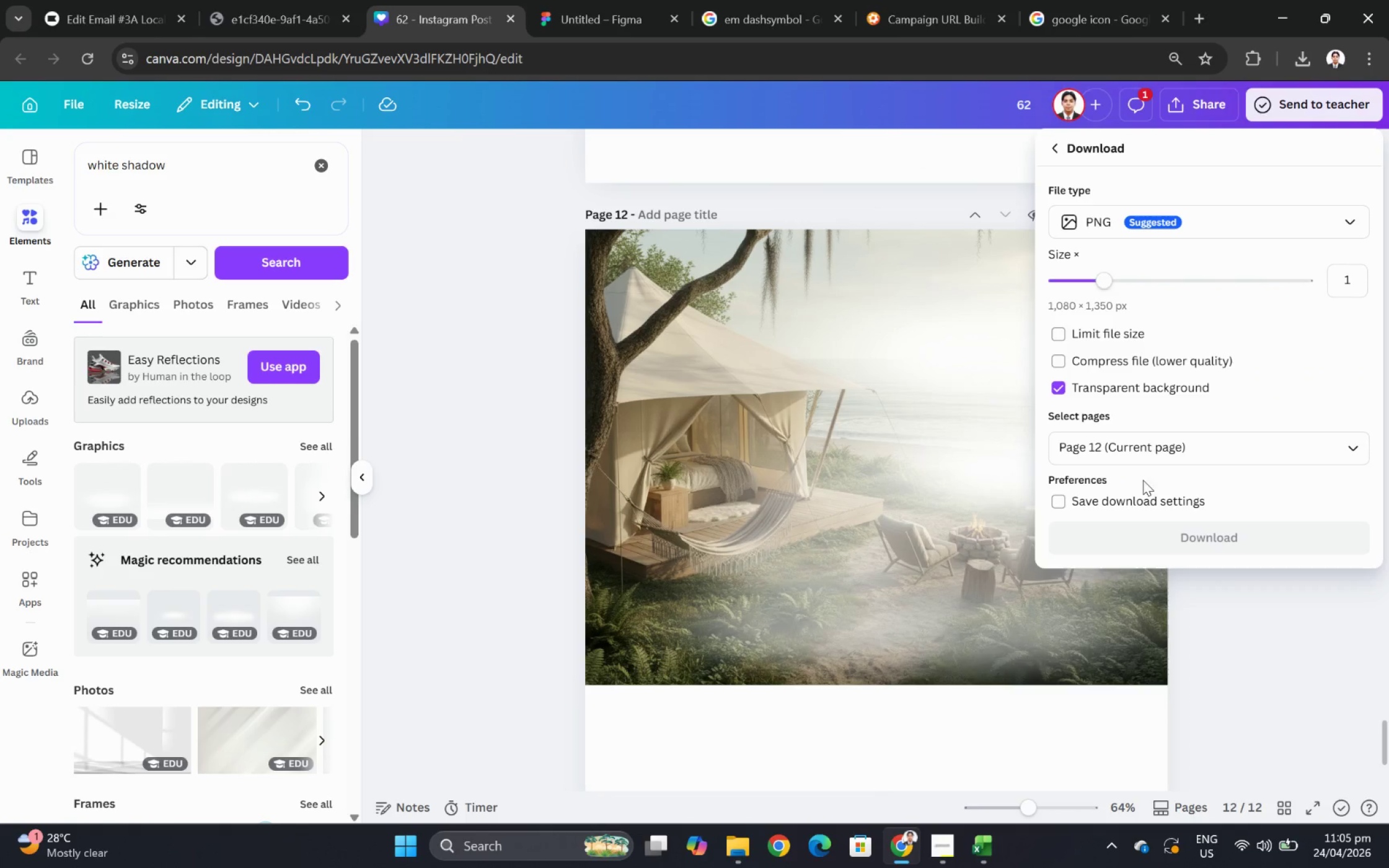 
left_click([1163, 451])
 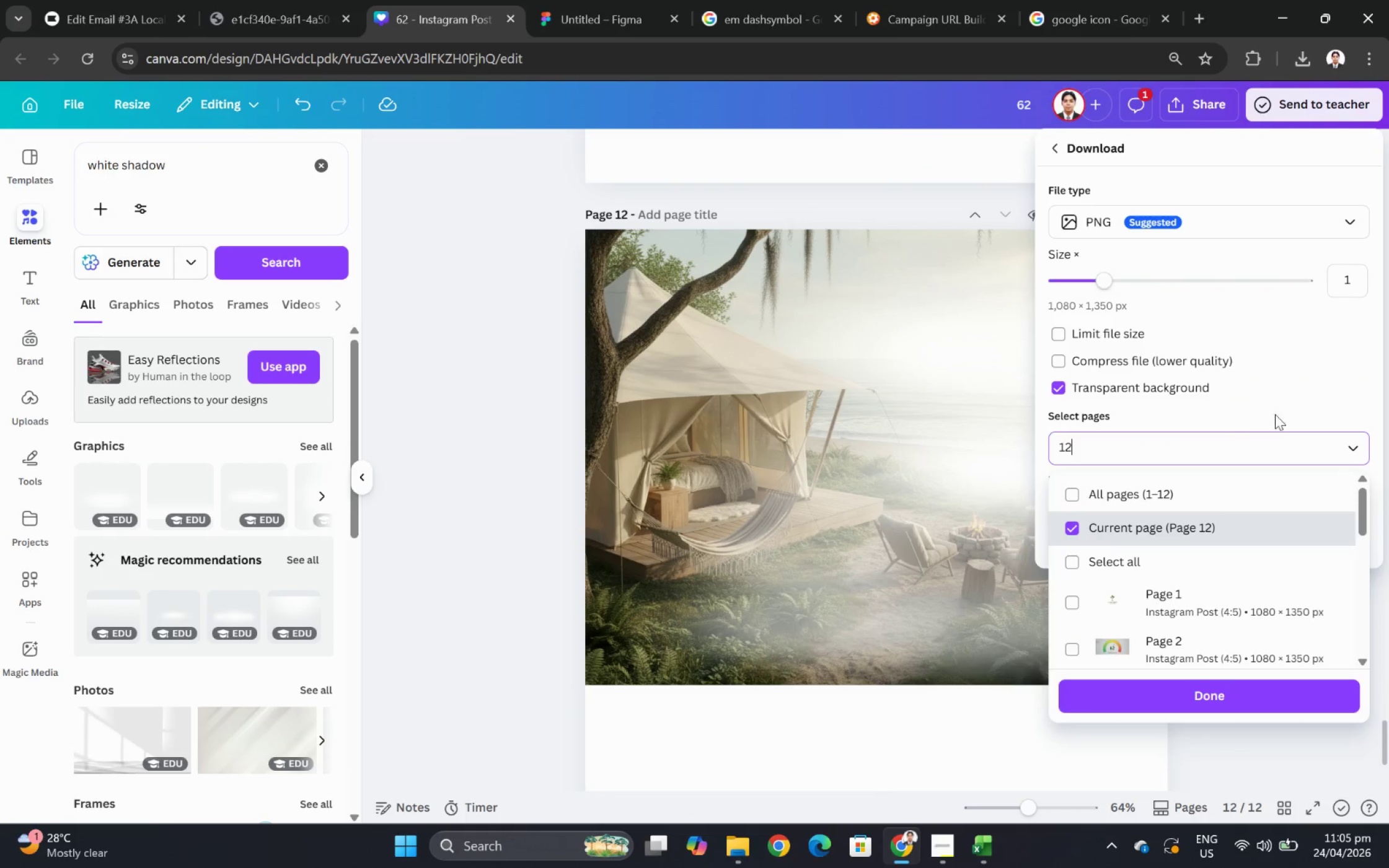 
left_click([1294, 388])
 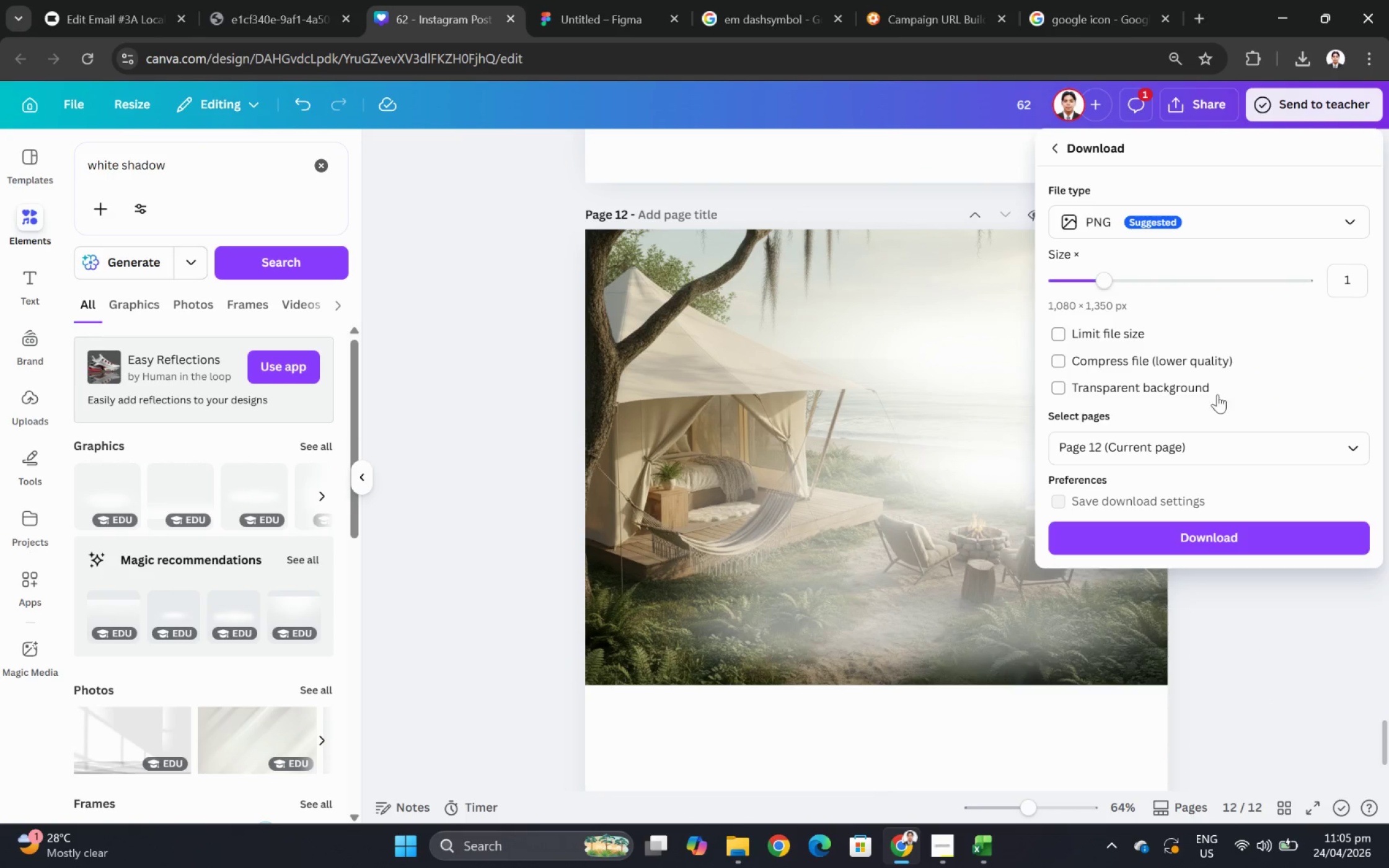 
left_click([1209, 388])
 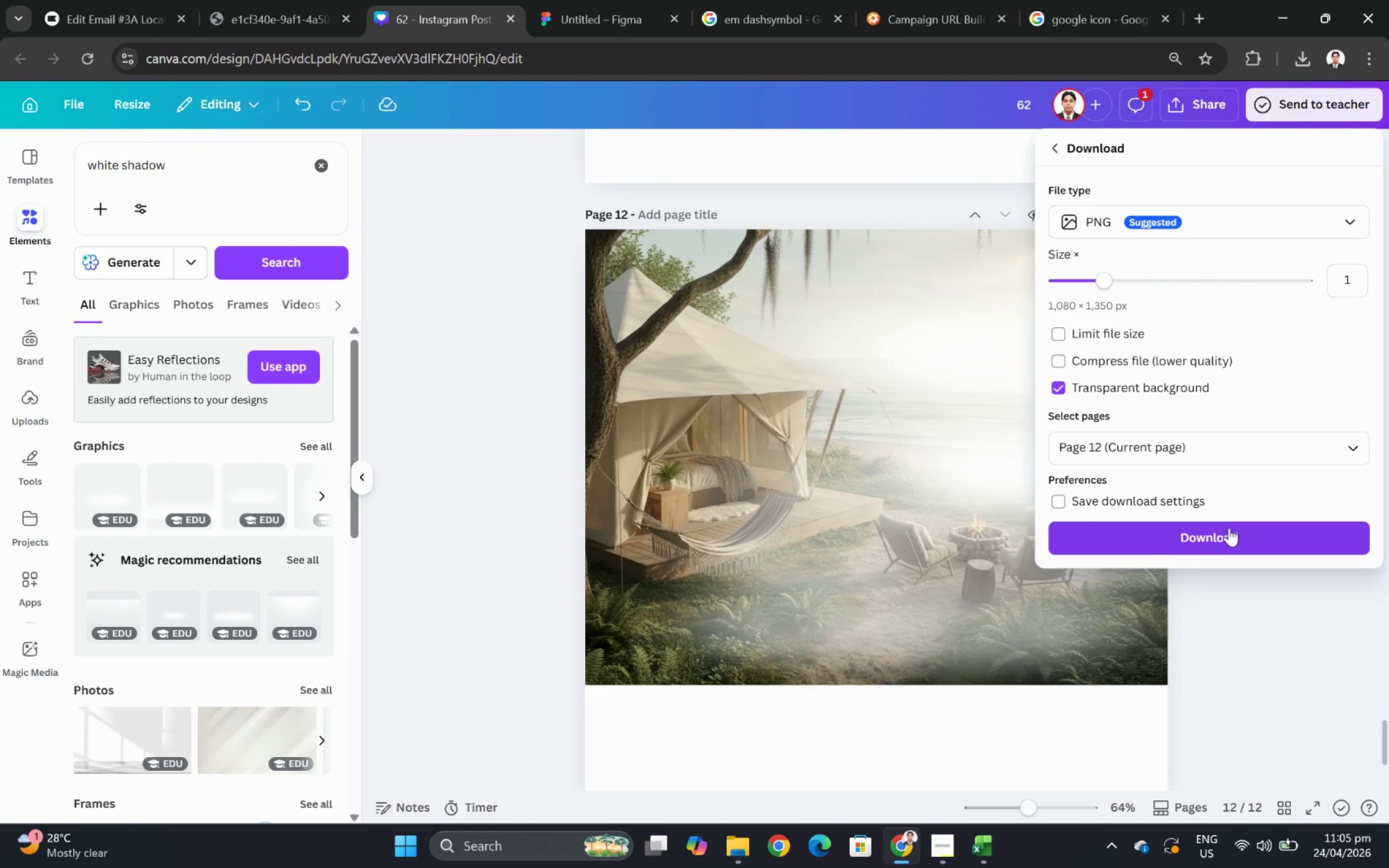 
left_click([1230, 535])
 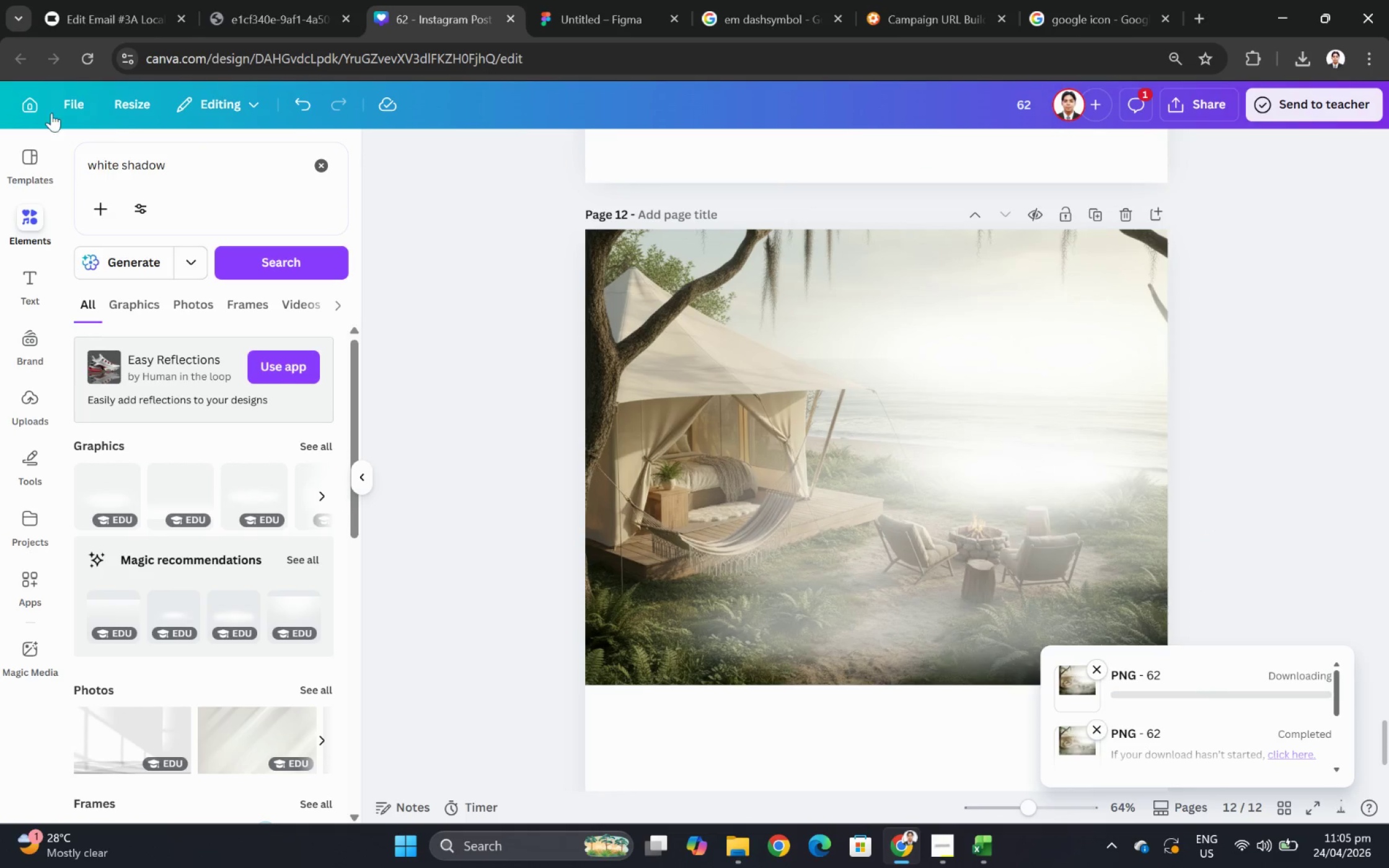 
left_click([77, 12])
 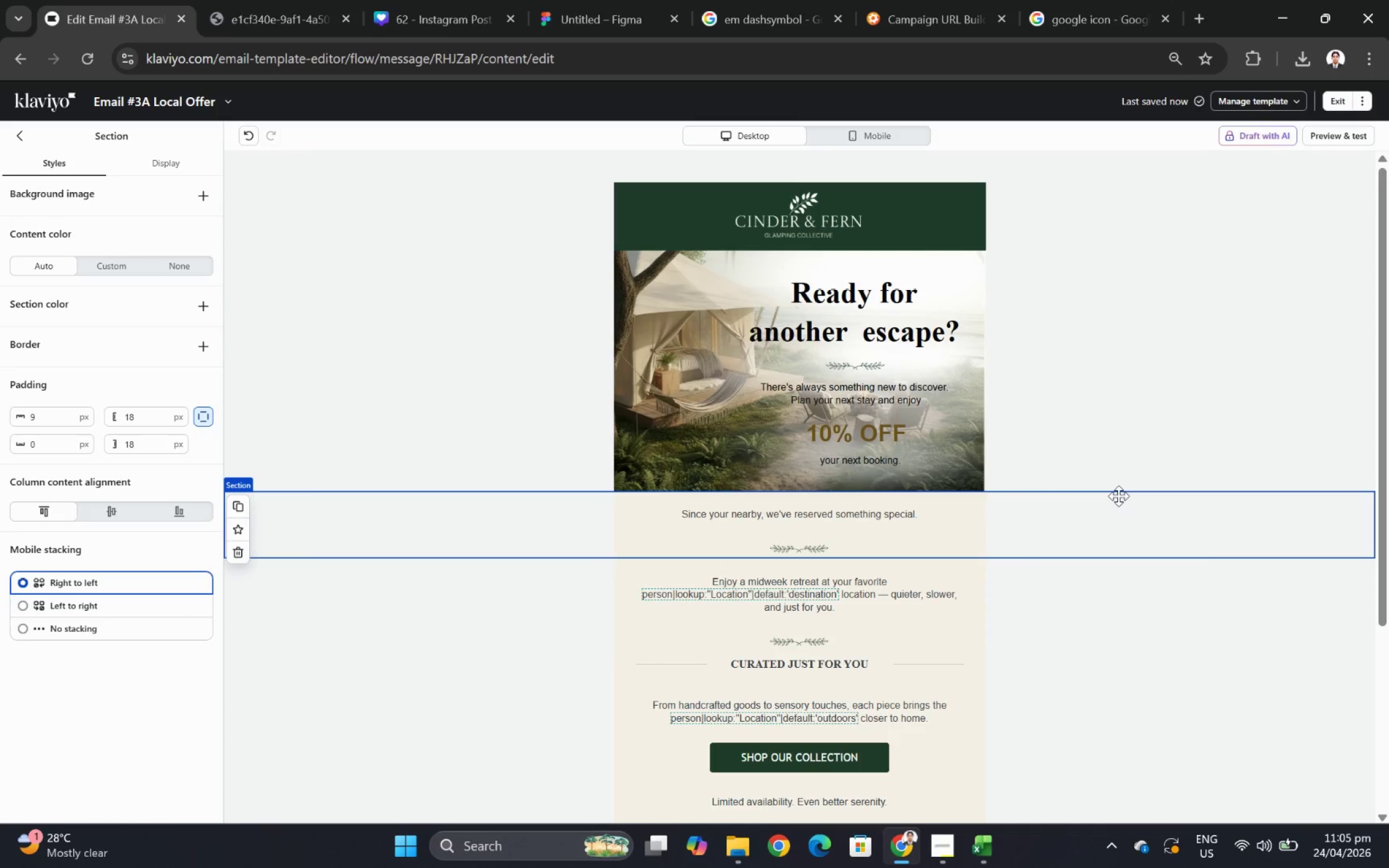 
wait(8.98)
 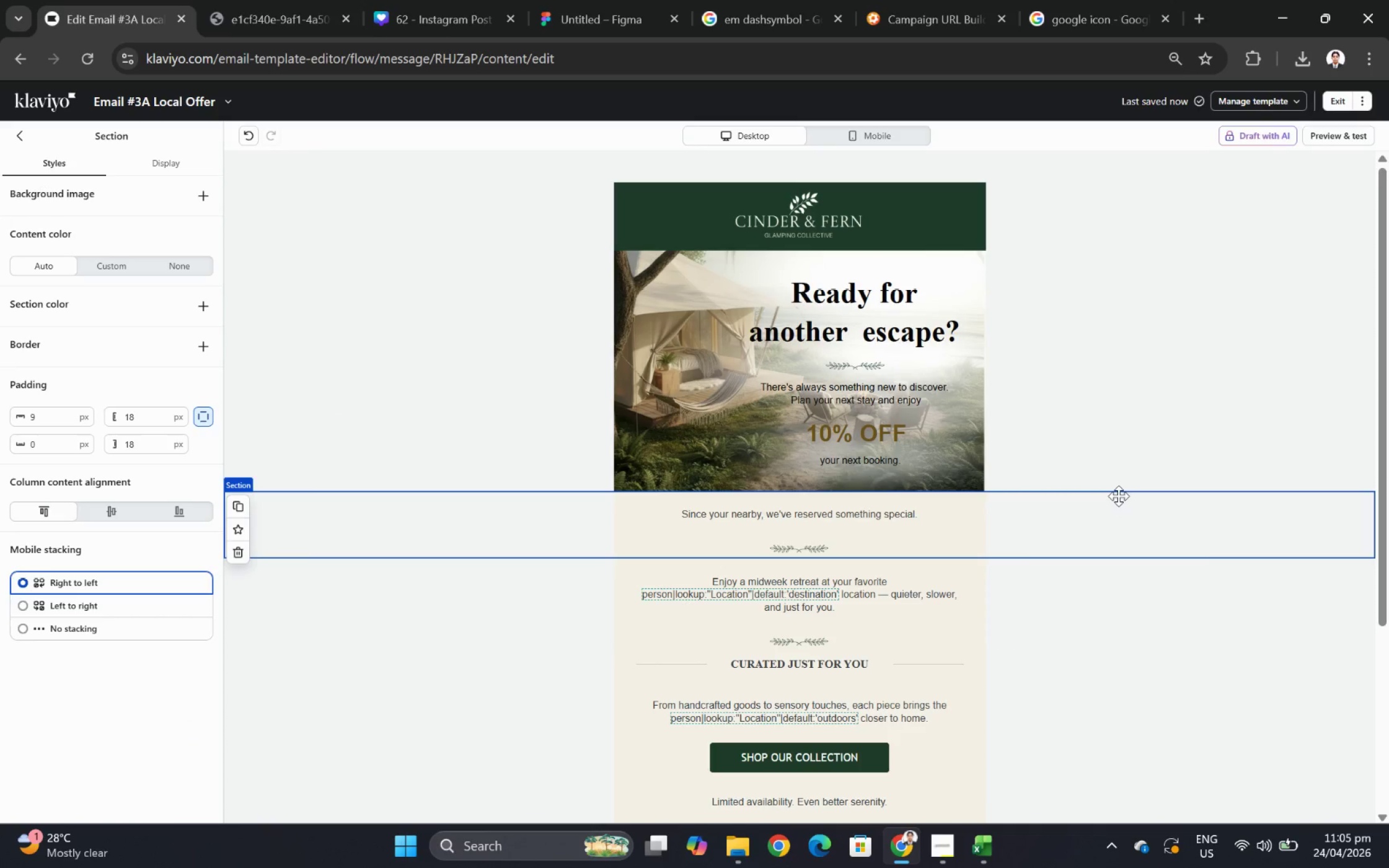 
left_click([384, 303])
 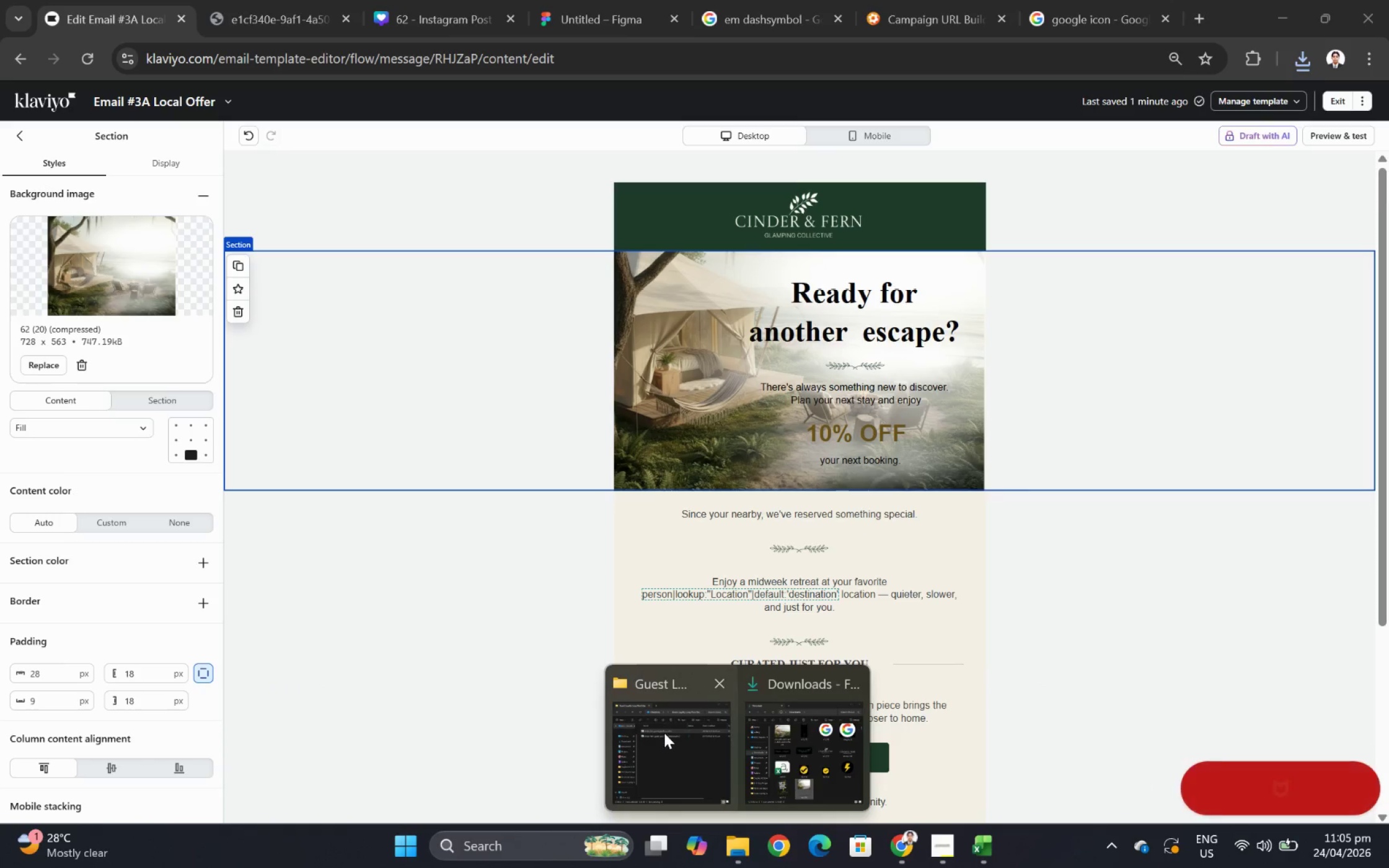 
left_click([805, 726])
 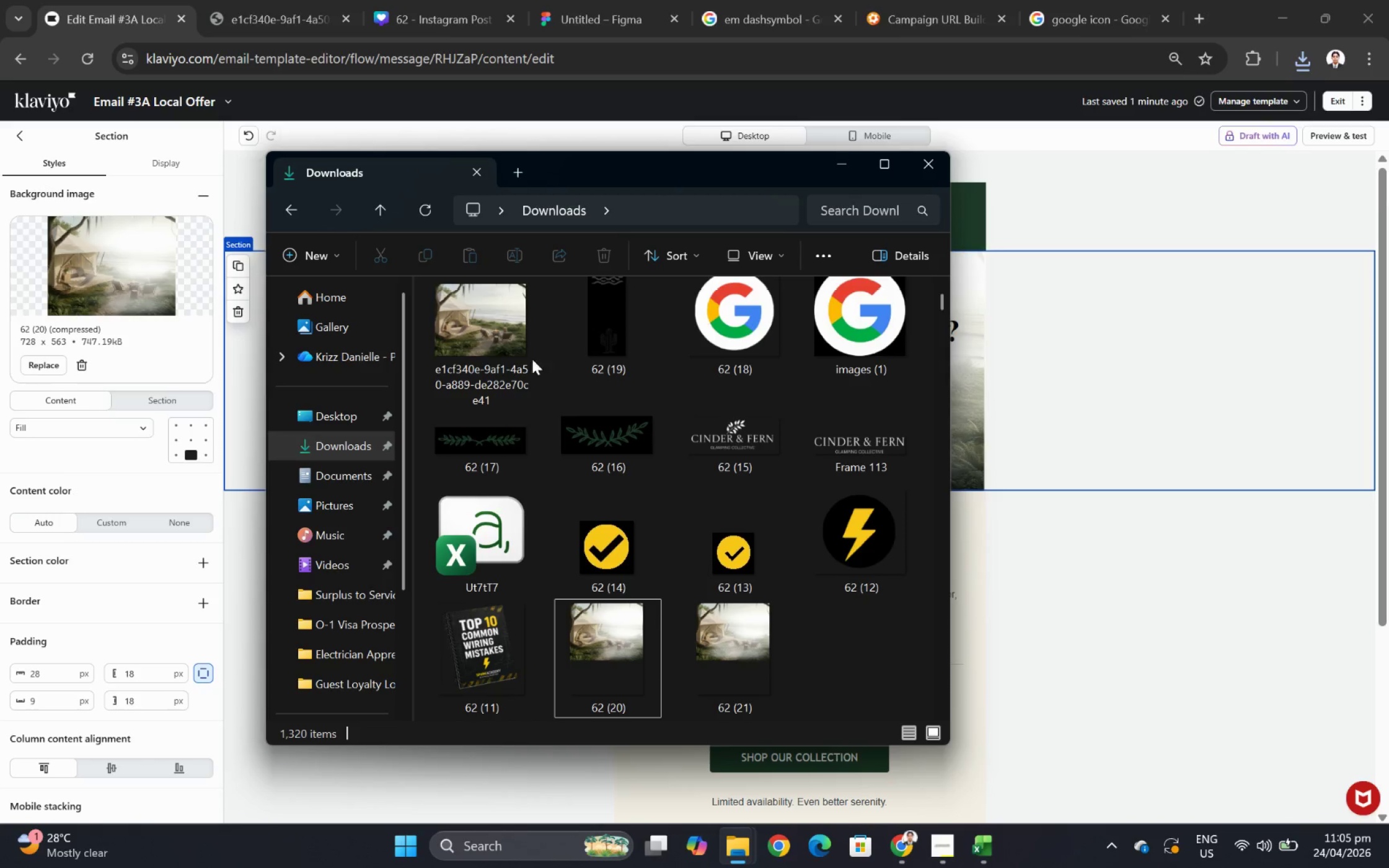 
left_click([495, 333])
 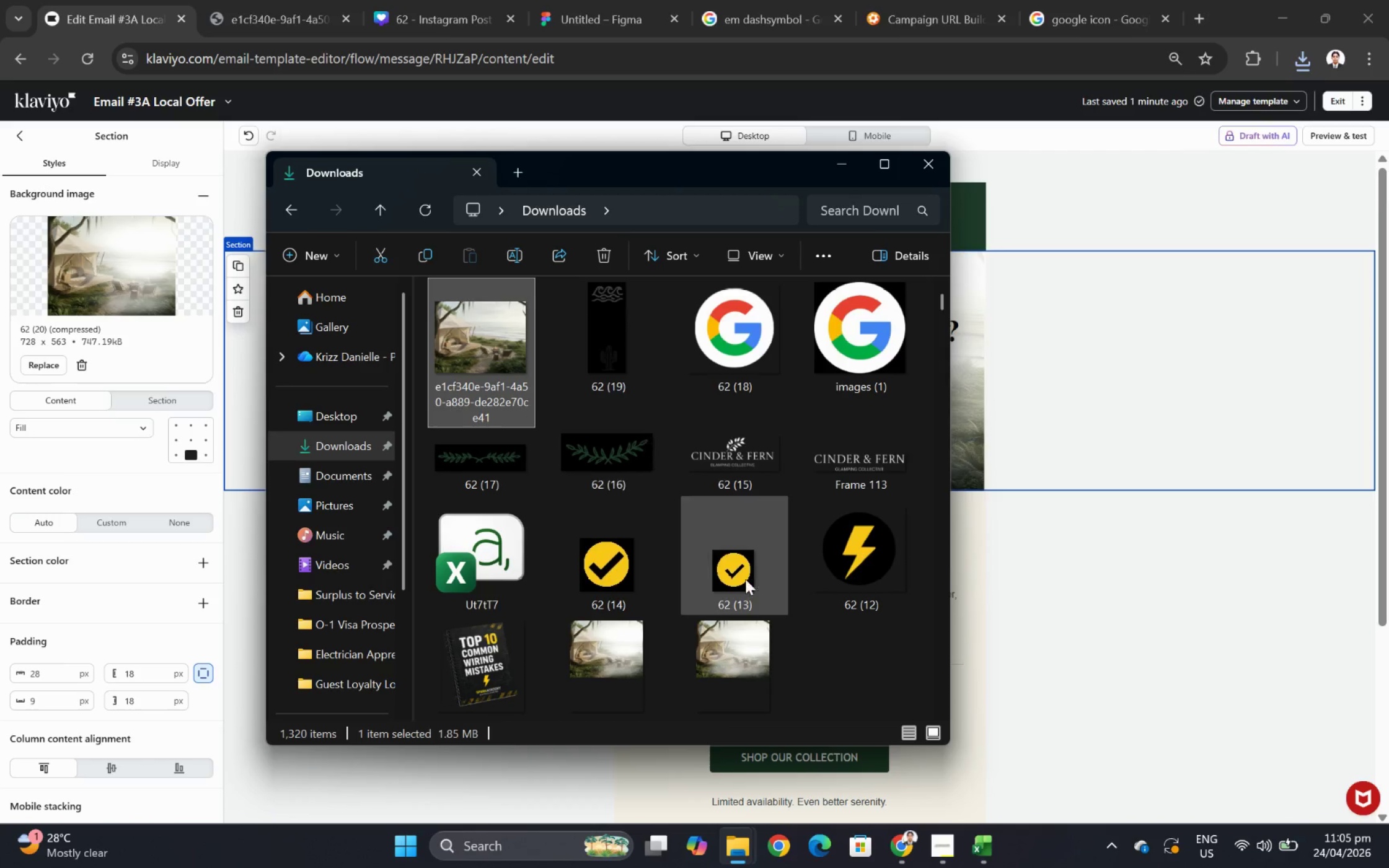 
scroll: coordinate [792, 572], scroll_direction: down, amount: 1.0
 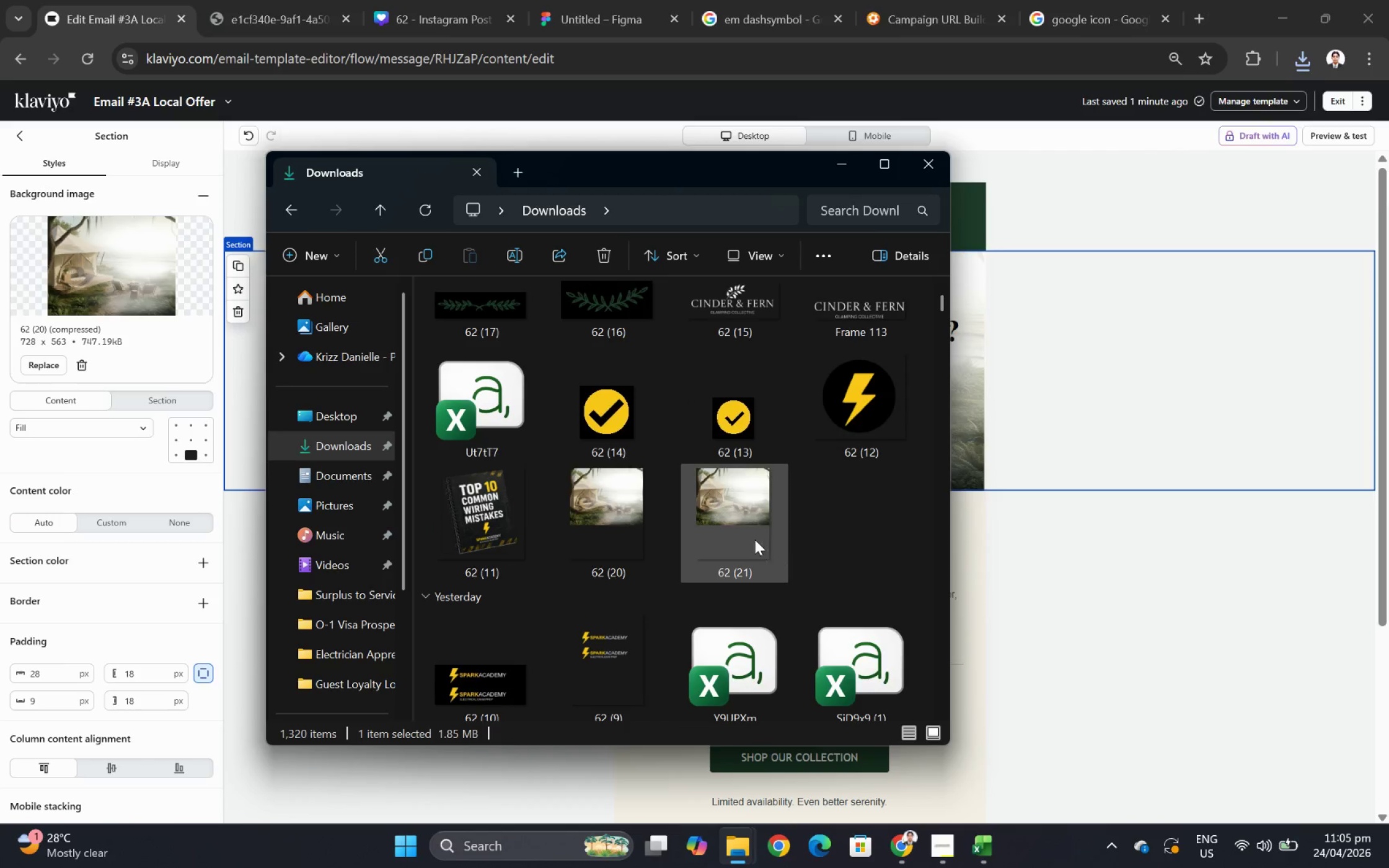 
left_click([753, 538])
 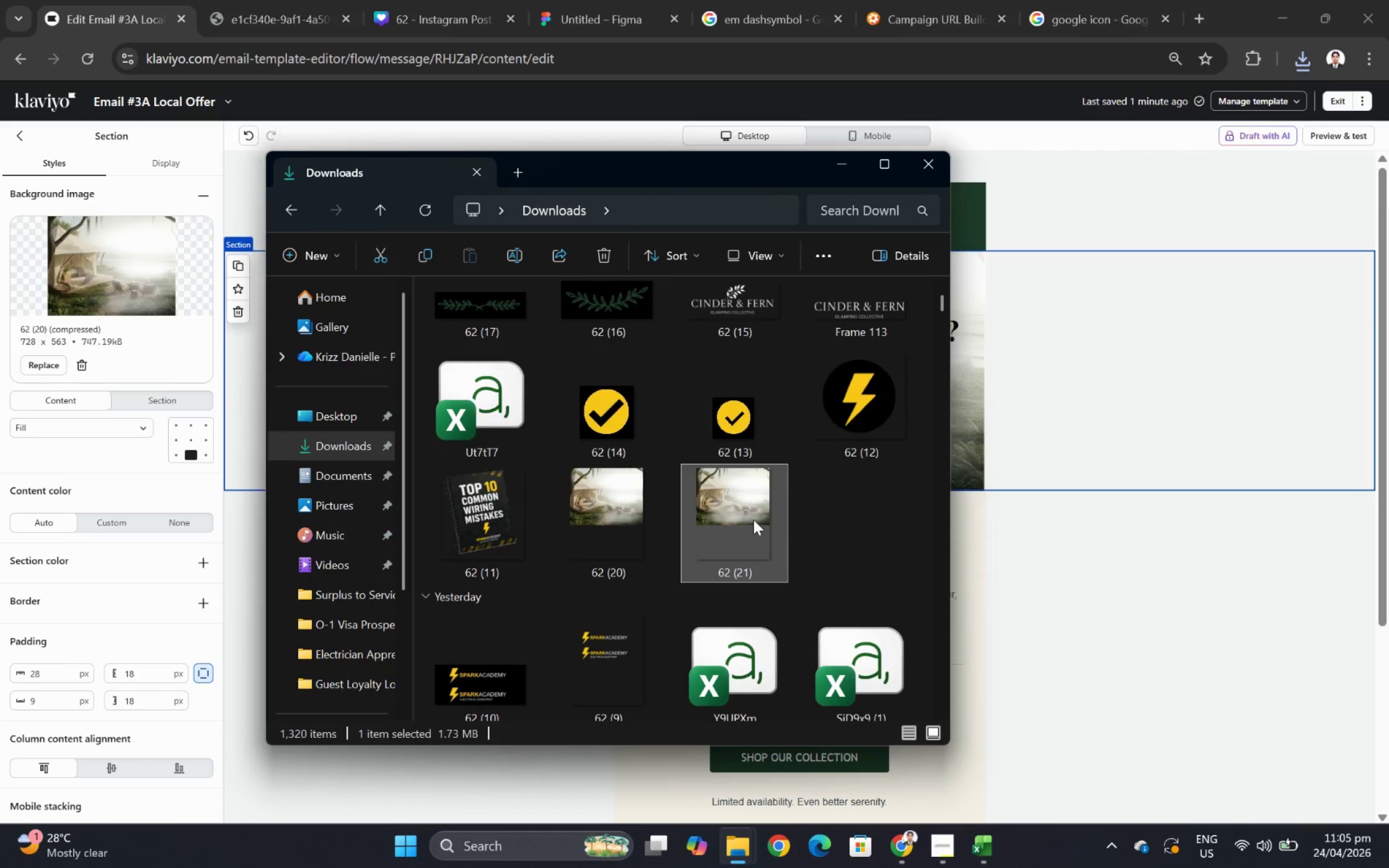 
double_click([753, 519])
 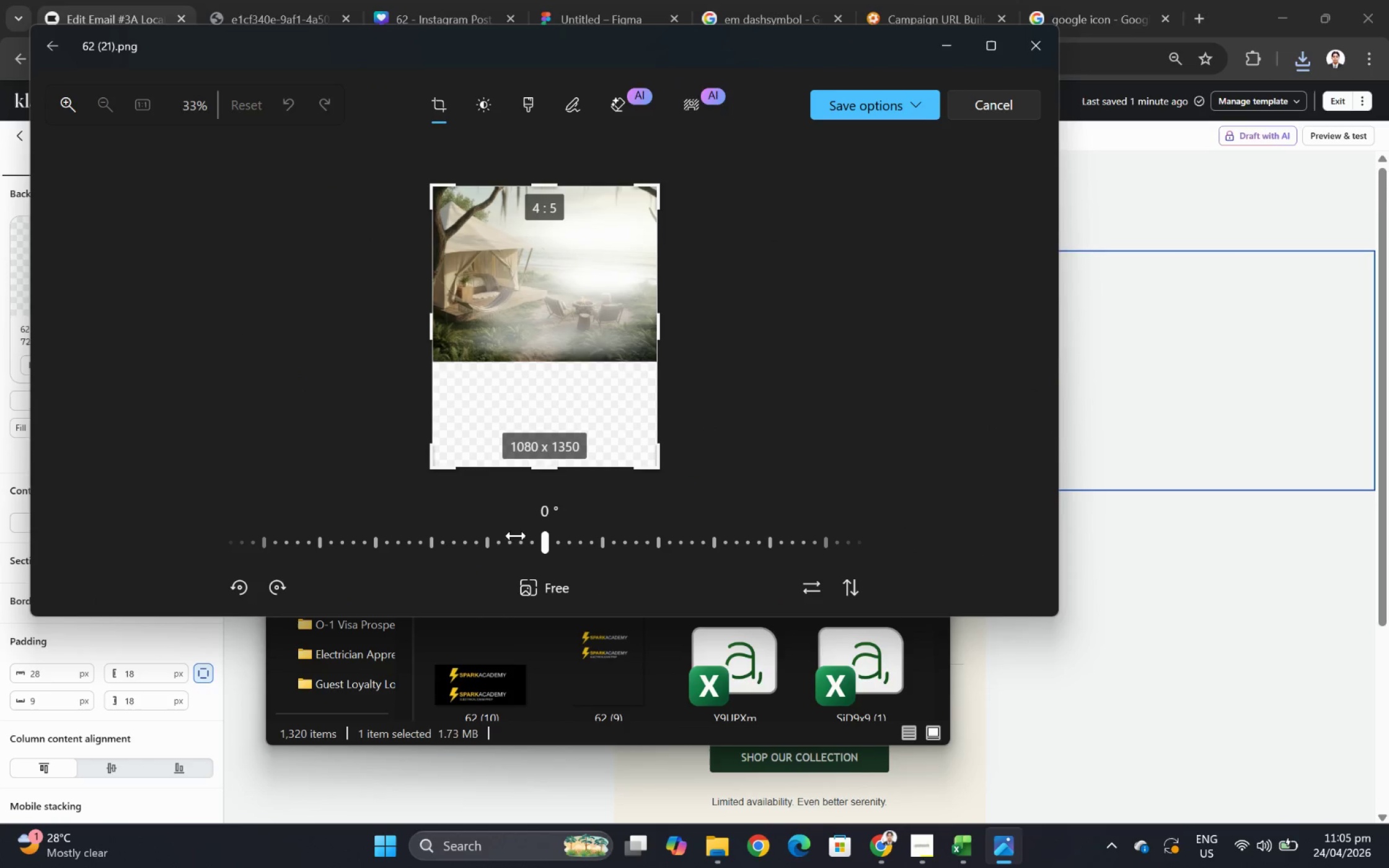 
left_click_drag(start_coordinate=[545, 469], to_coordinate=[573, 363])
 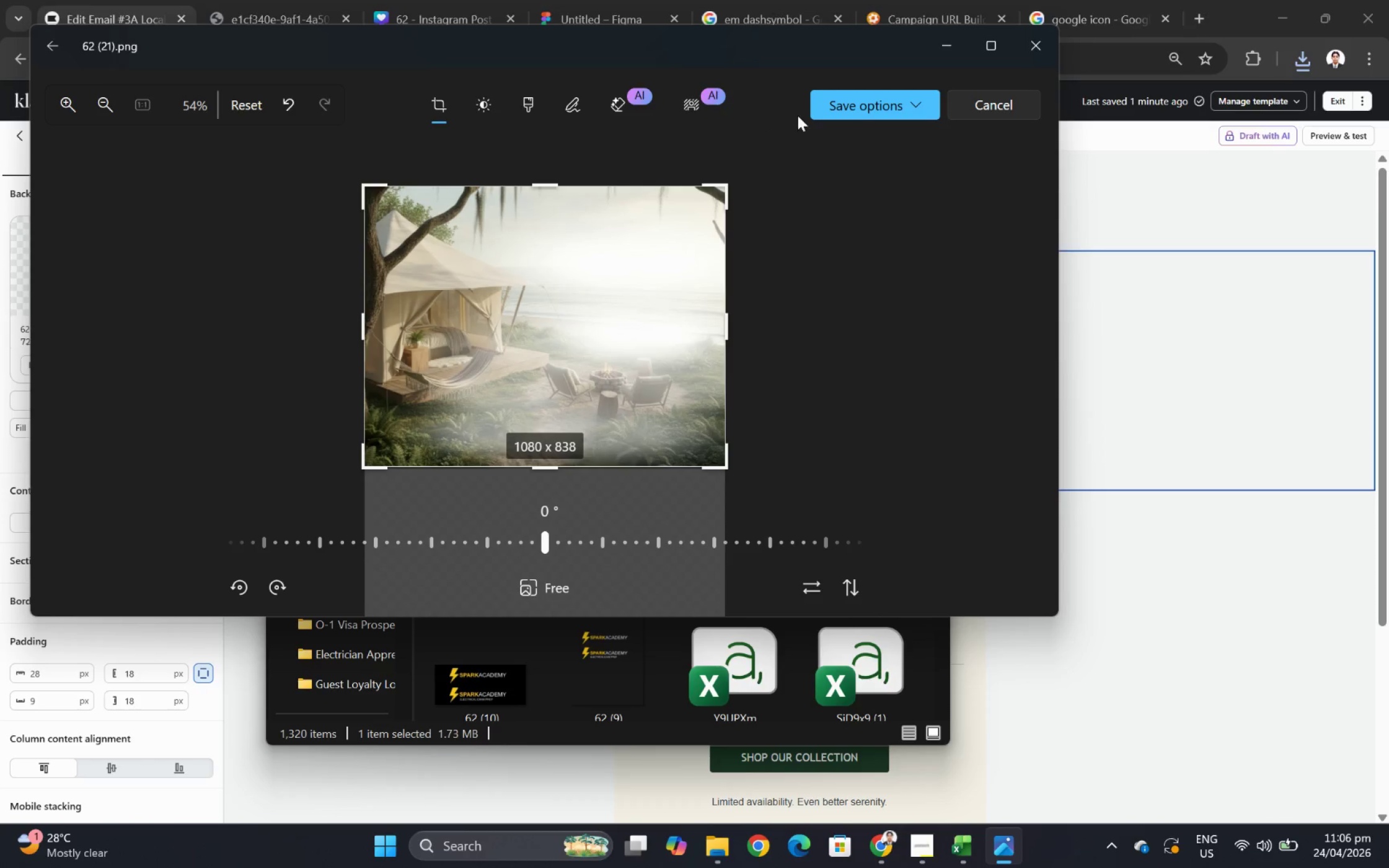 
left_click([864, 107])
 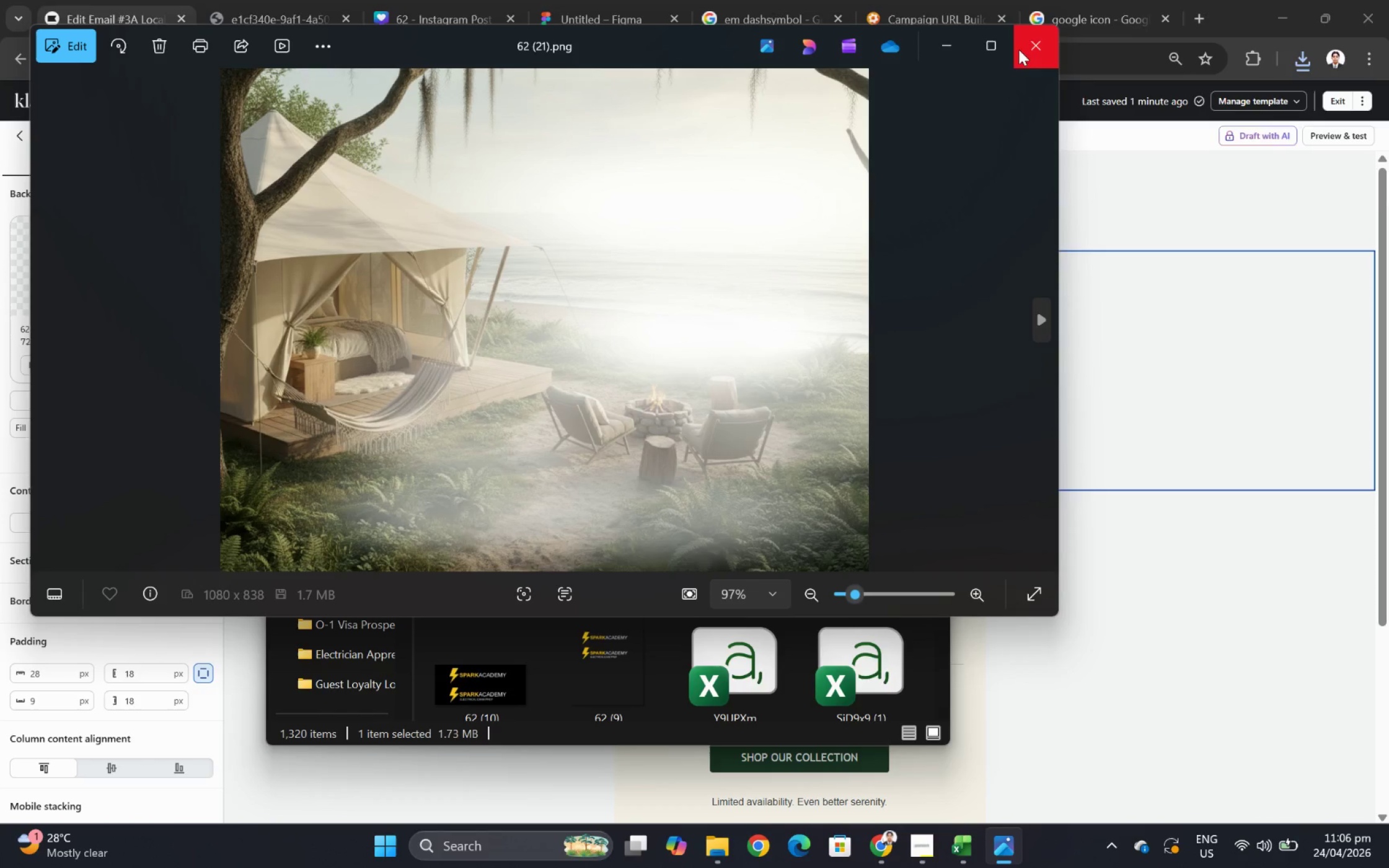 
left_click([1023, 45])
 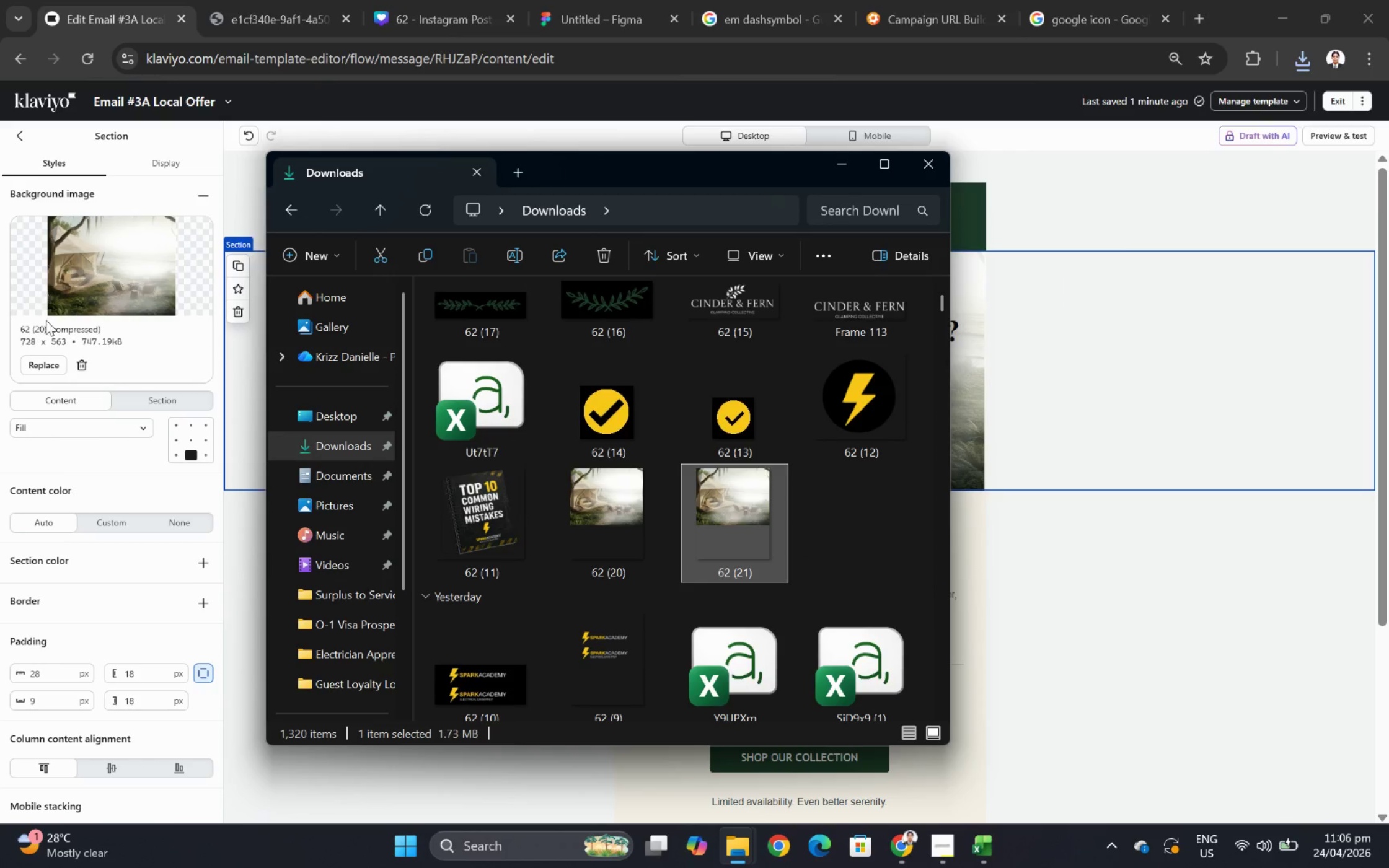 
left_click([51, 366])
 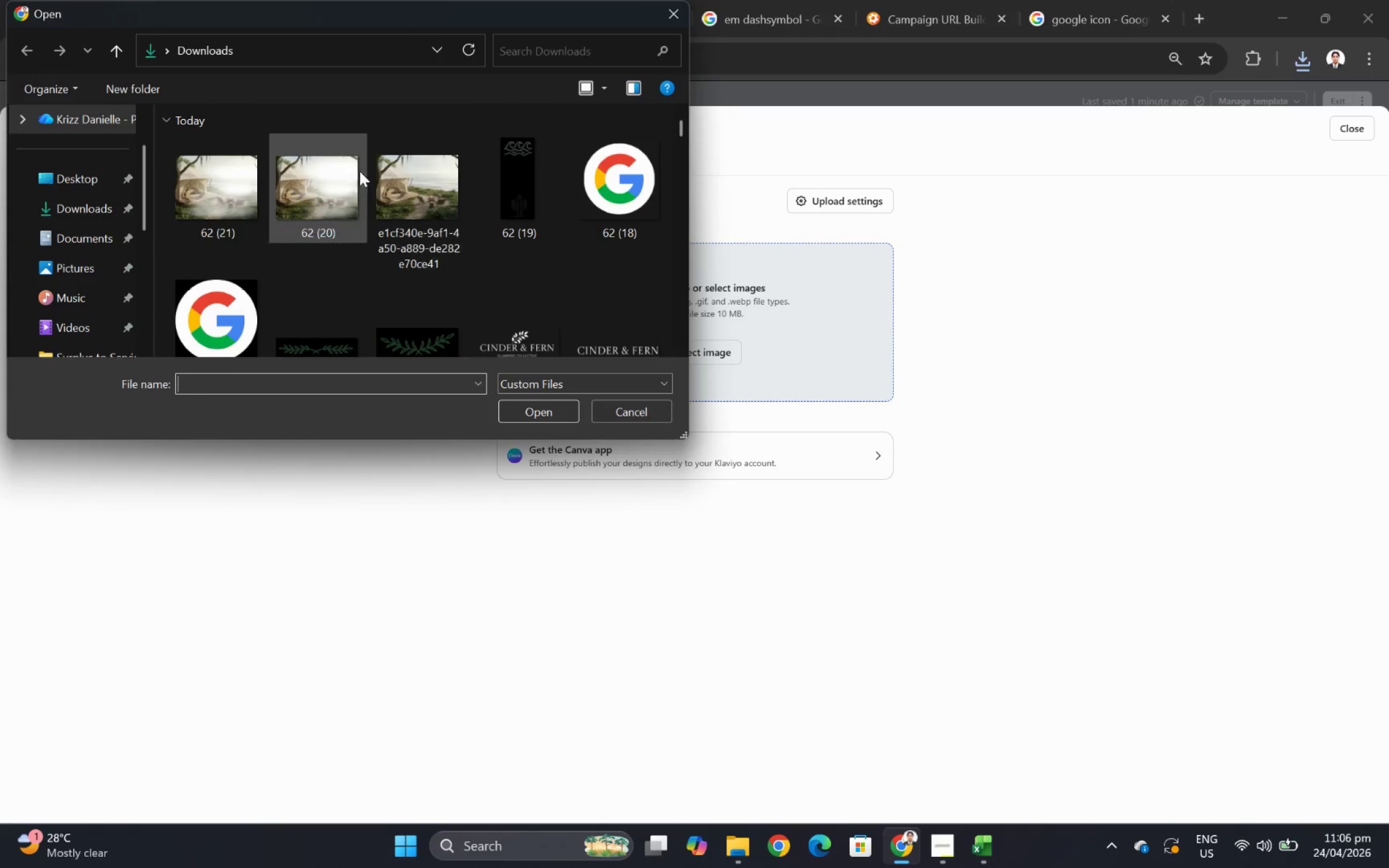 
double_click([234, 182])
 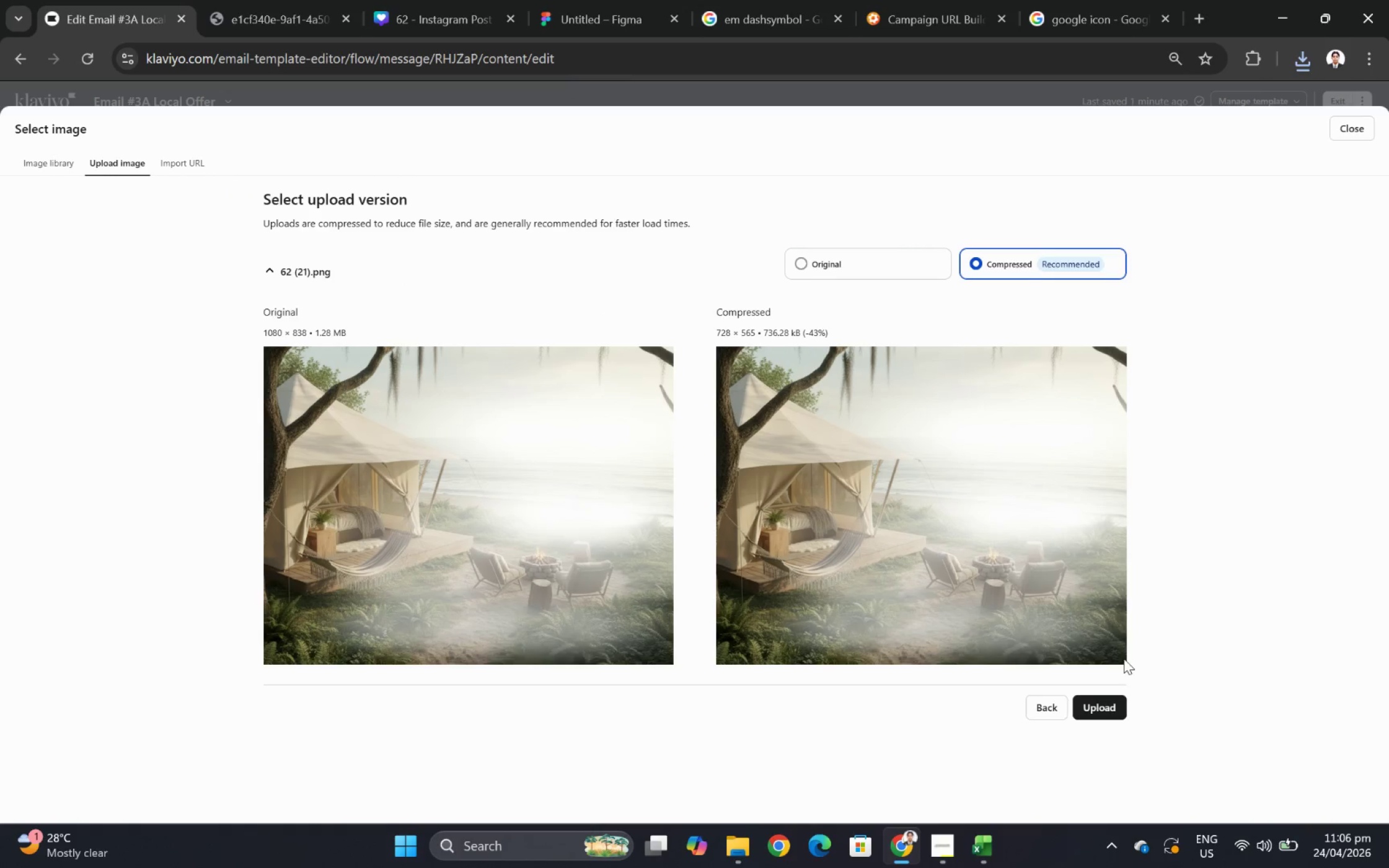 
left_click([1105, 705])
 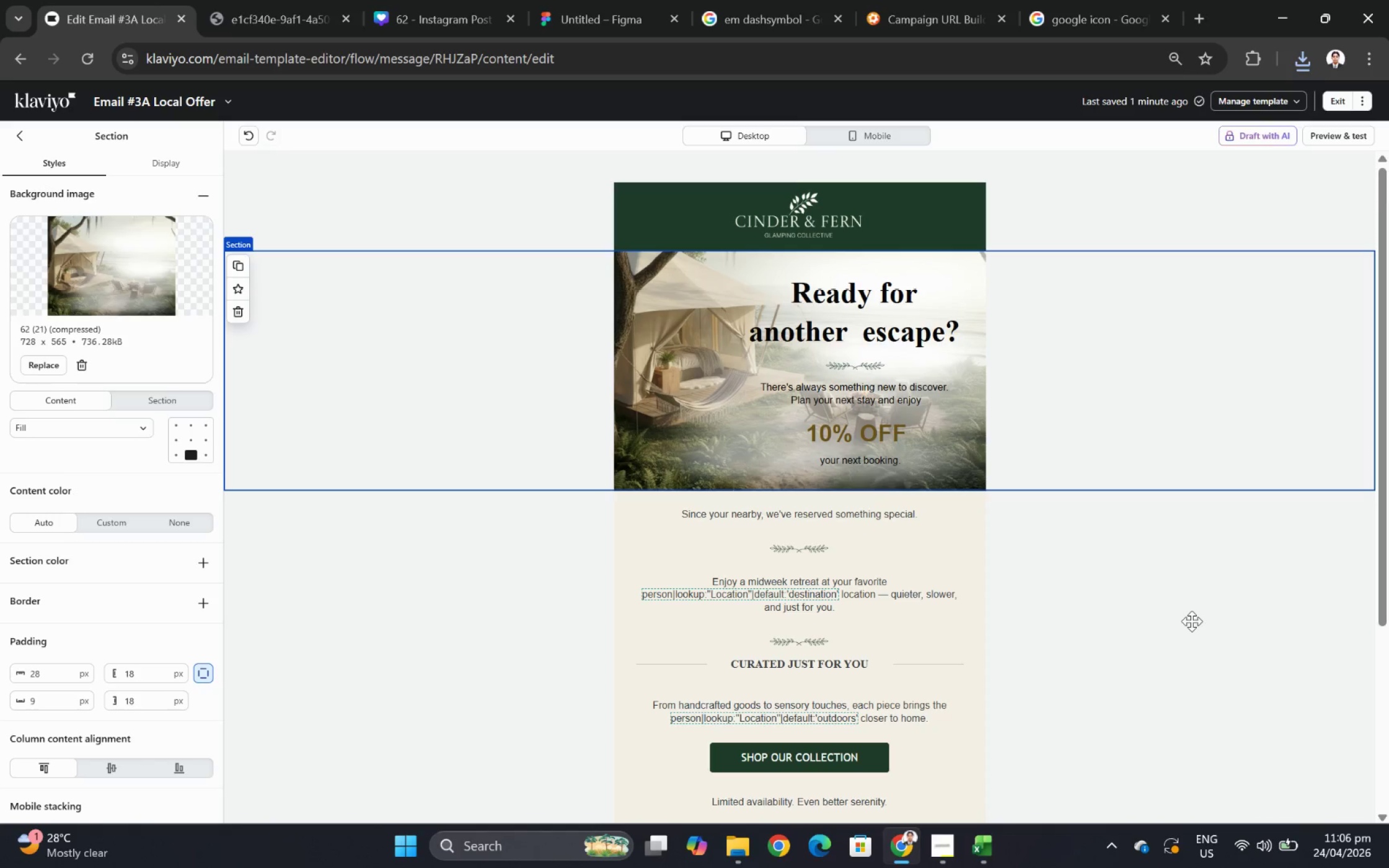 
wait(25.53)
 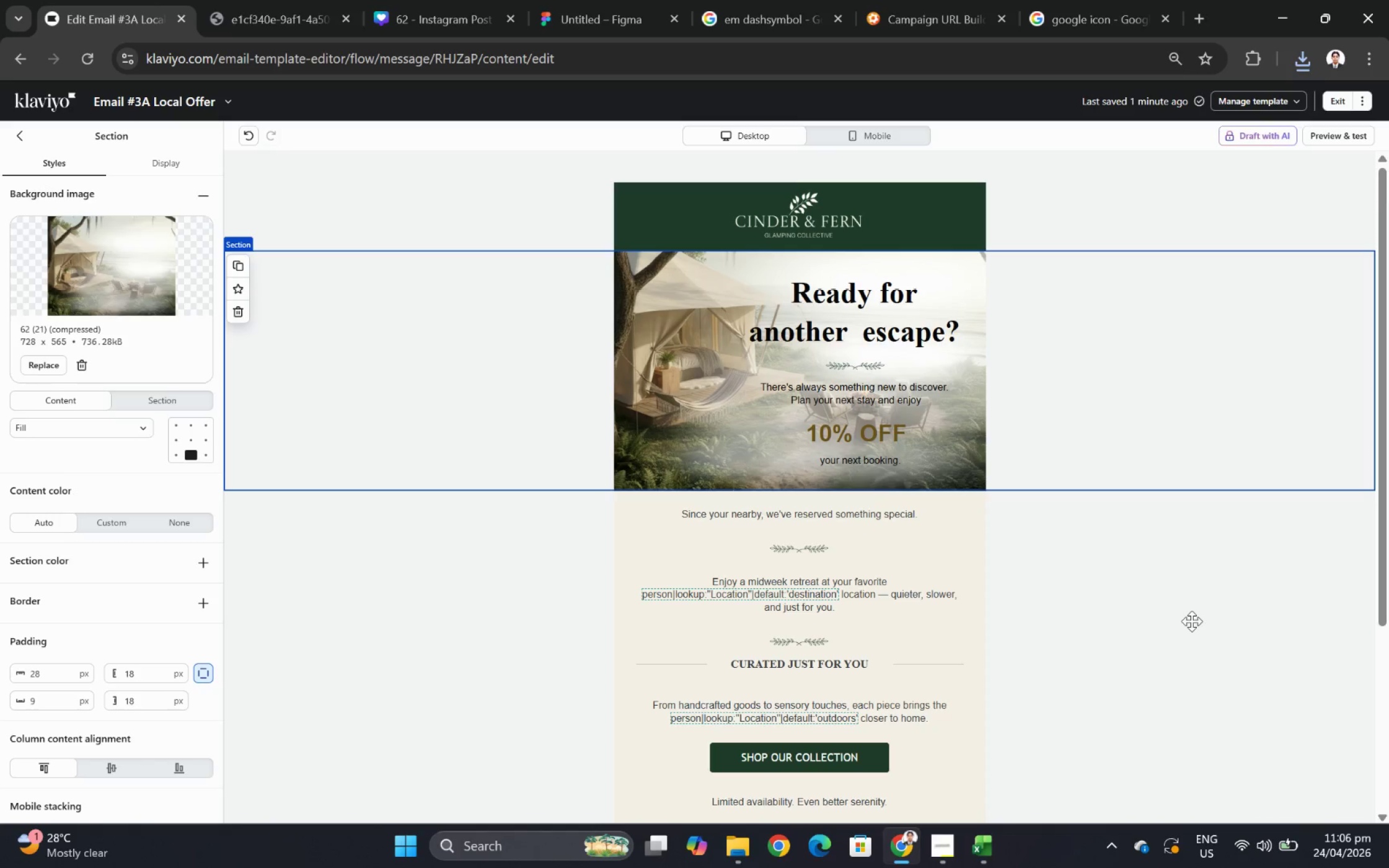 
left_click([1124, 541])
 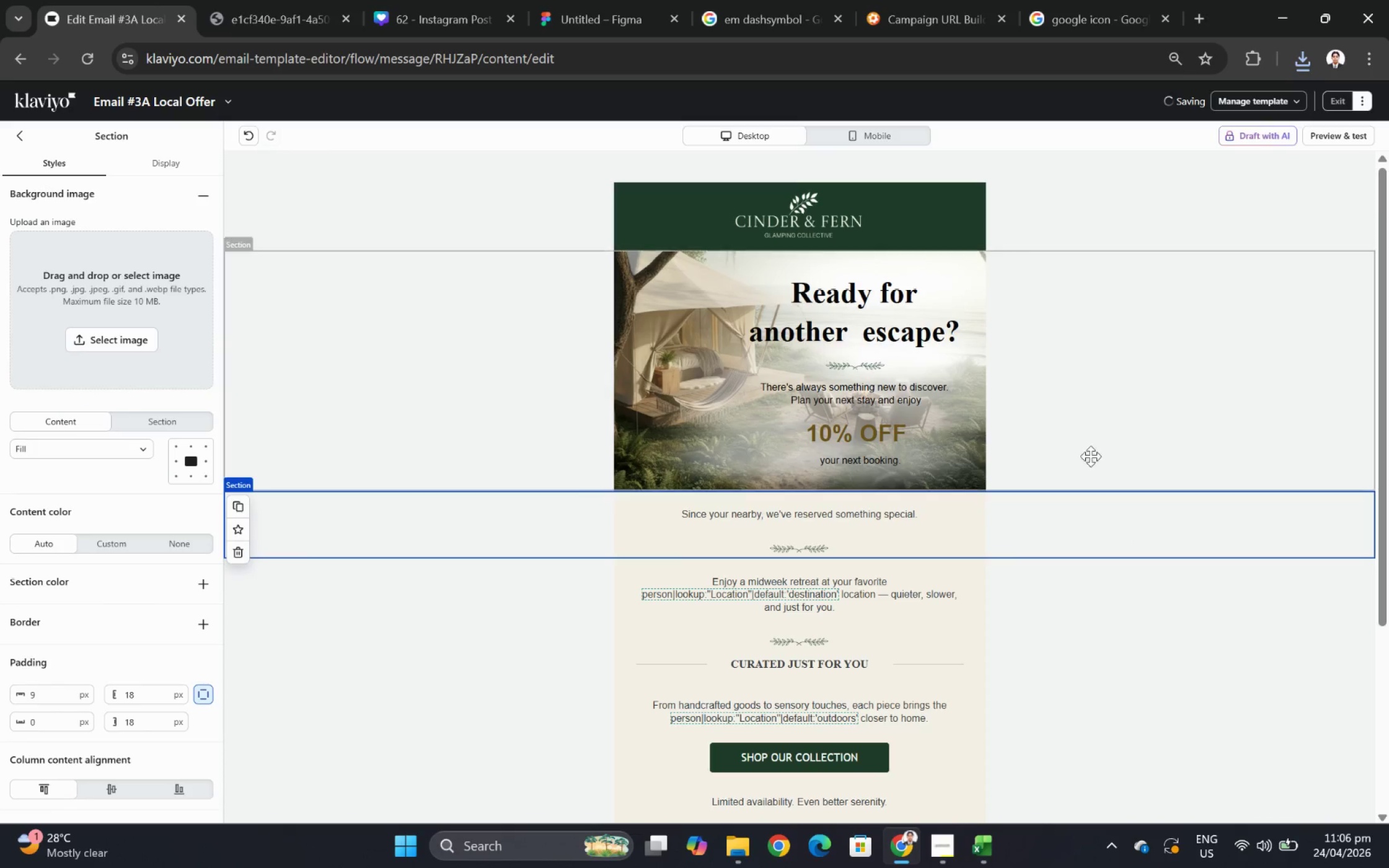 
left_click([1130, 442])
 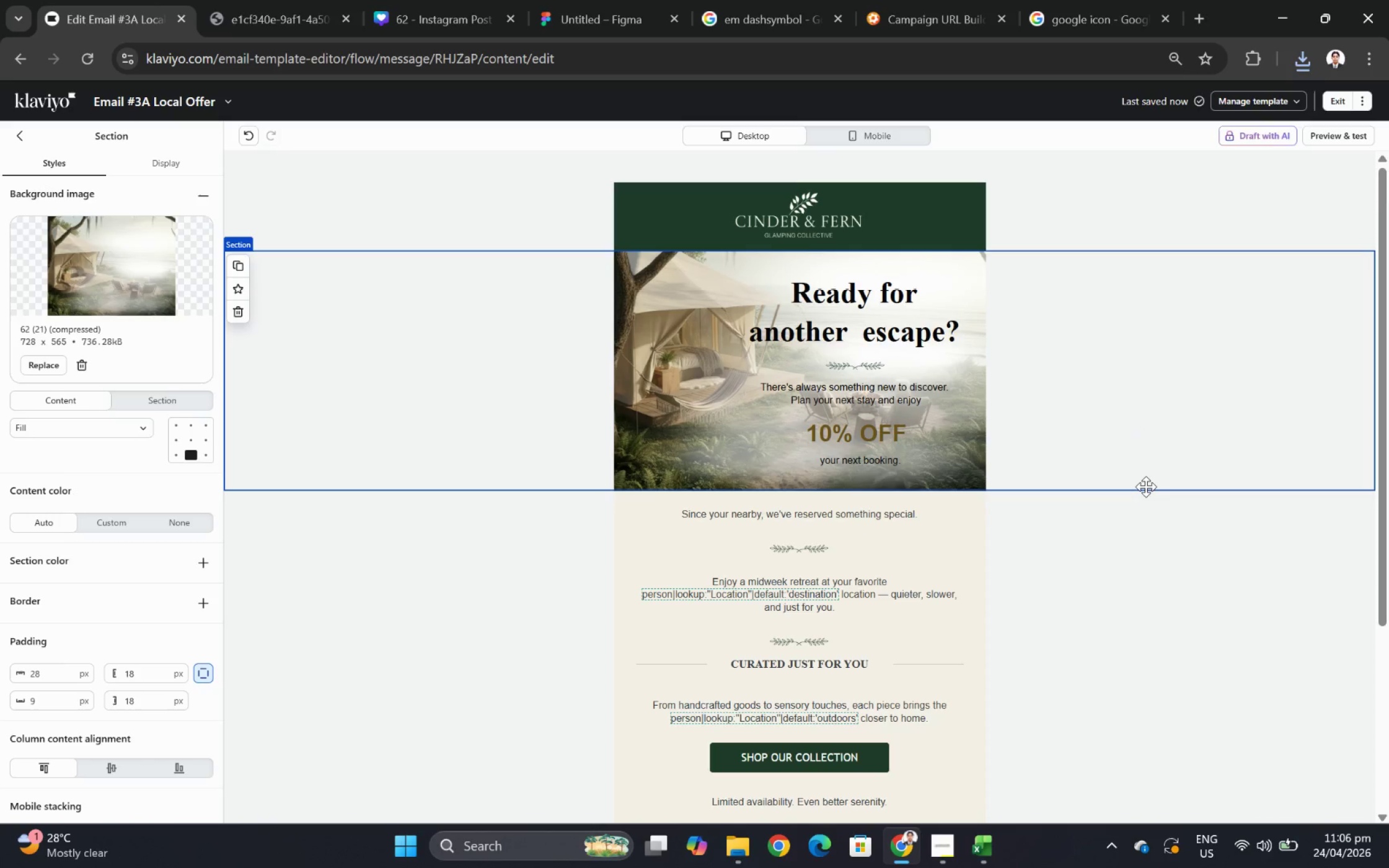 
wait(6.73)
 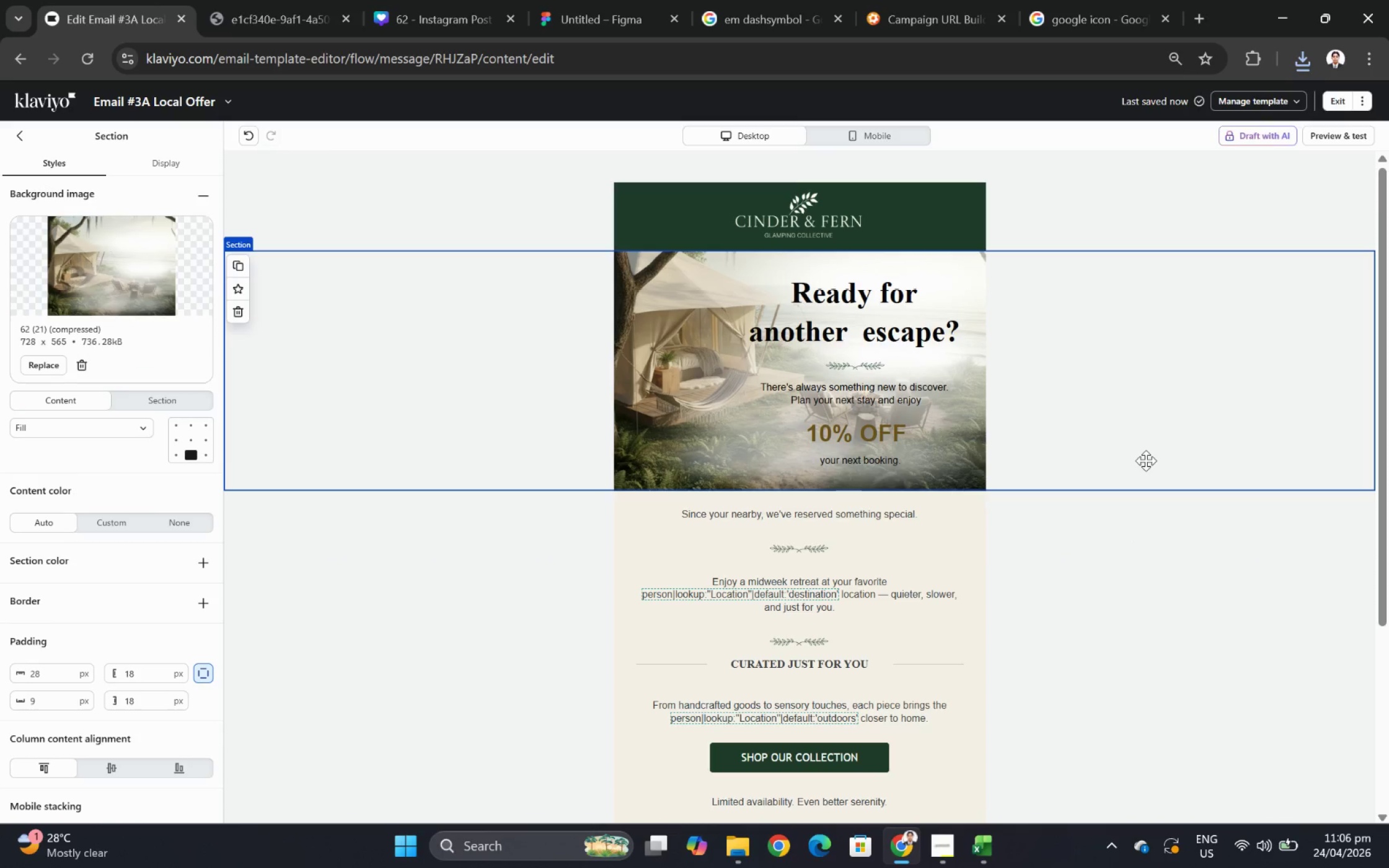 
left_click([863, 132])
 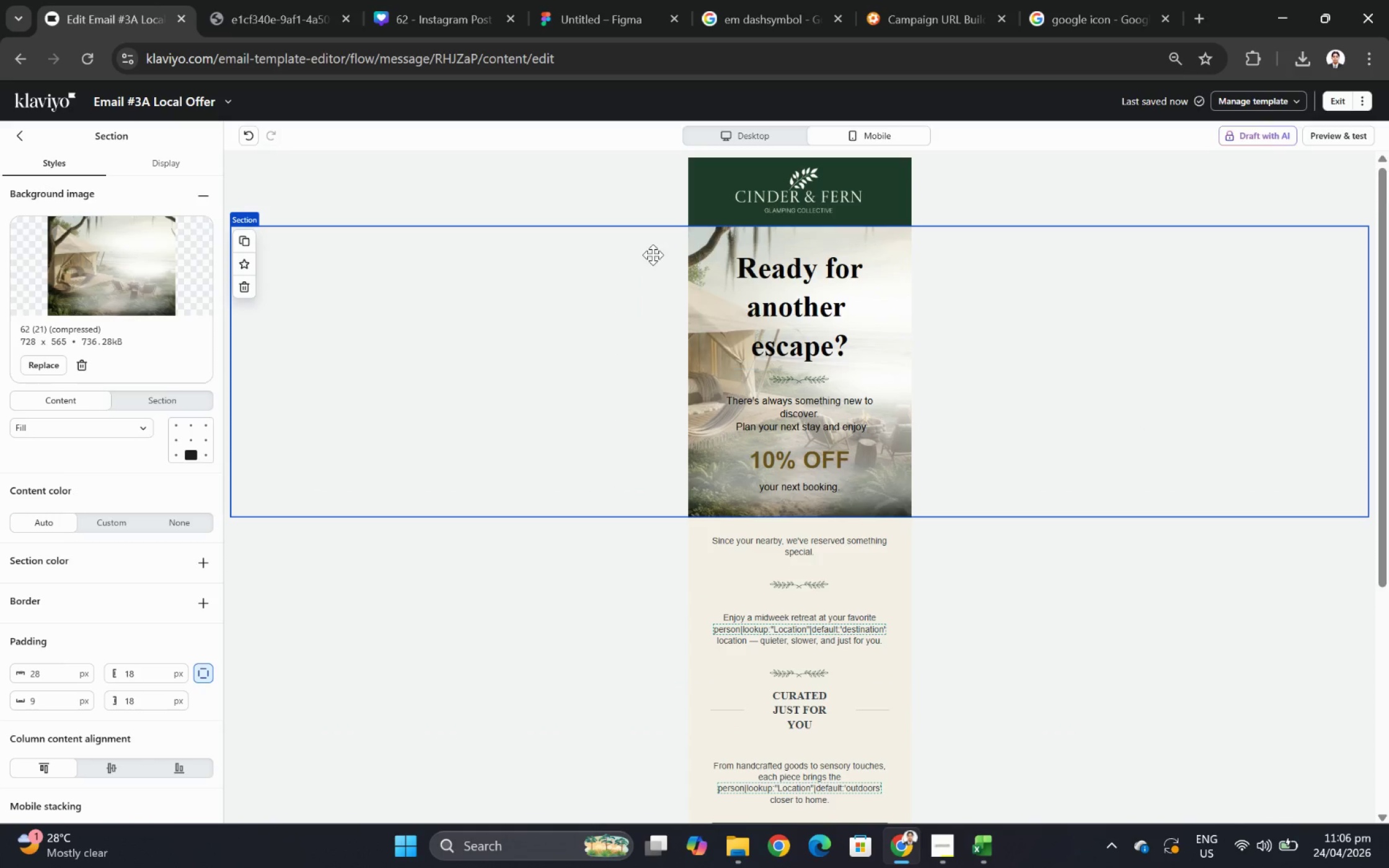 
left_click([588, 375])
 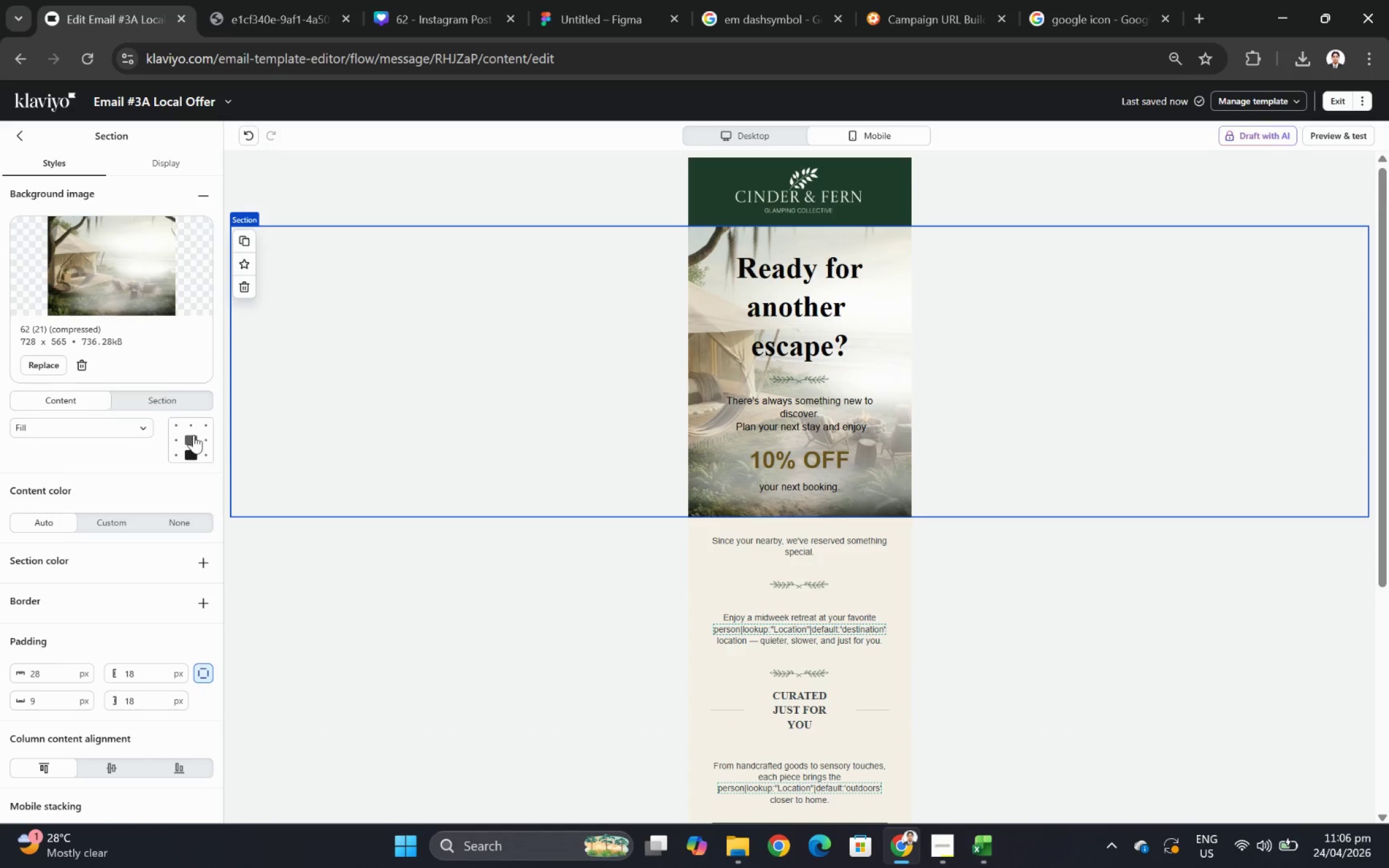 
left_click([195, 434])
 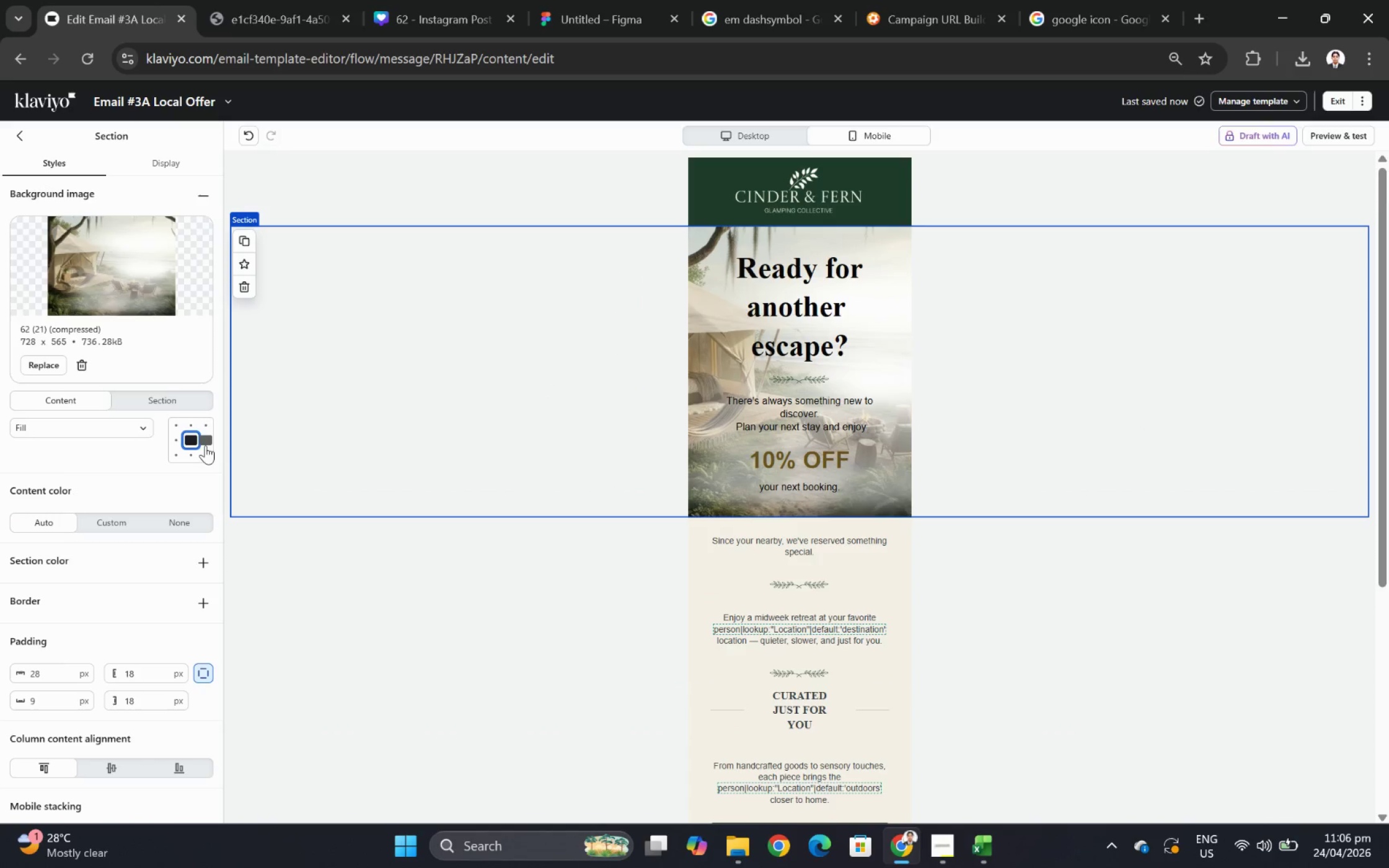 
left_click([208, 444])
 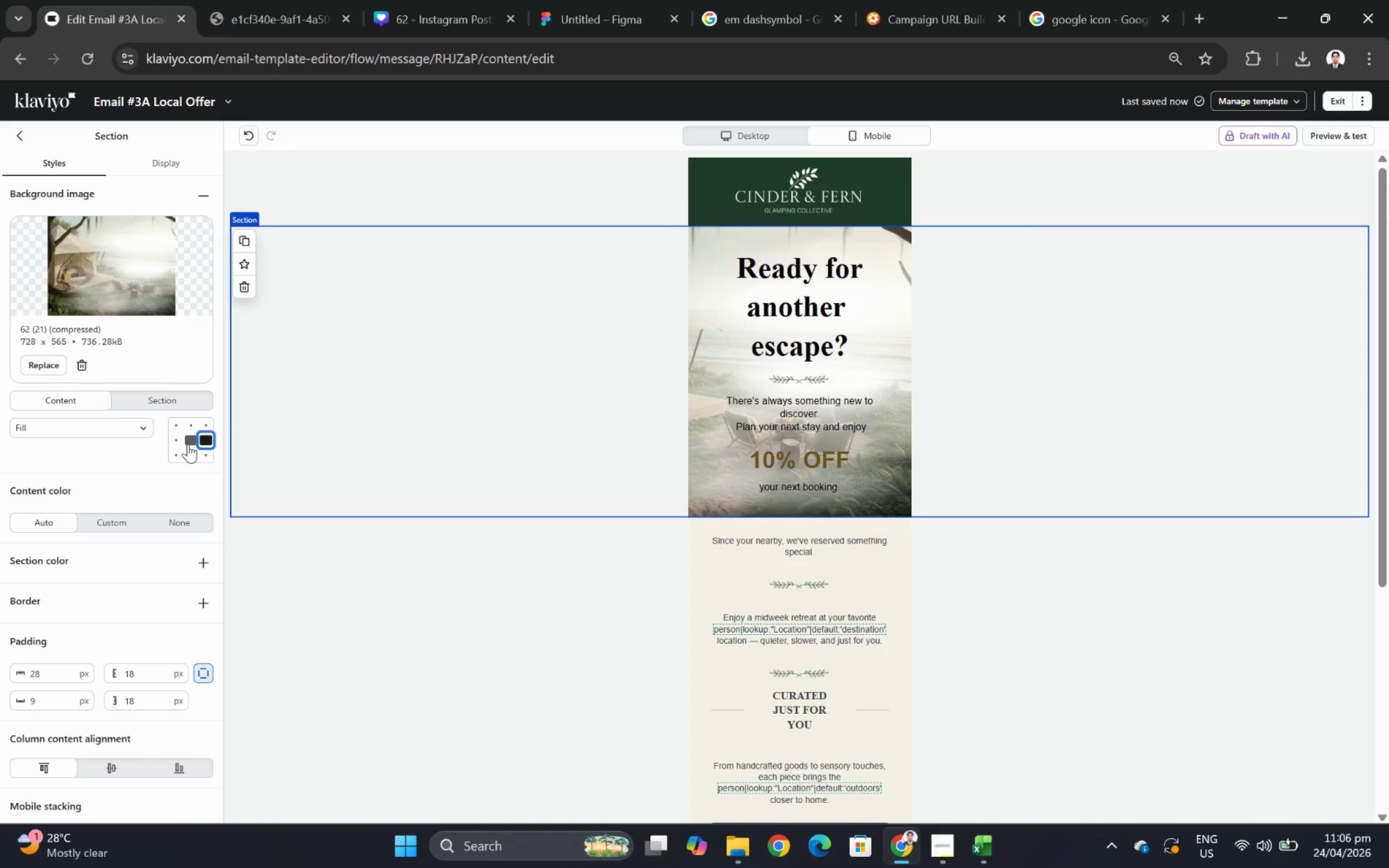 
left_click([188, 444])
 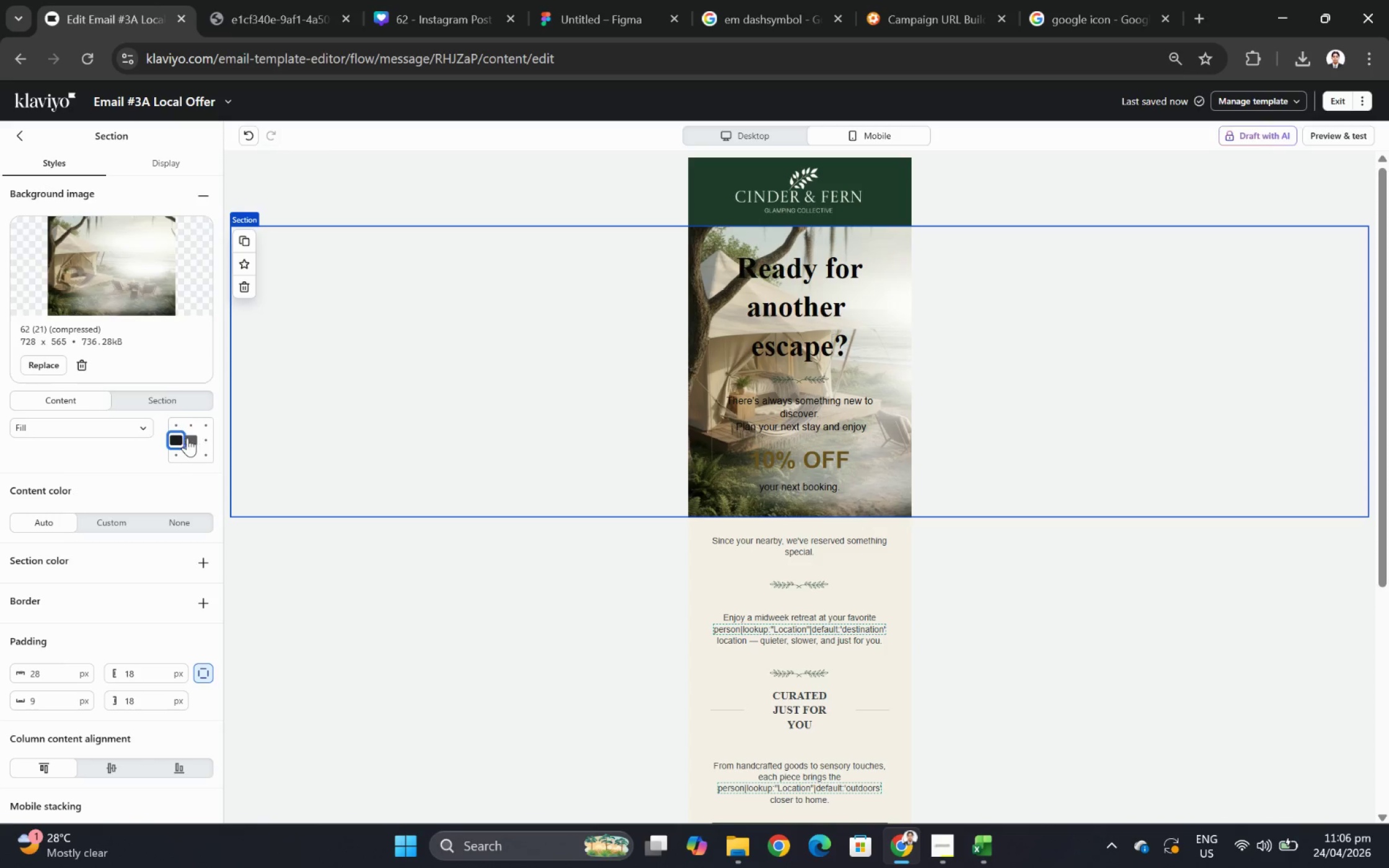 
left_click([192, 437])
 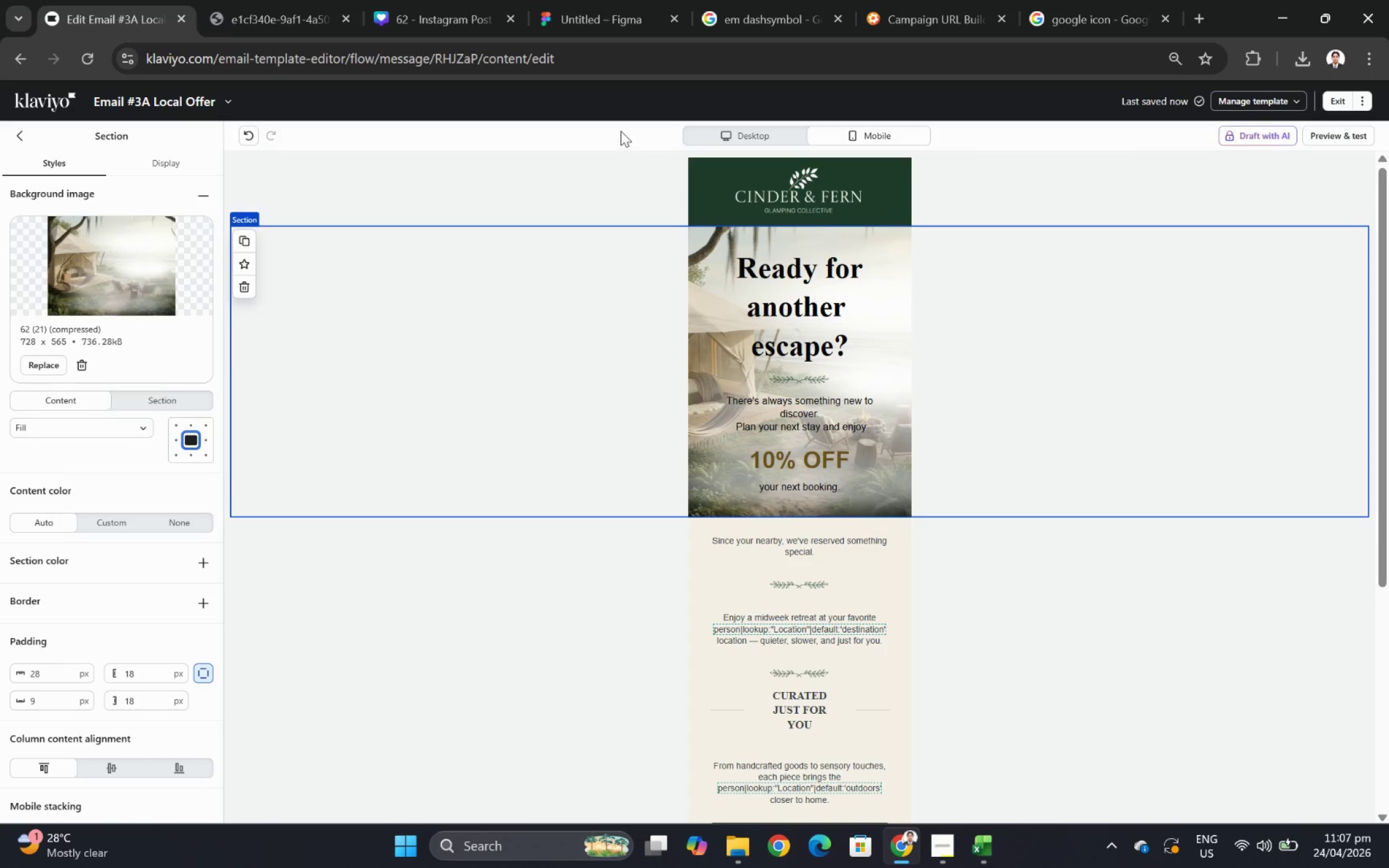 
left_click([727, 134])
 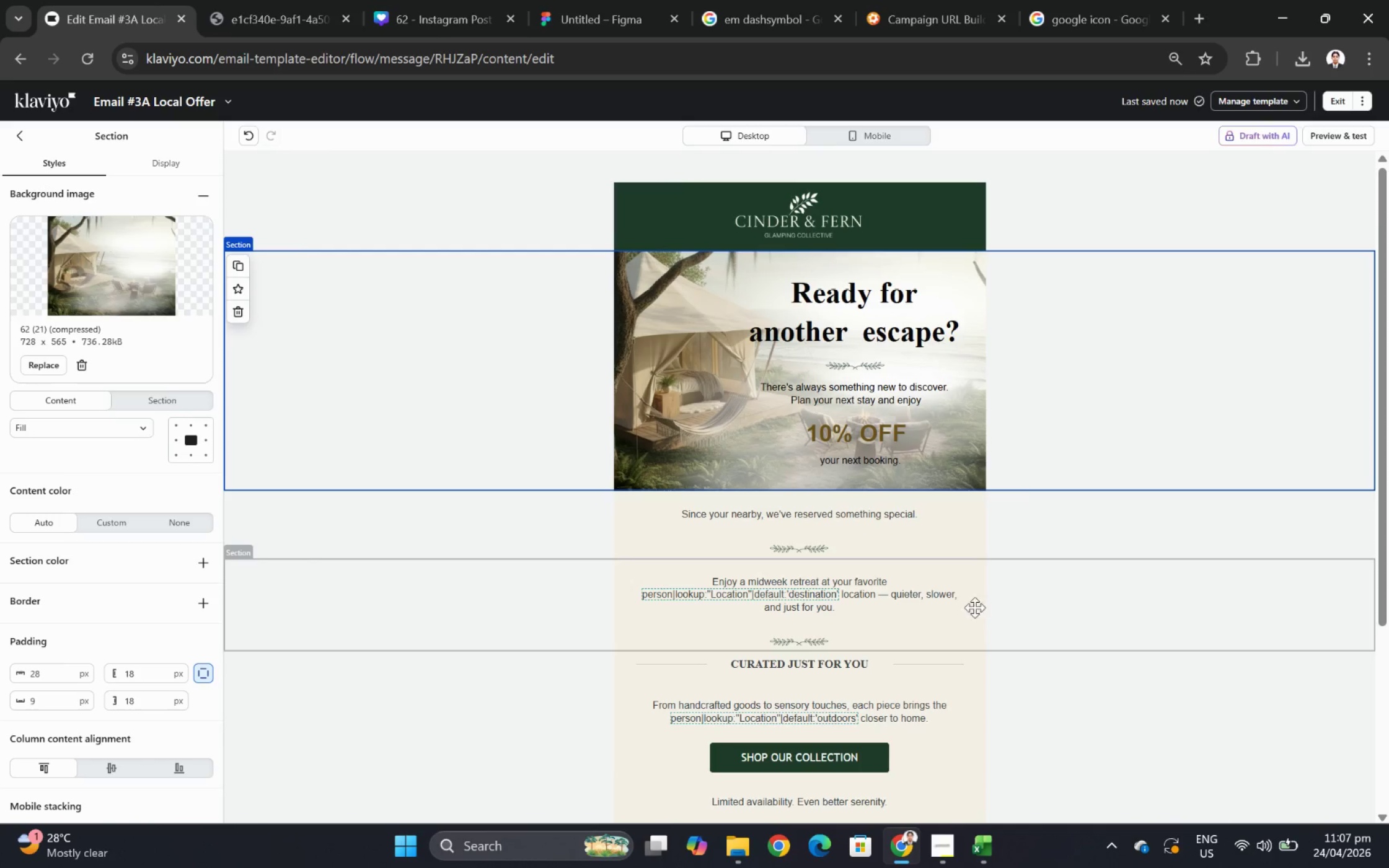 
hold_key(key=ControlLeft, duration=0.42)
scroll: coordinate [834, 563], scroll_direction: up, amount: 3.0
 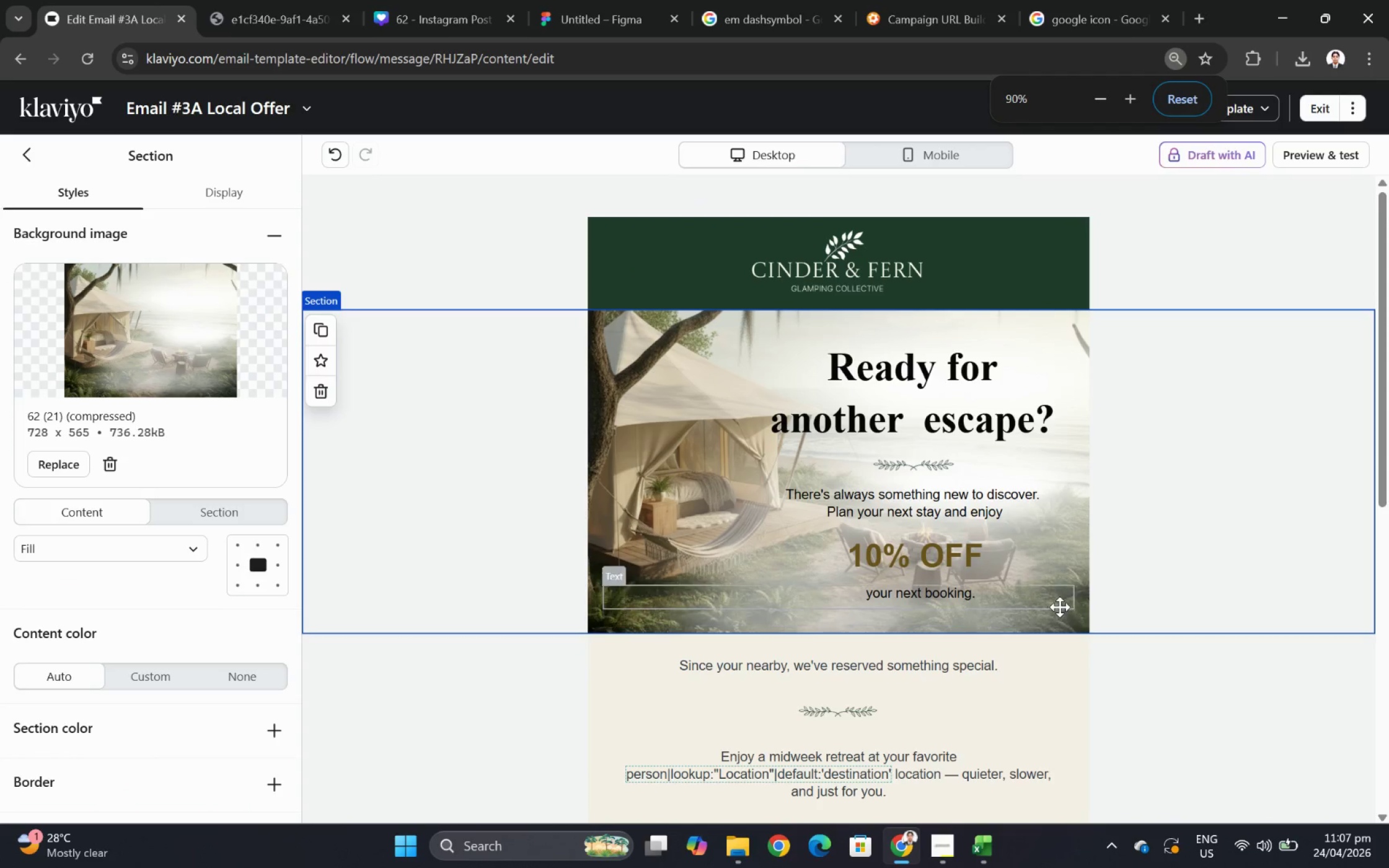 
hold_key(key=ControlLeft, duration=0.48)
 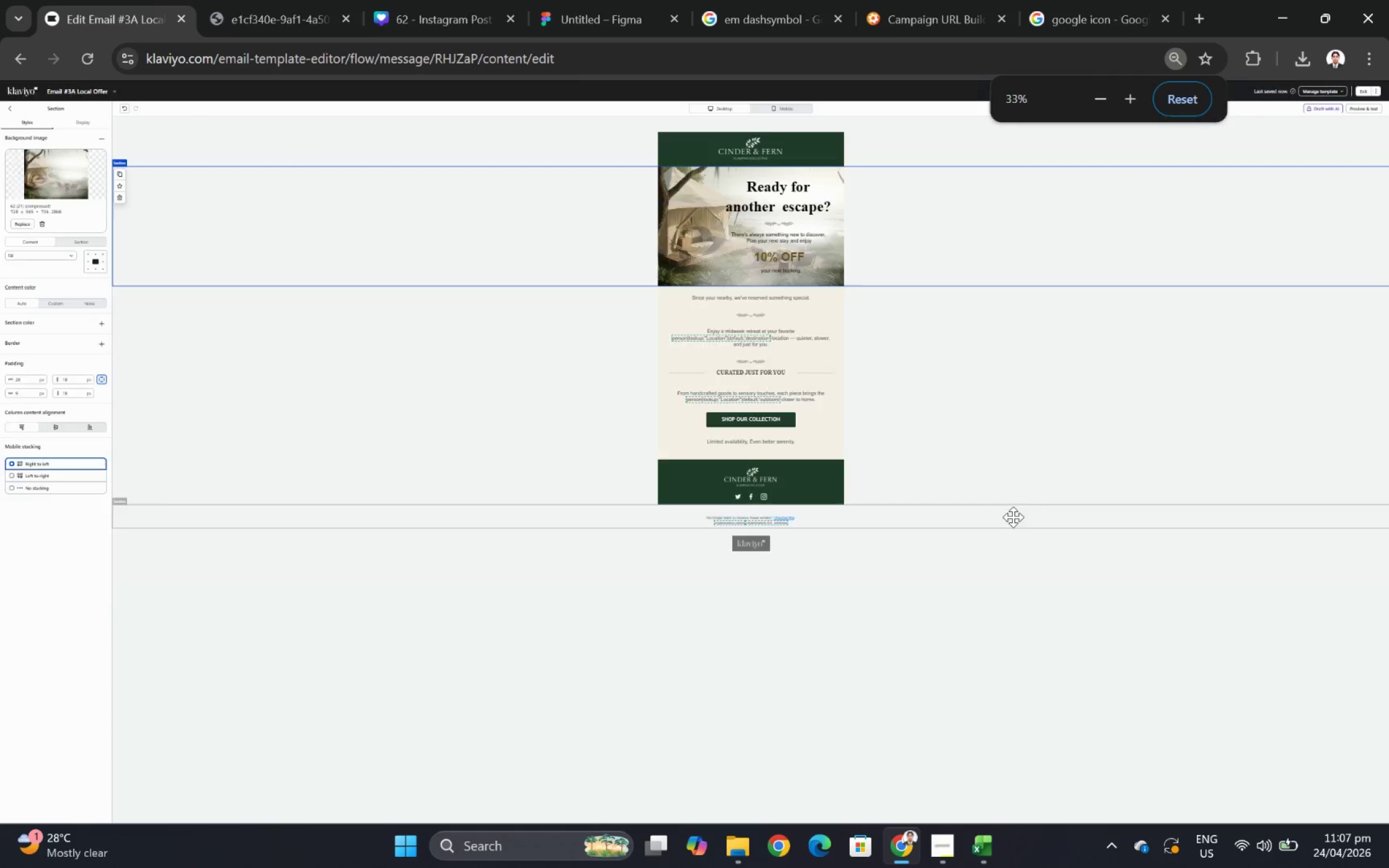 
hold_key(key=ControlLeft, duration=1.09)
 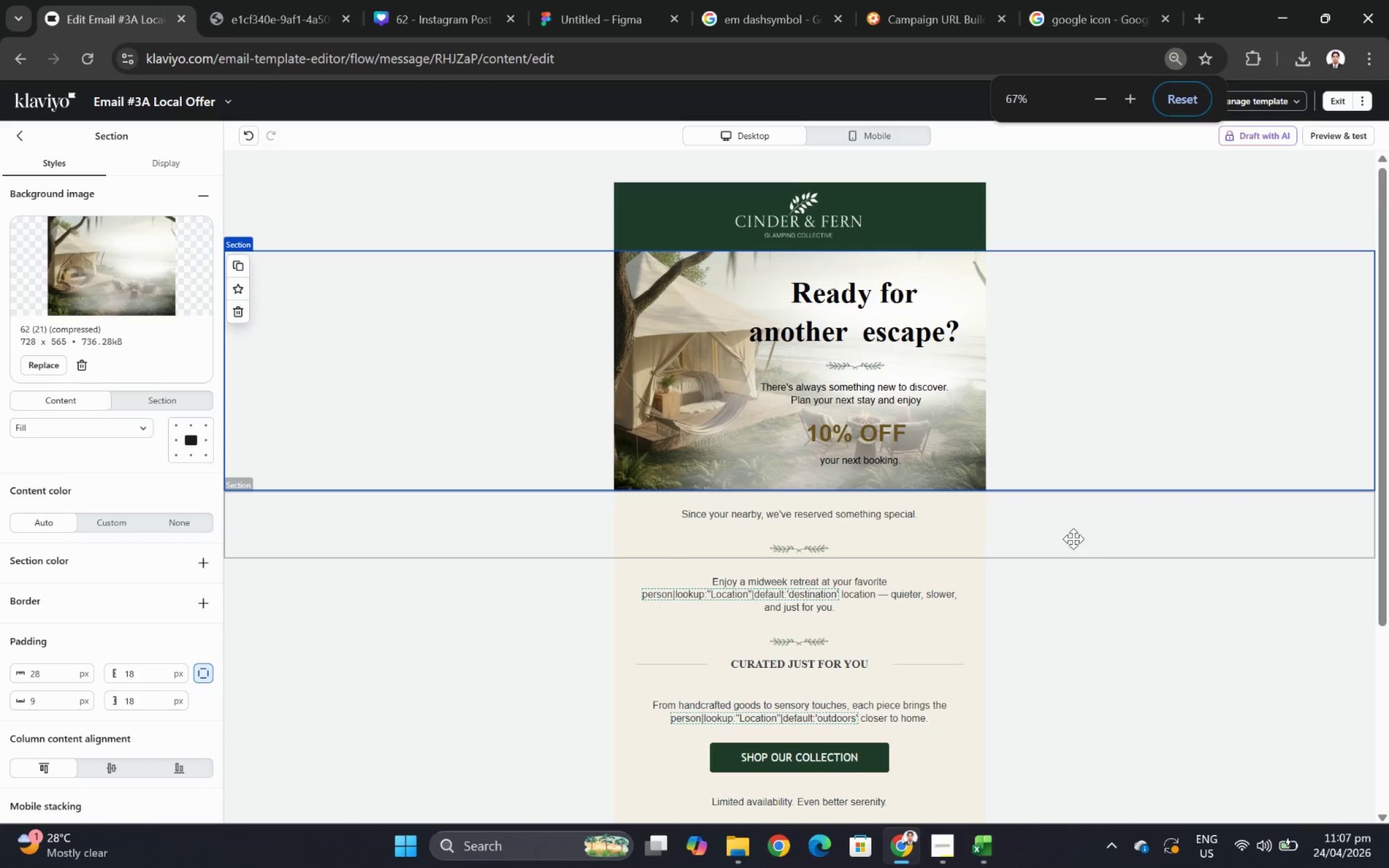 
scroll: coordinate [1028, 562], scroll_direction: down, amount: 5.0
 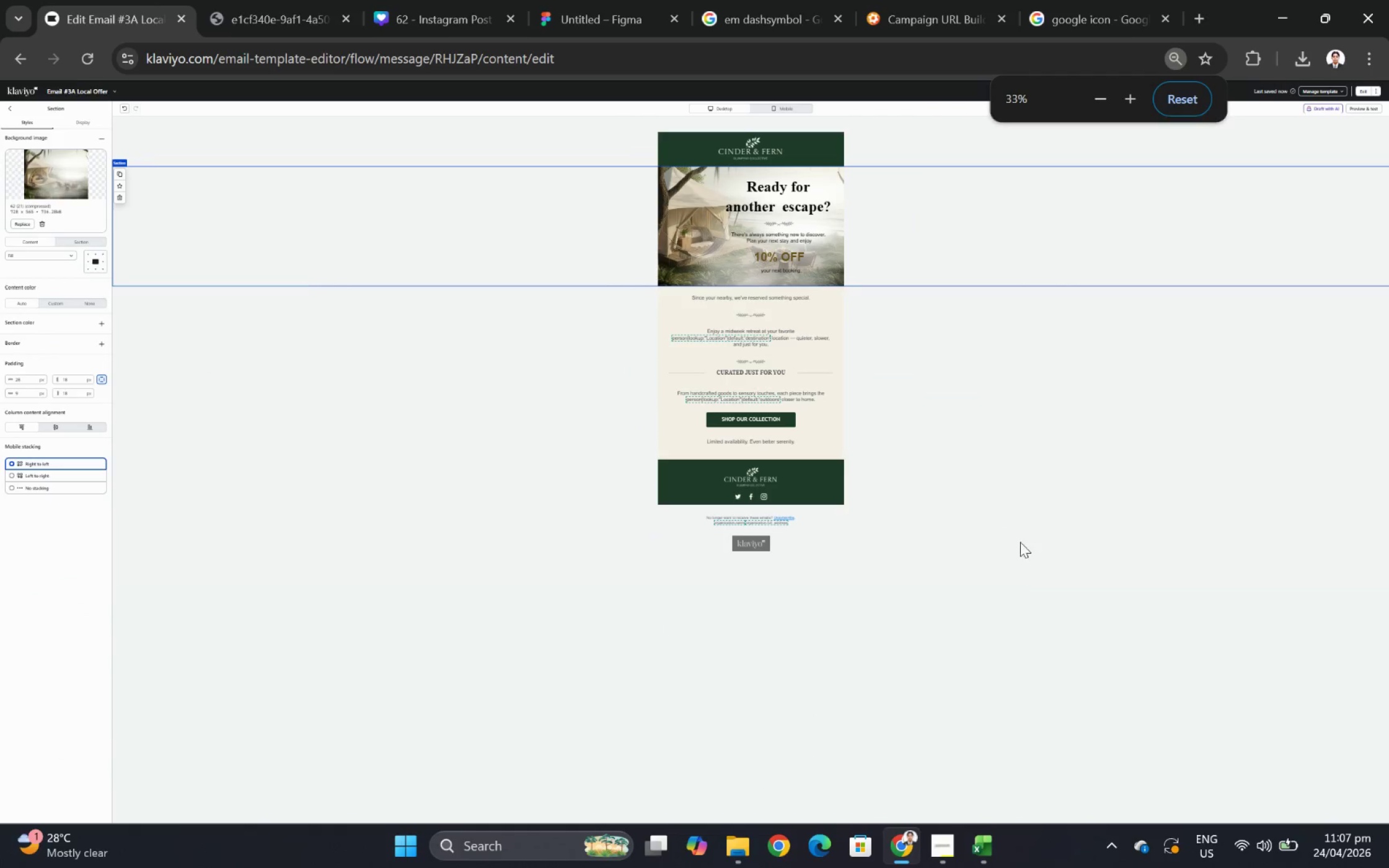 
scroll: coordinate [1015, 517], scroll_direction: up, amount: 2.0
 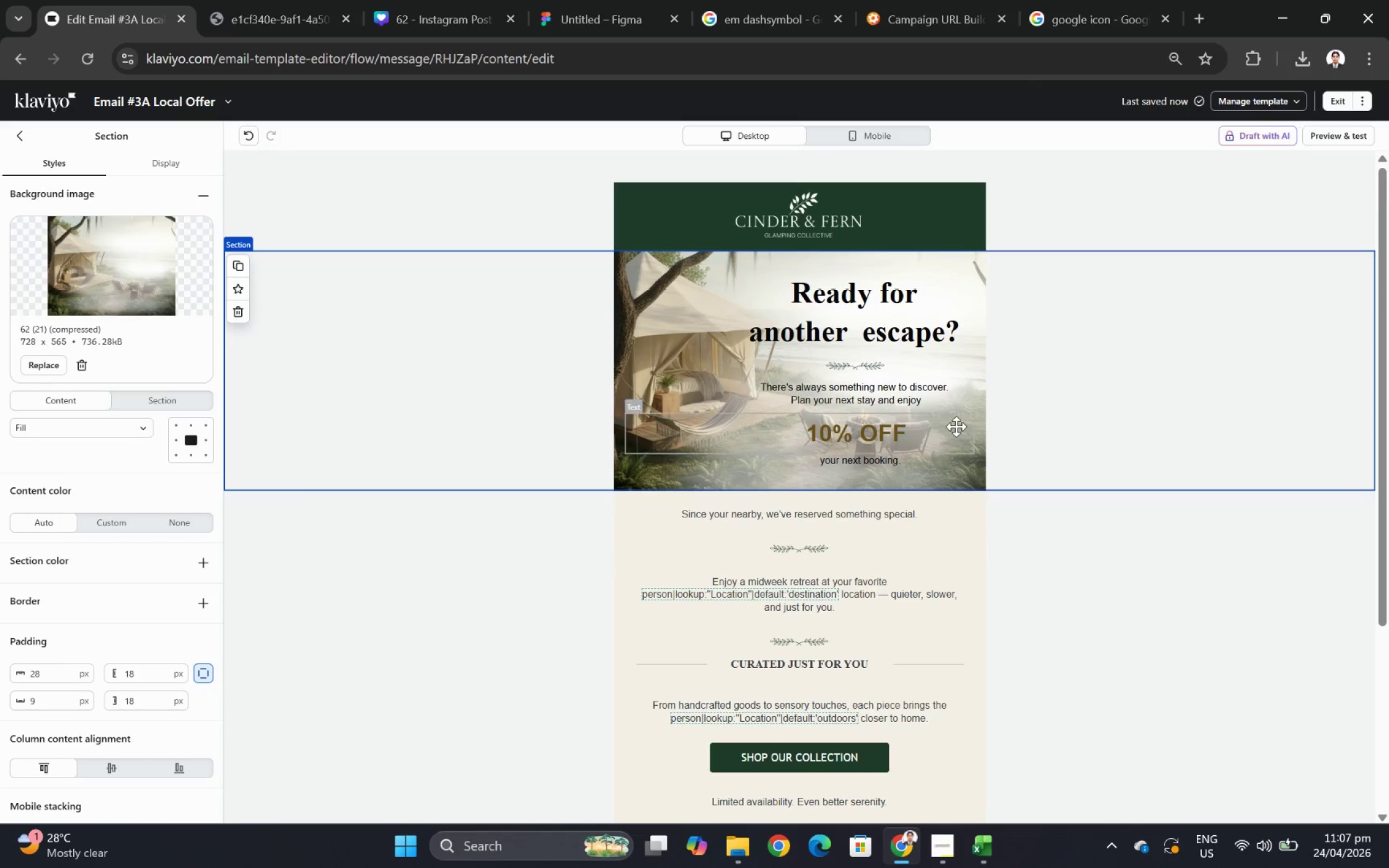 
double_click([869, 445])
 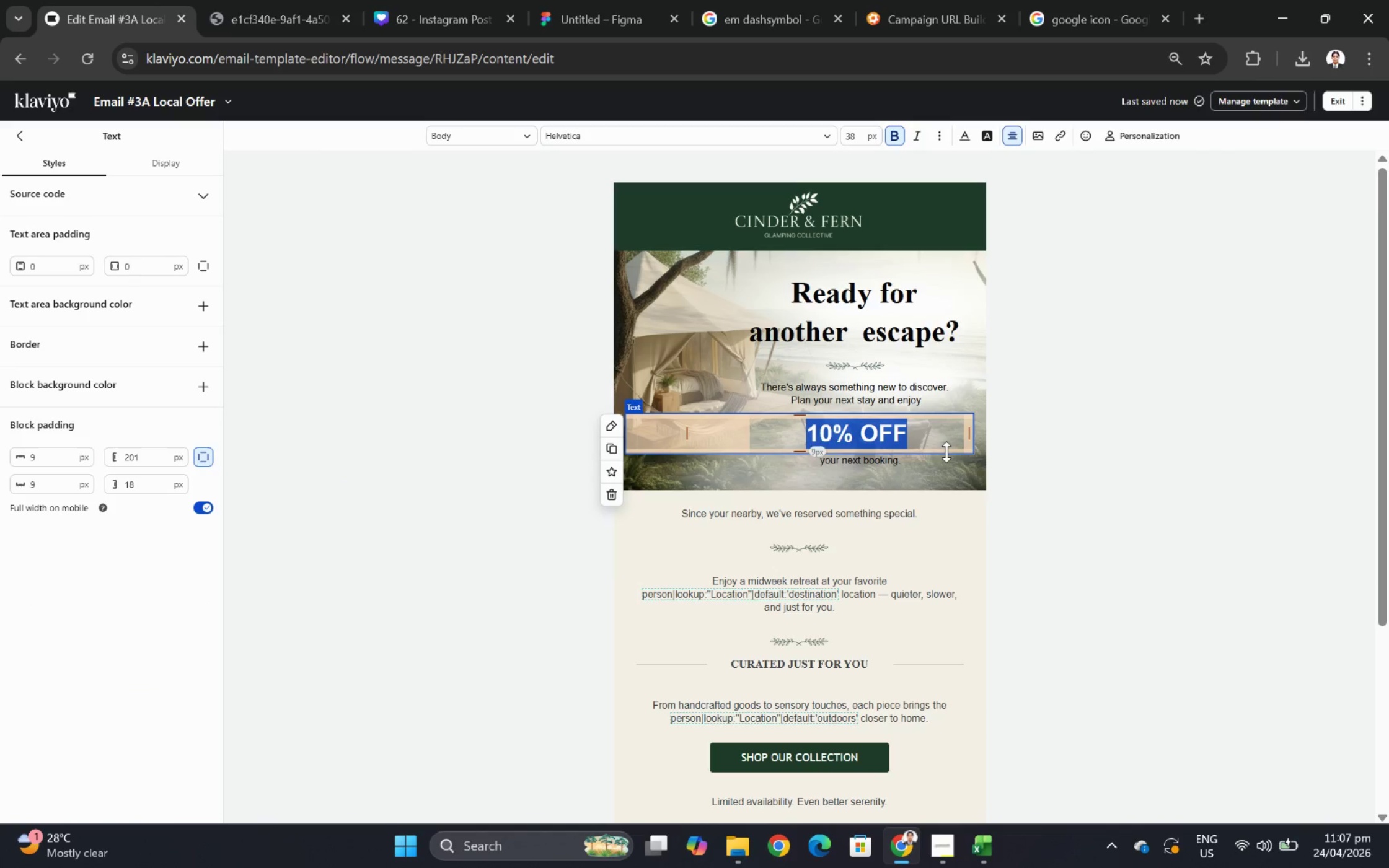 
left_click([1171, 601])
 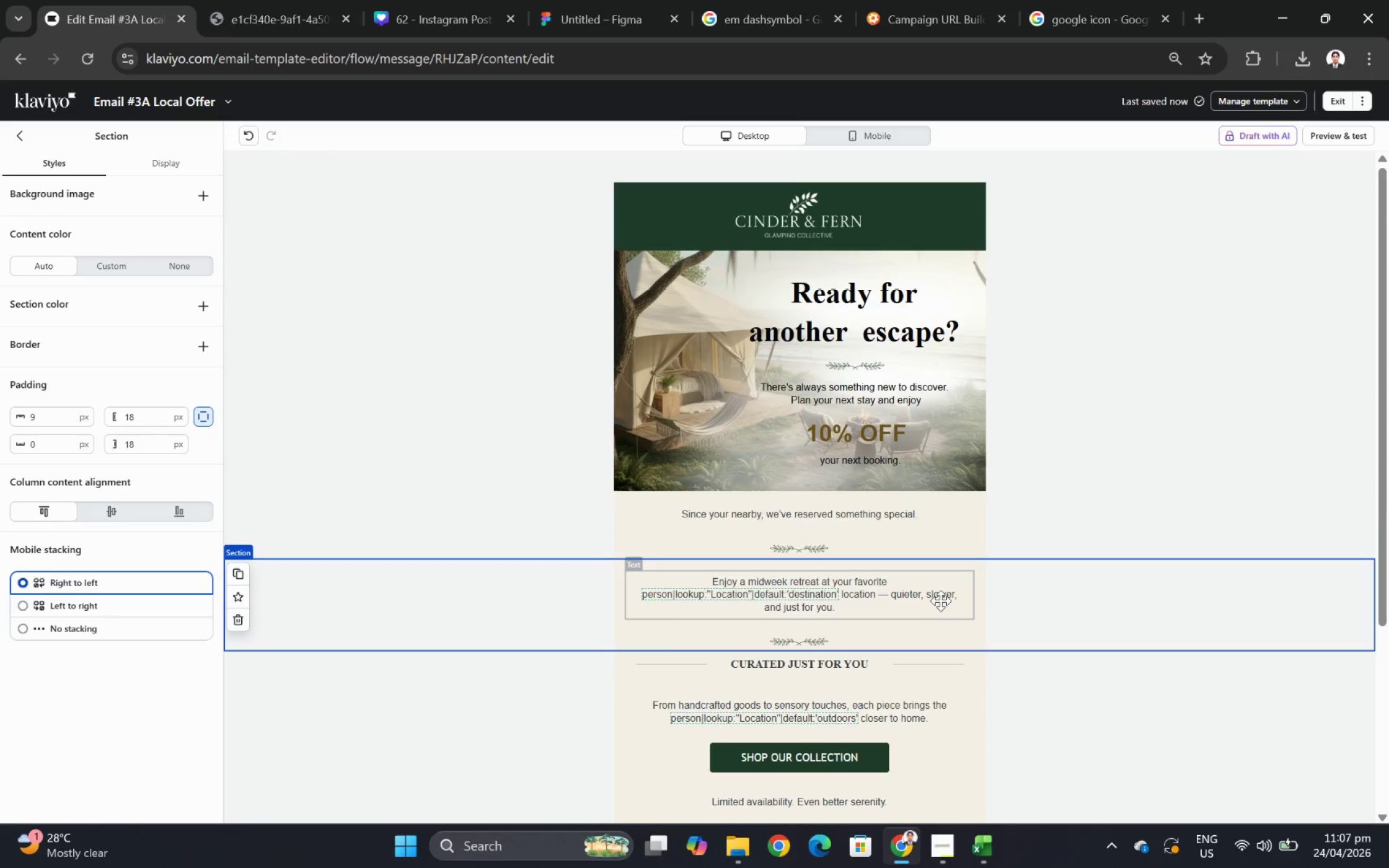 
wait(5.97)
 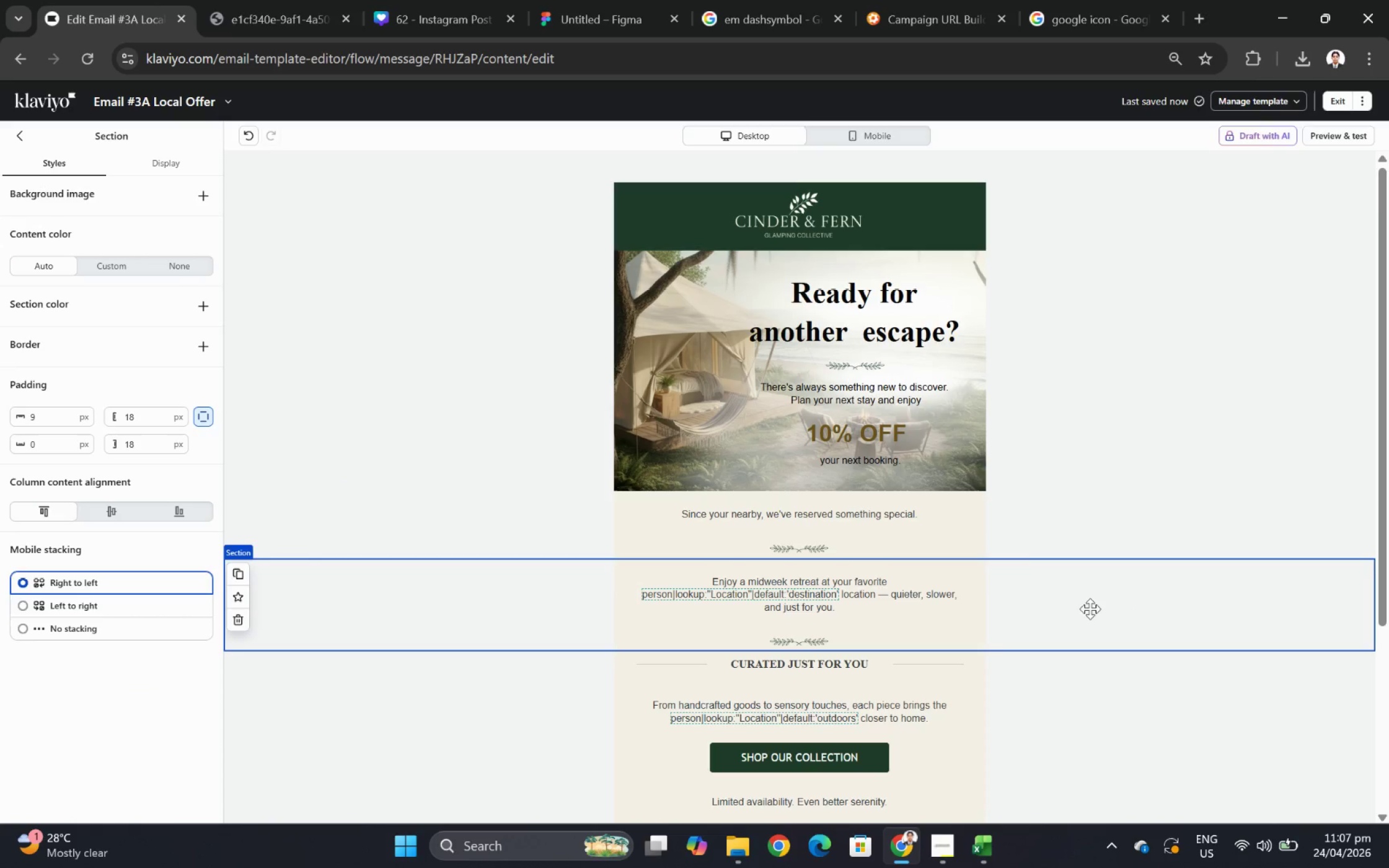 
left_click([715, 418])
 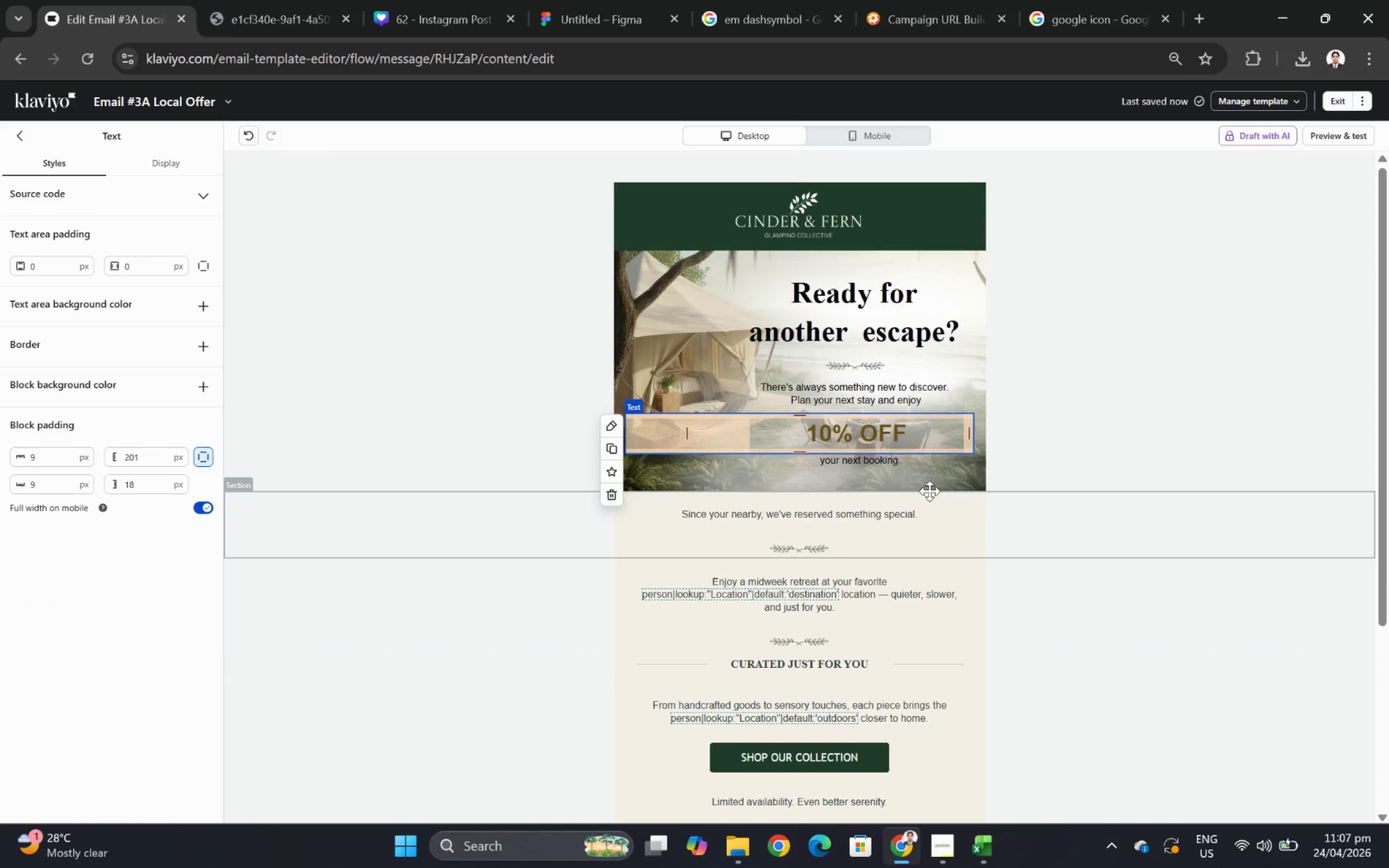 
left_click([989, 491])
 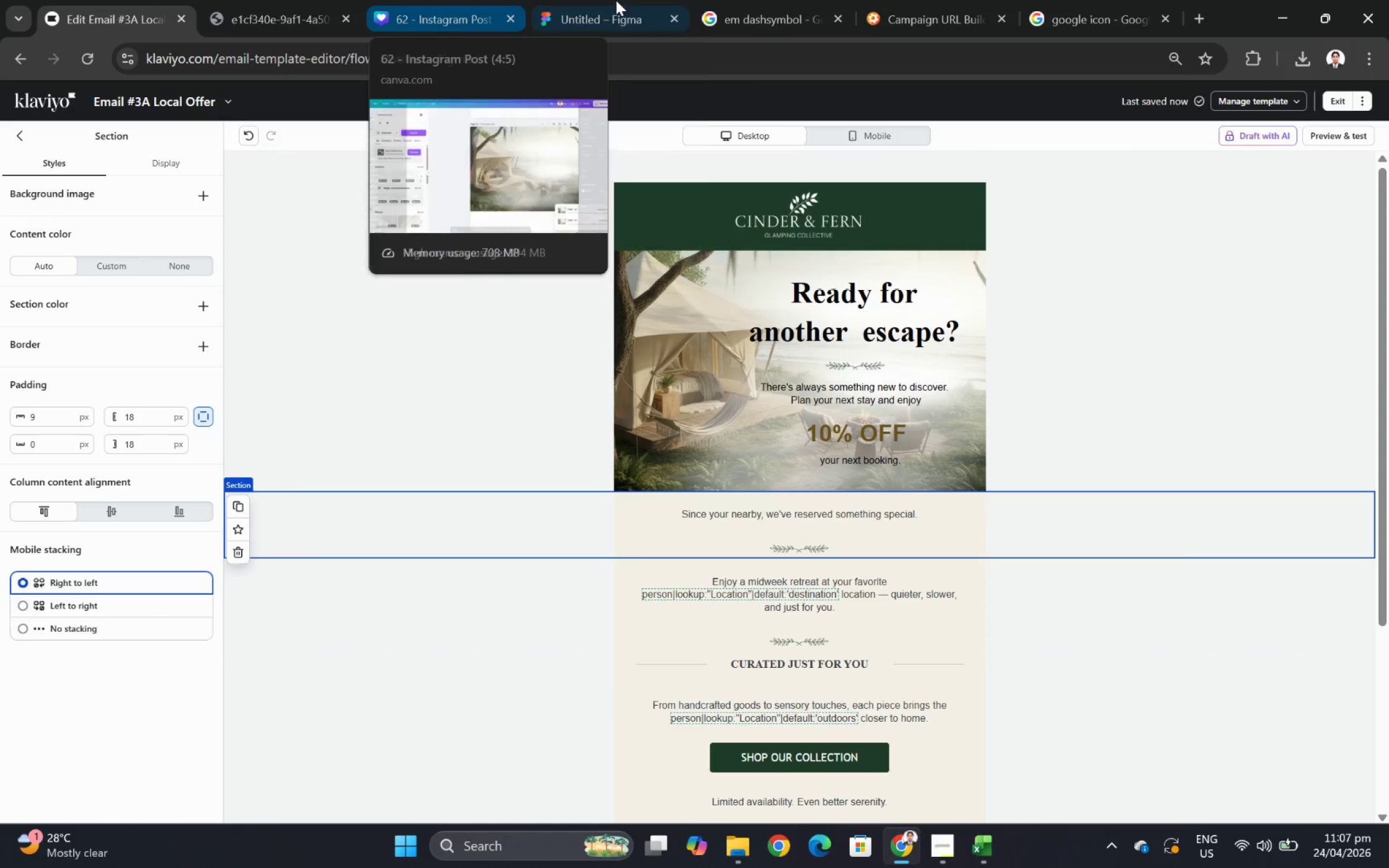 
left_click([482, 13])
 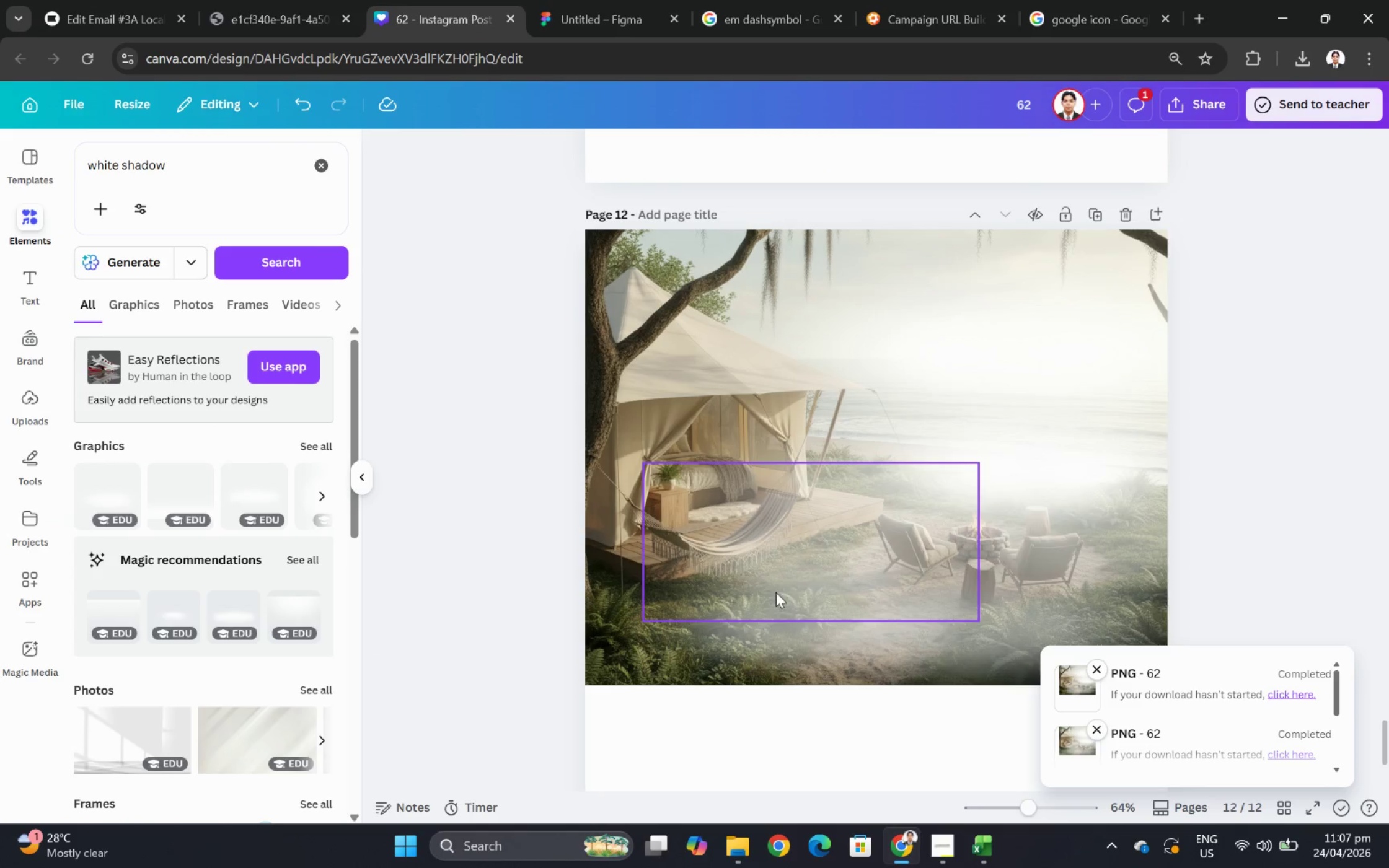 
left_click([756, 589])
 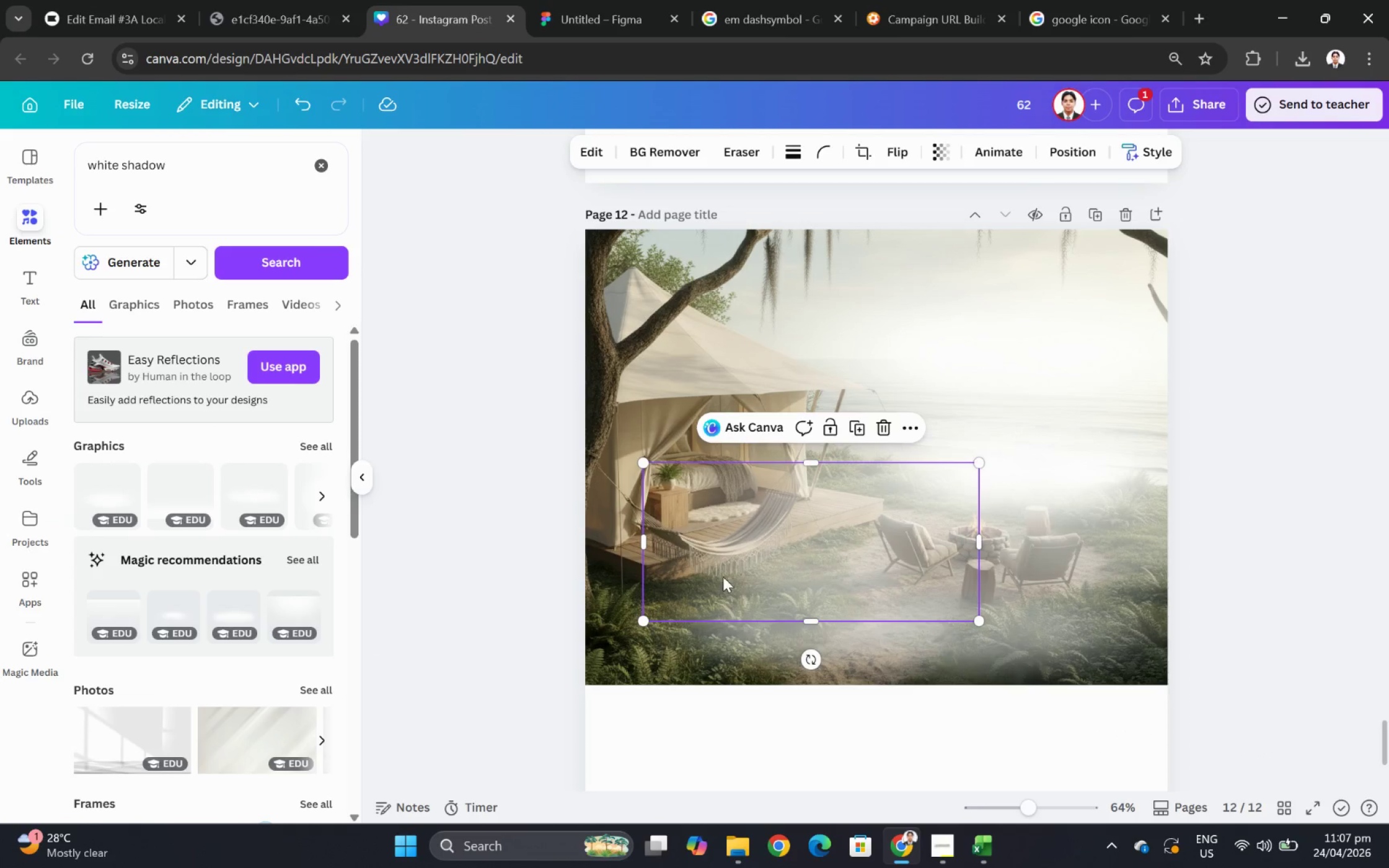 
hold_key(key=ShiftLeft, duration=0.42)
 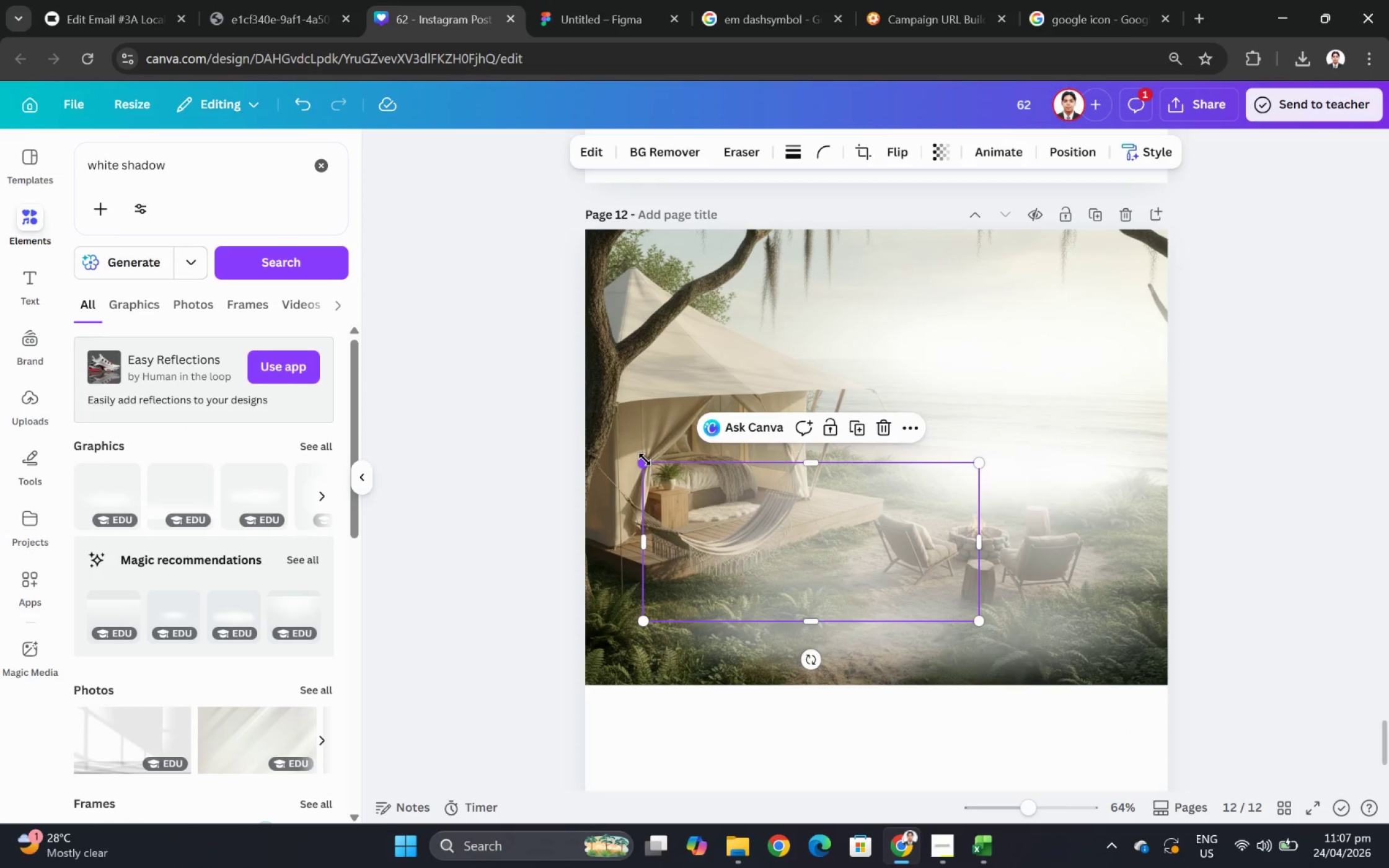 
hold_key(key=ShiftLeft, duration=1.12)
left_click_drag(start_coordinate=[645, 459], to_coordinate=[731, 524])
 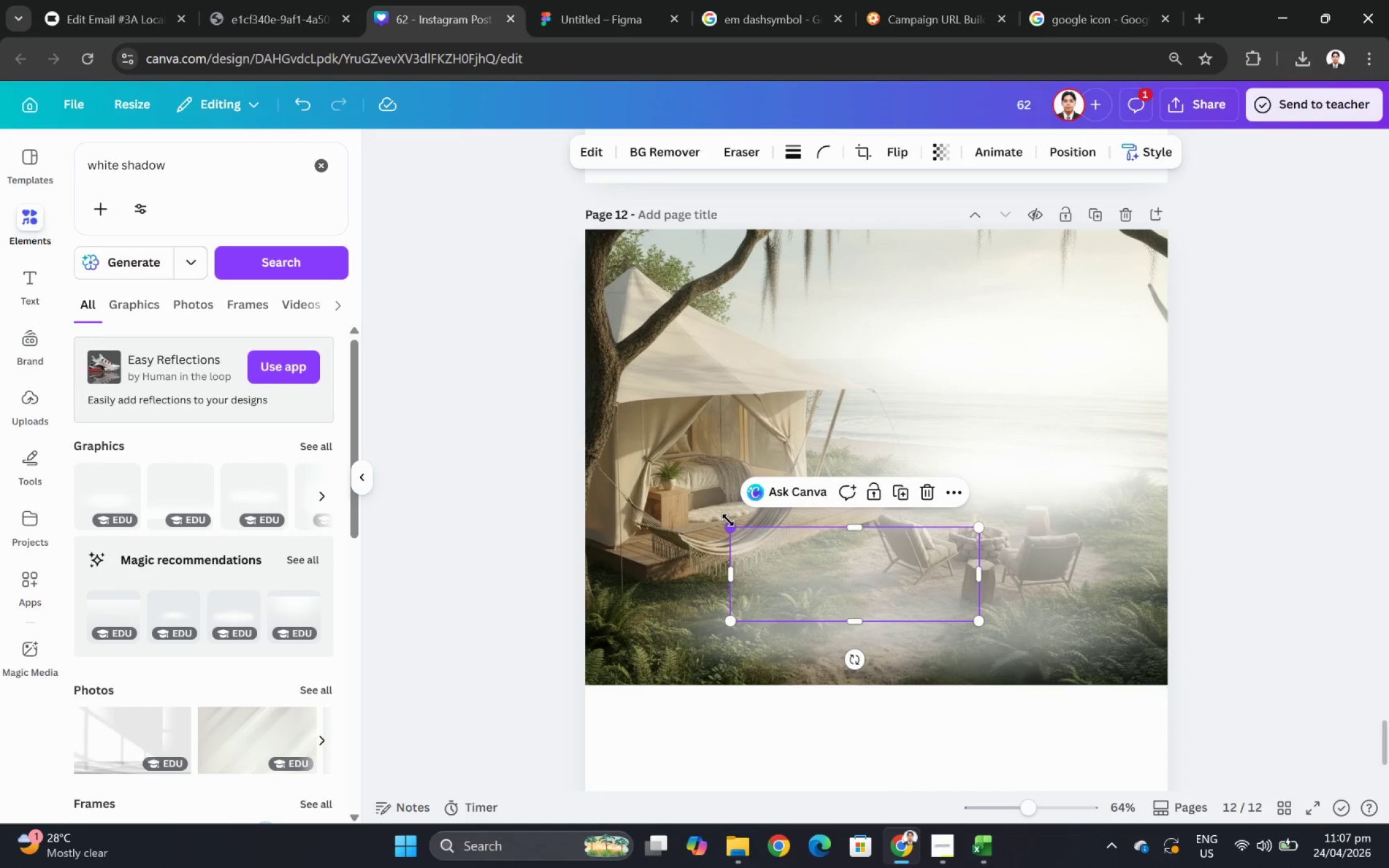 
key(Control+ControlLeft)
 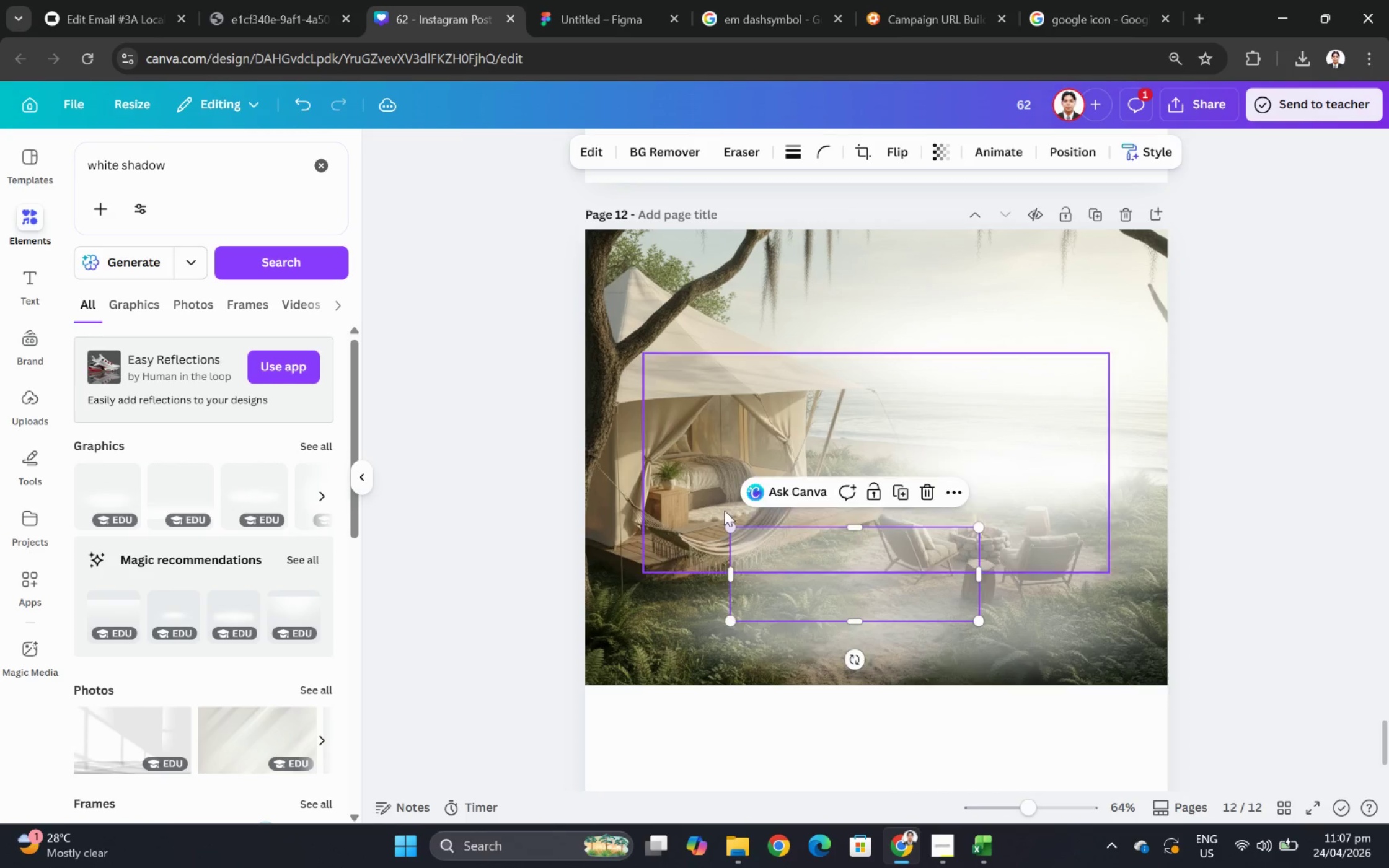 
key(Control+Z)
 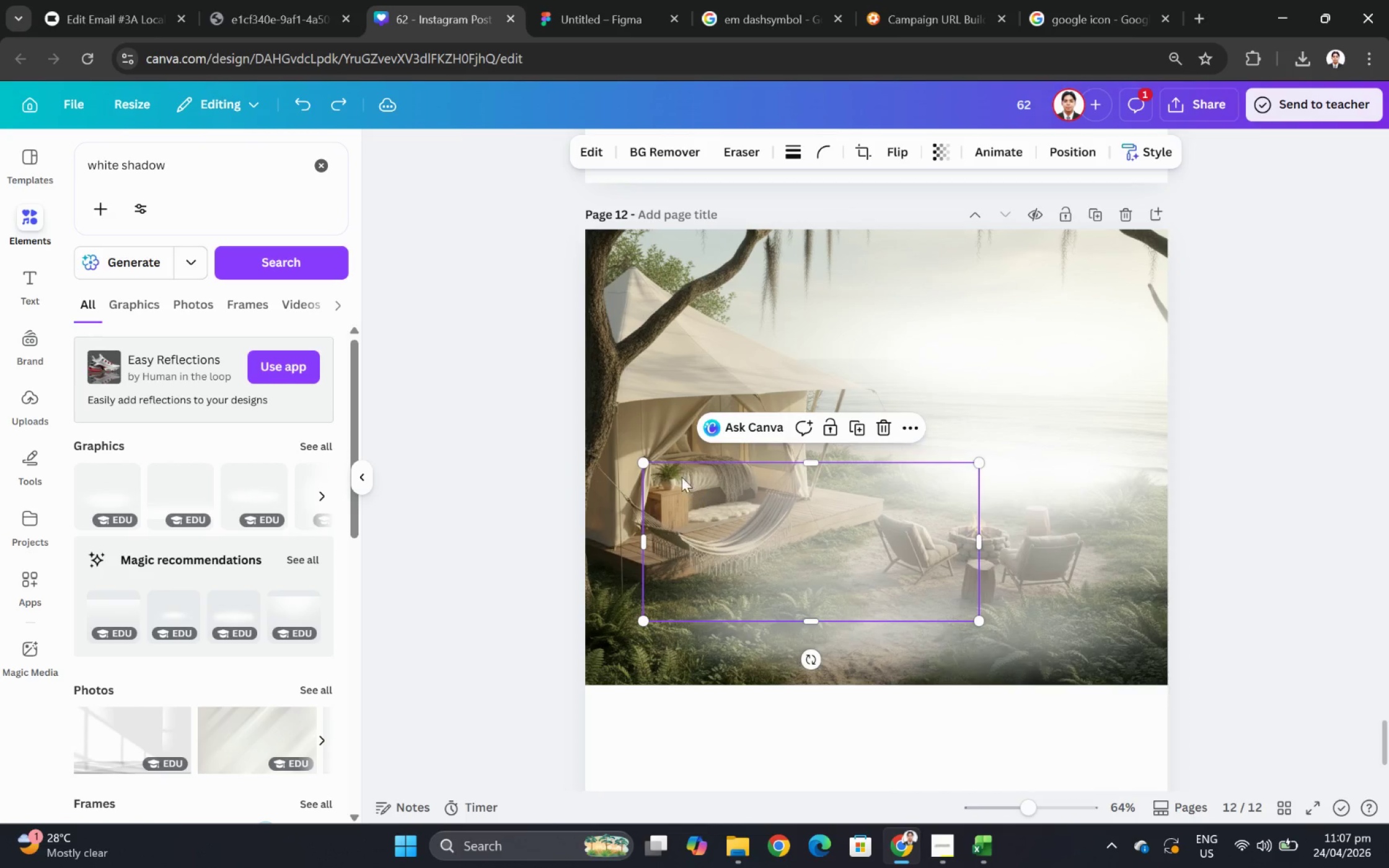 
hold_key(key=ControlLeft, duration=2.22)
left_click_drag(start_coordinate=[645, 458], to_coordinate=[726, 492])
 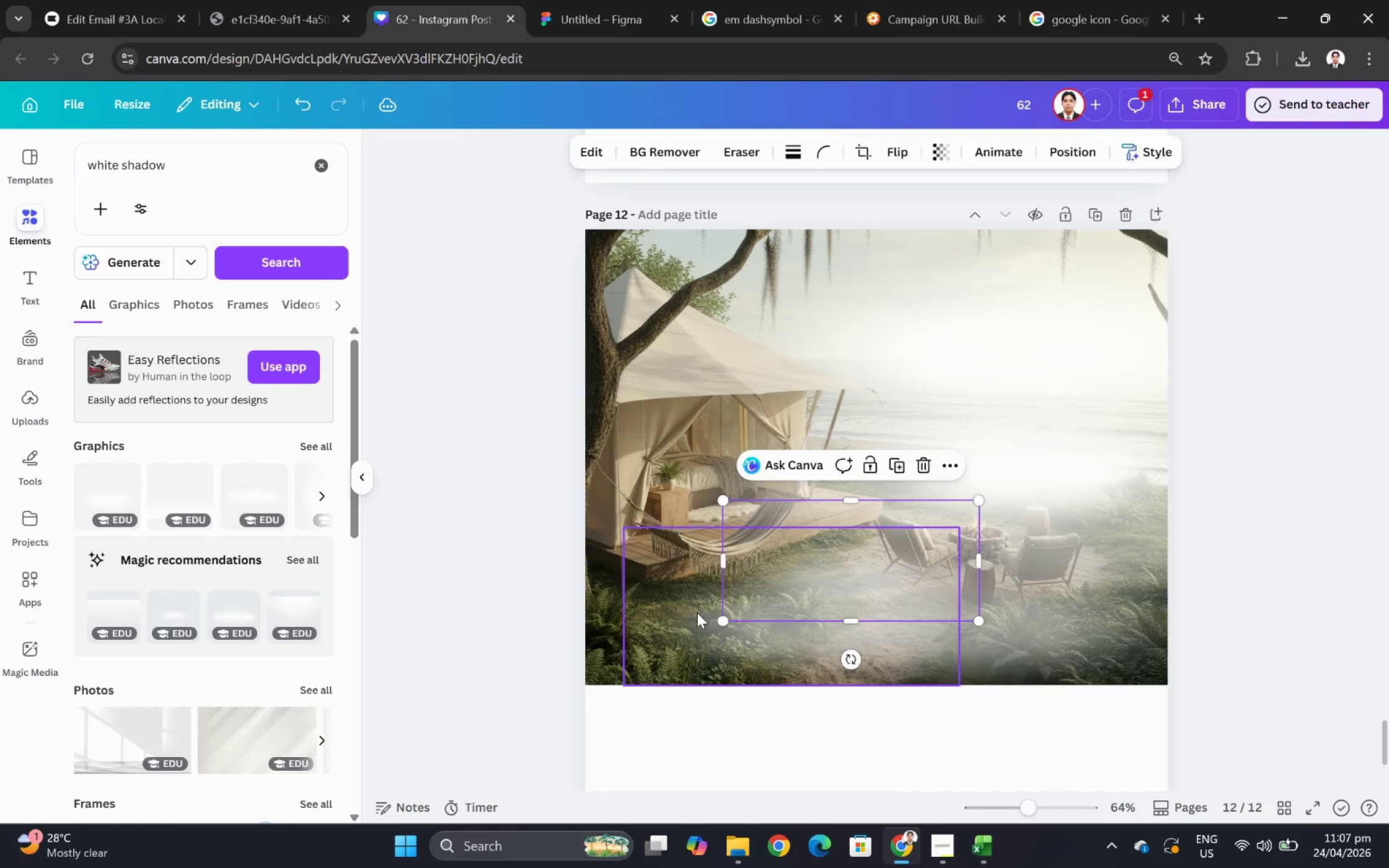 
left_click([684, 618])
 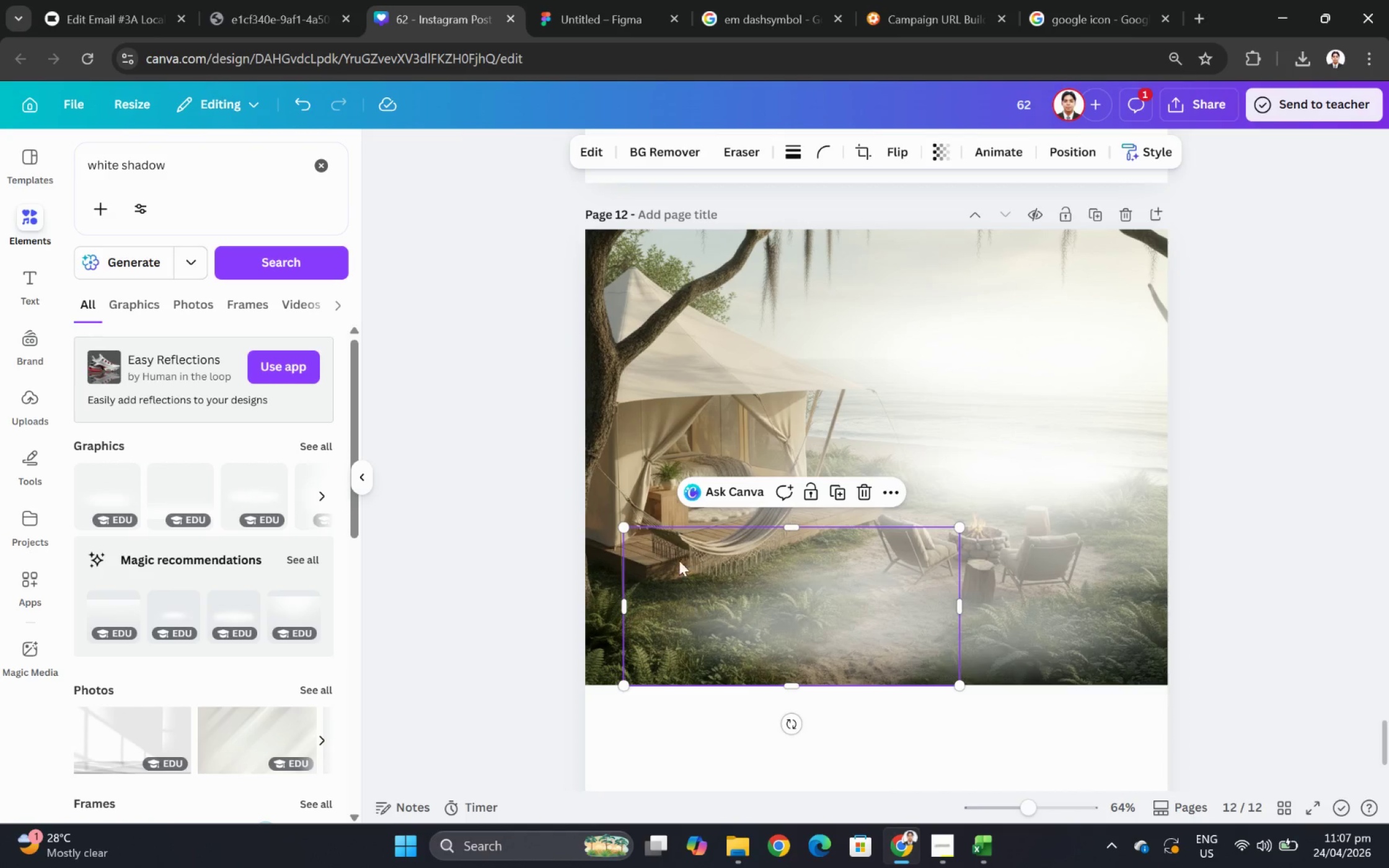 
hold_key(key=ControlLeft, duration=2.28)
left_click_drag(start_coordinate=[620, 528], to_coordinate=[679, 528])
 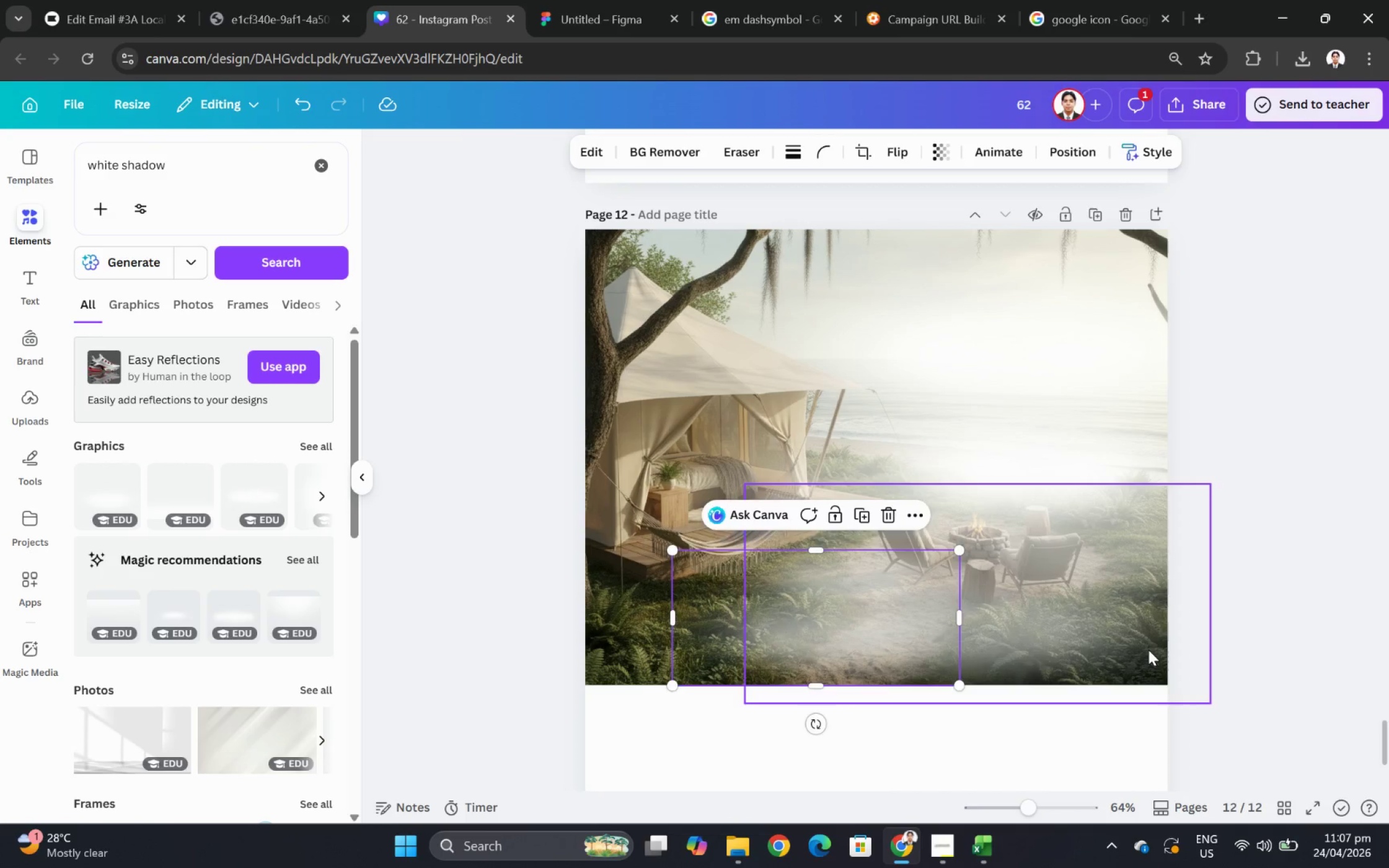 
left_click([1149, 649])
 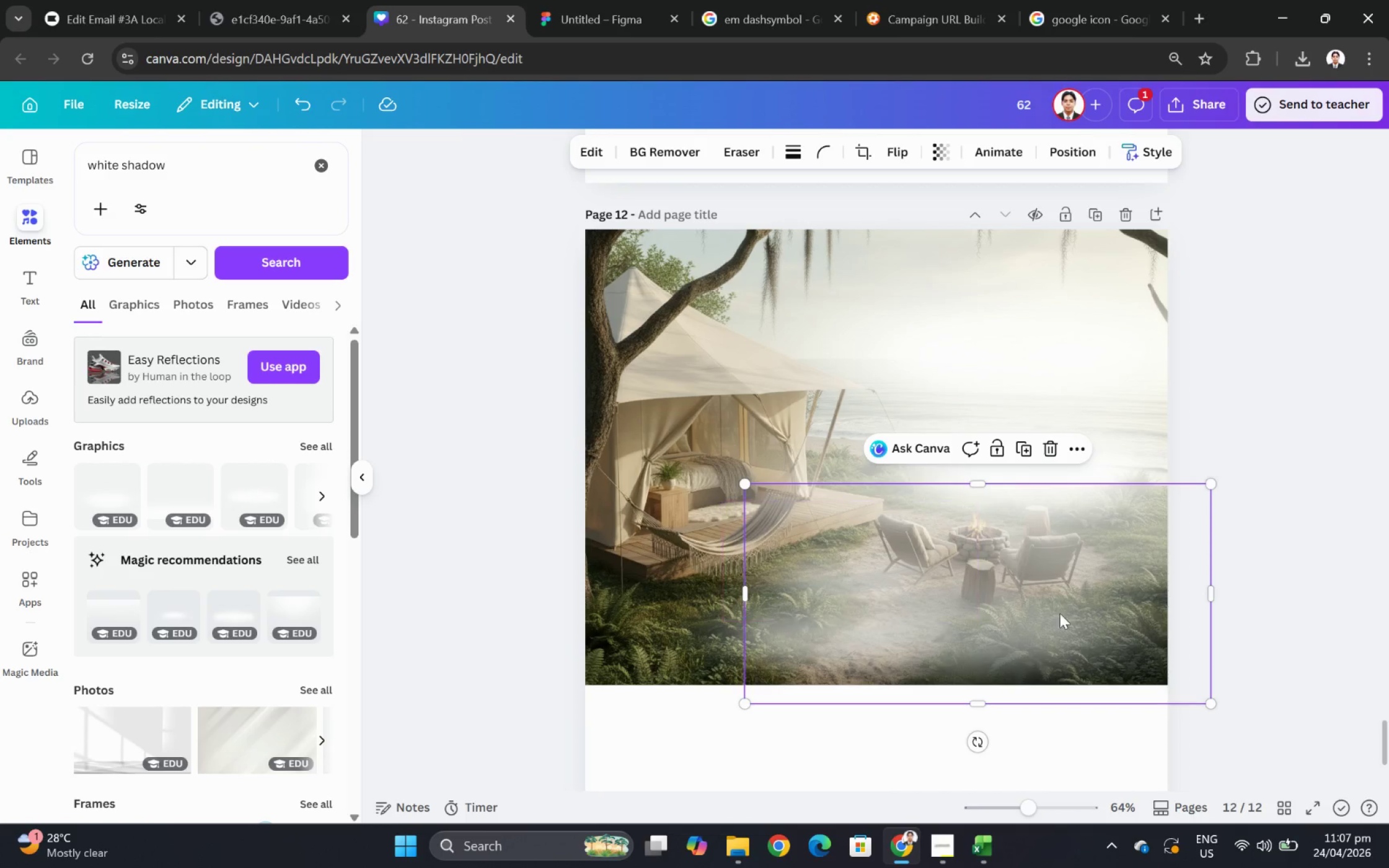 
left_click([1346, 558])
 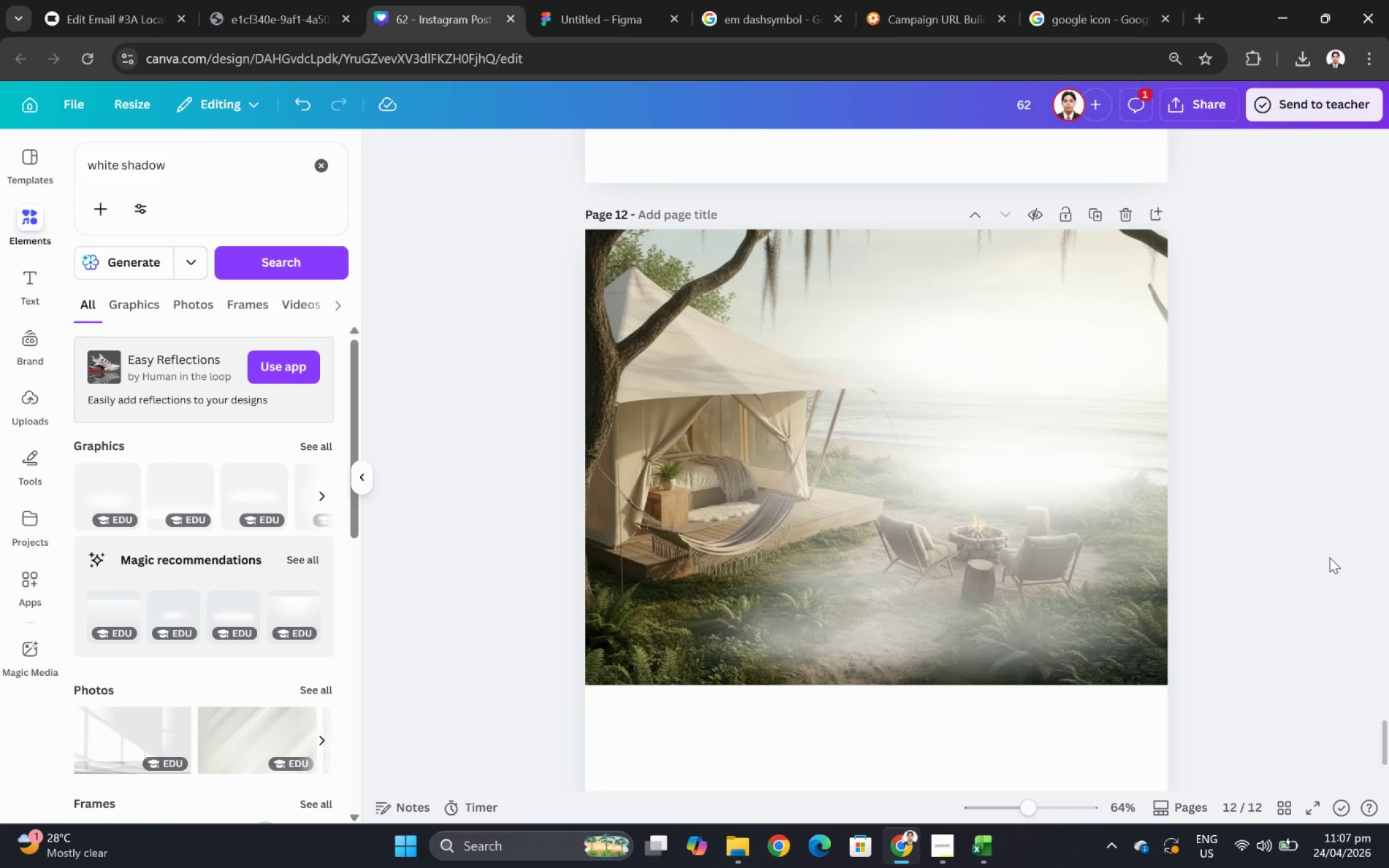 
hold_key(key=ControlLeft, duration=0.97)
scroll: coordinate [1329, 557], scroll_direction: down, amount: 2.0
 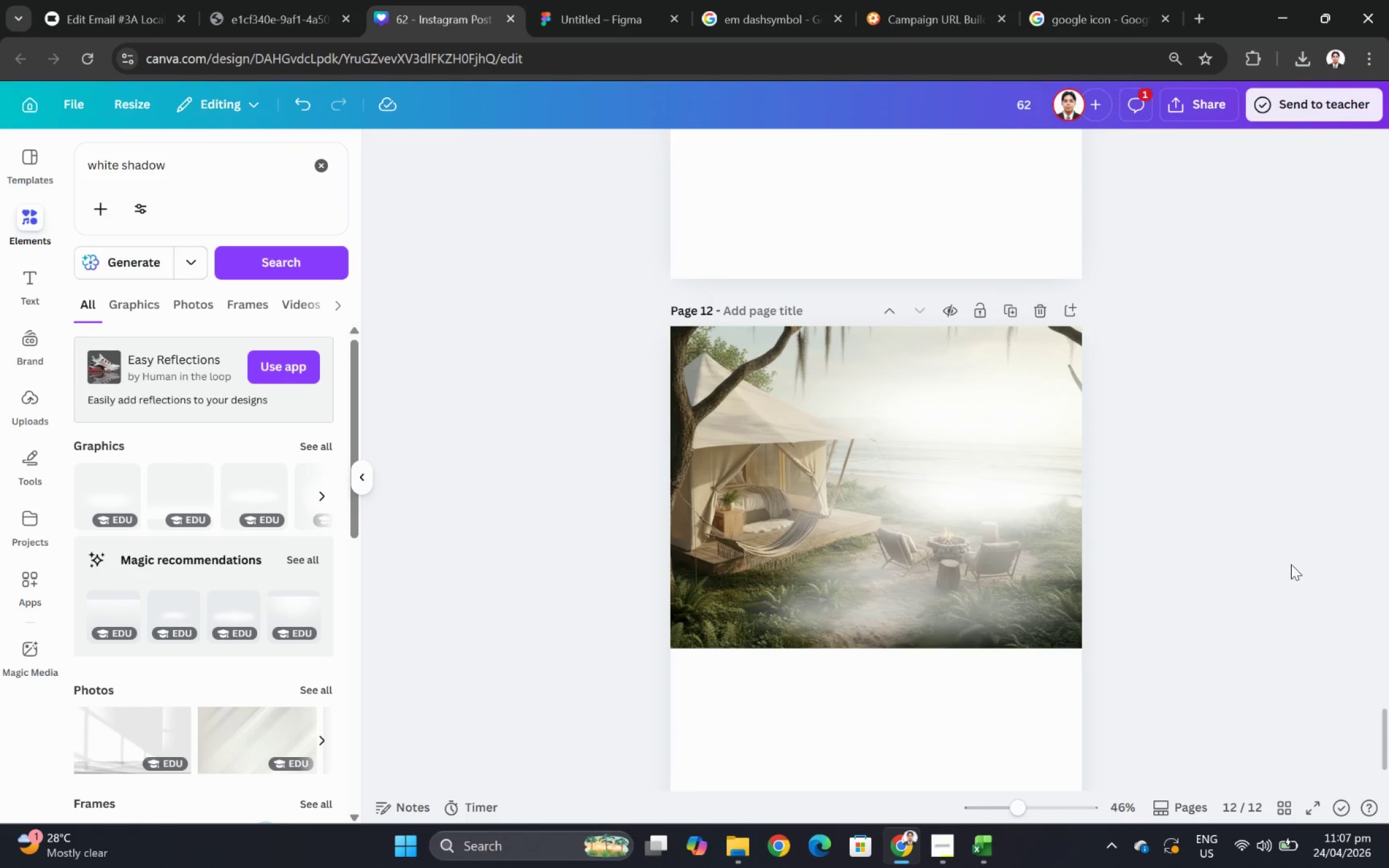 
scroll: coordinate [1290, 564], scroll_direction: up, amount: 3.0
 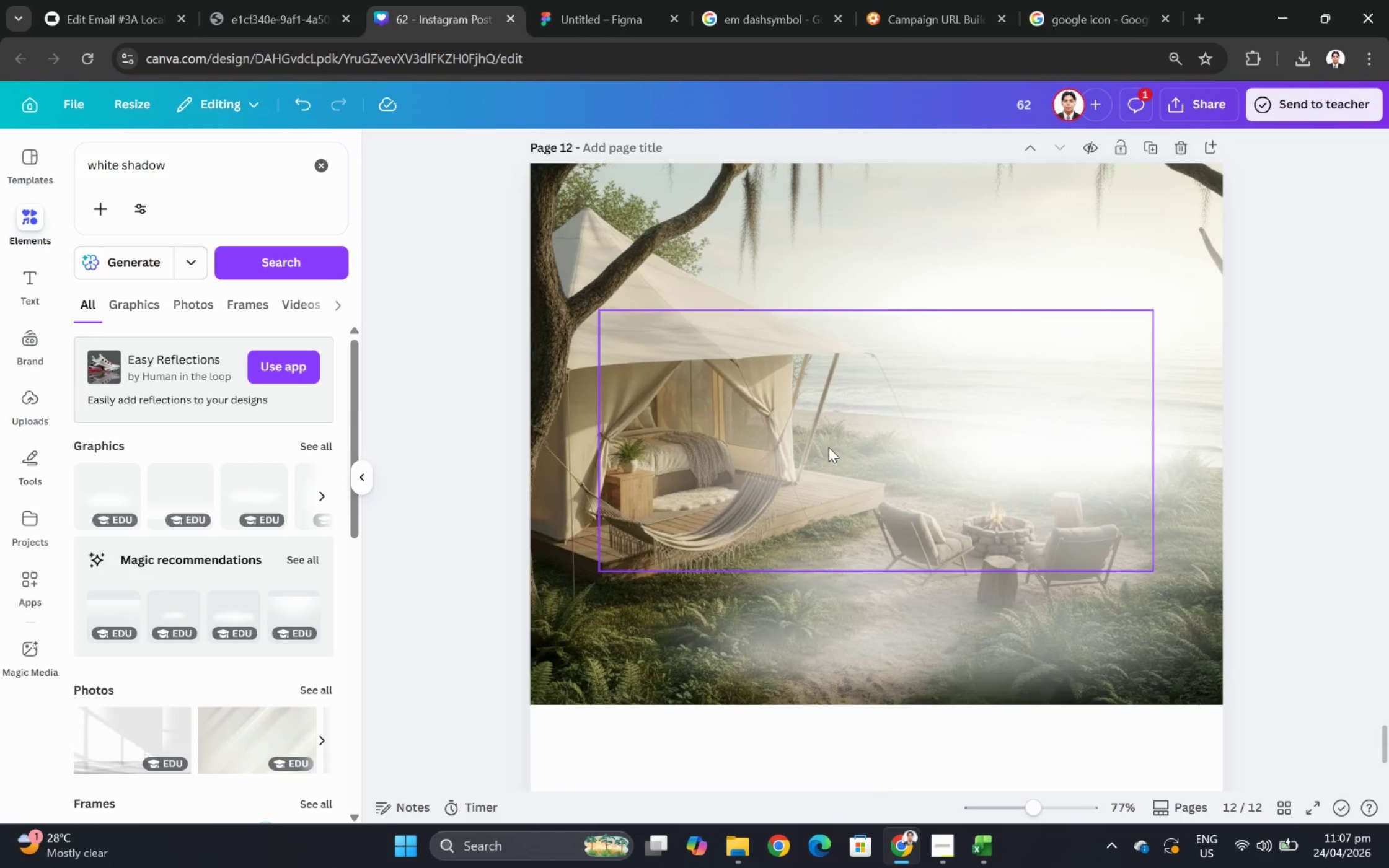 
left_click([828, 447])
 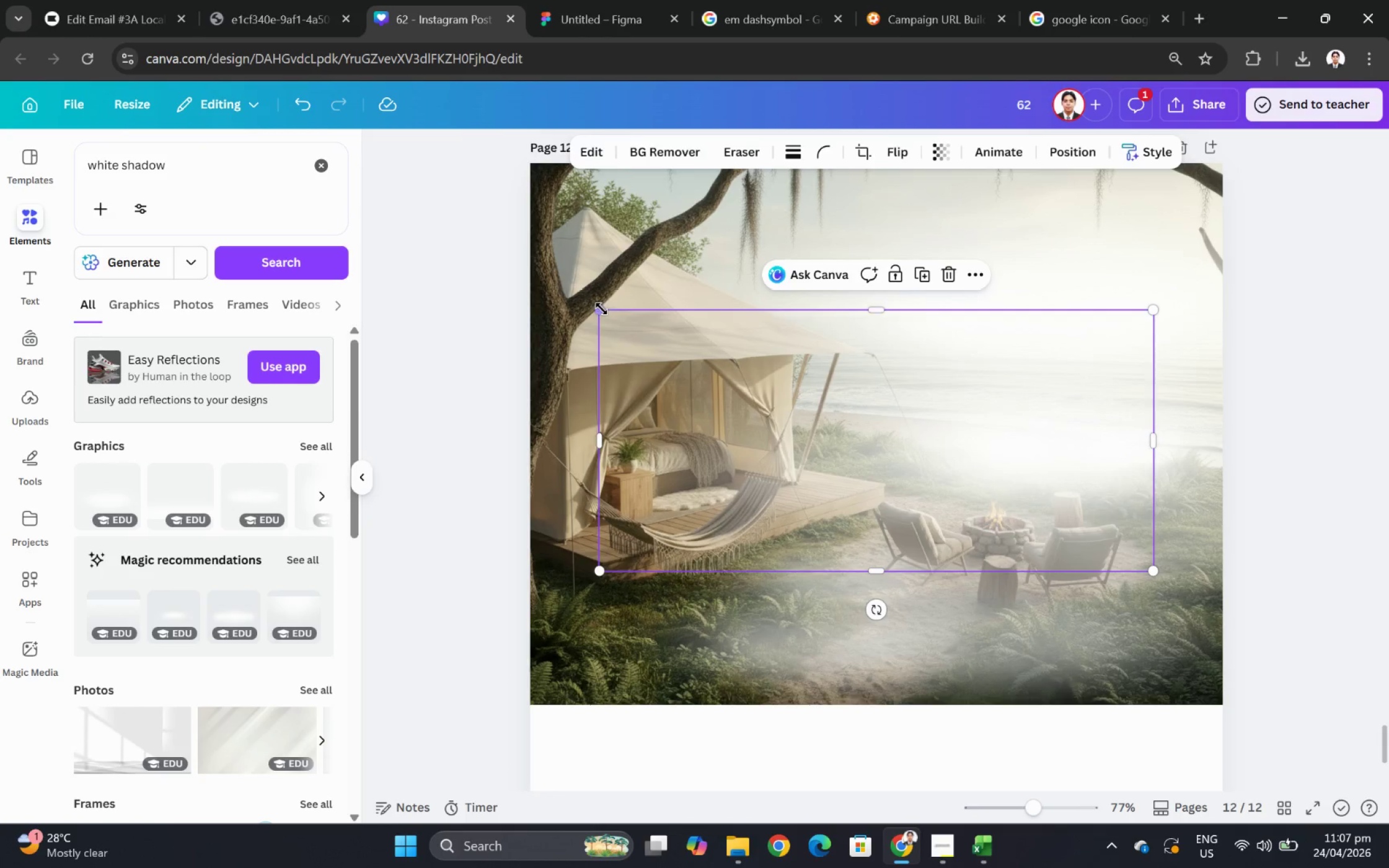 
hold_key(key=ShiftLeft, duration=1.19)
left_click_drag(start_coordinate=[602, 309], to_coordinate=[746, 392])
 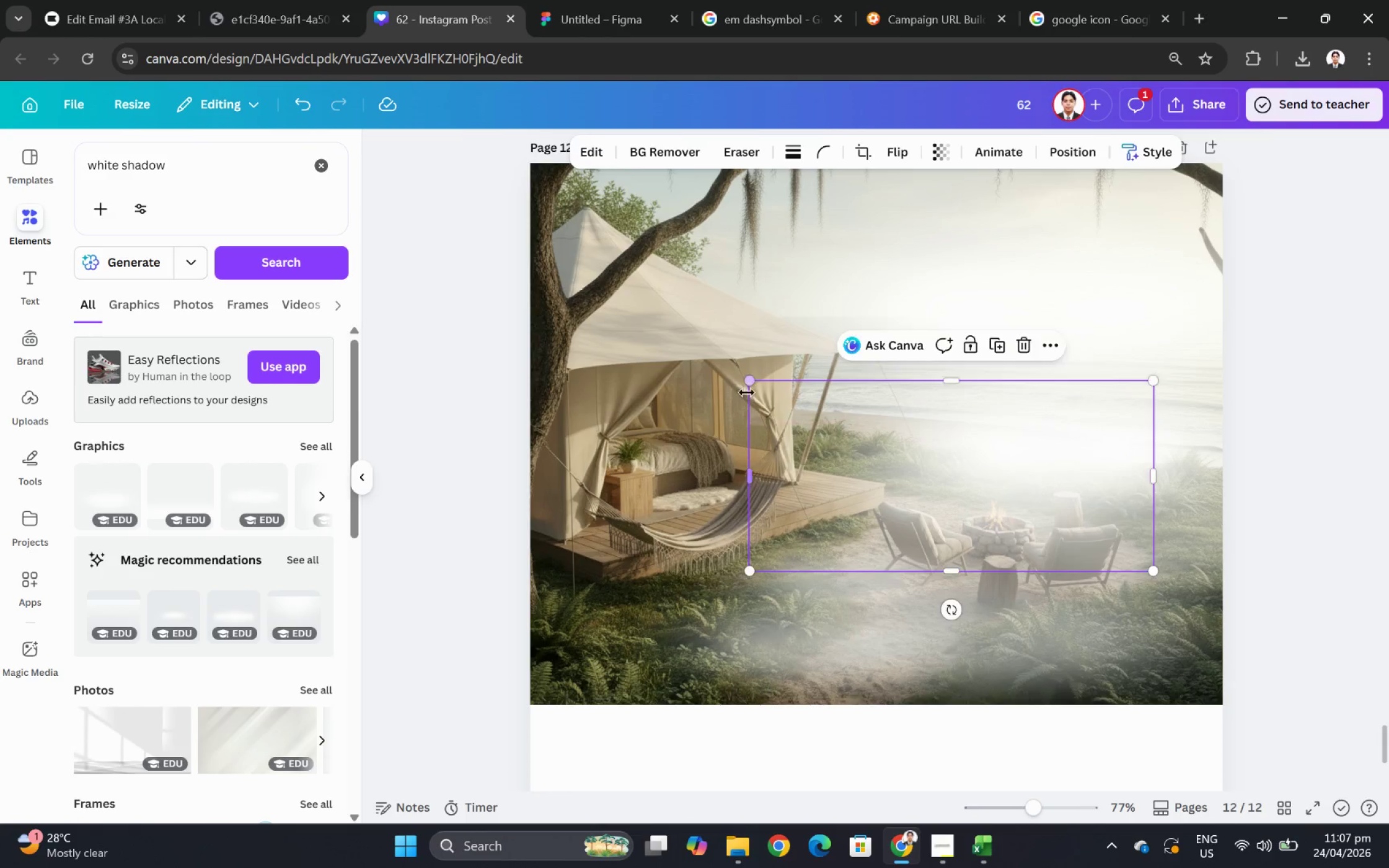 
key(Control+ControlLeft)
 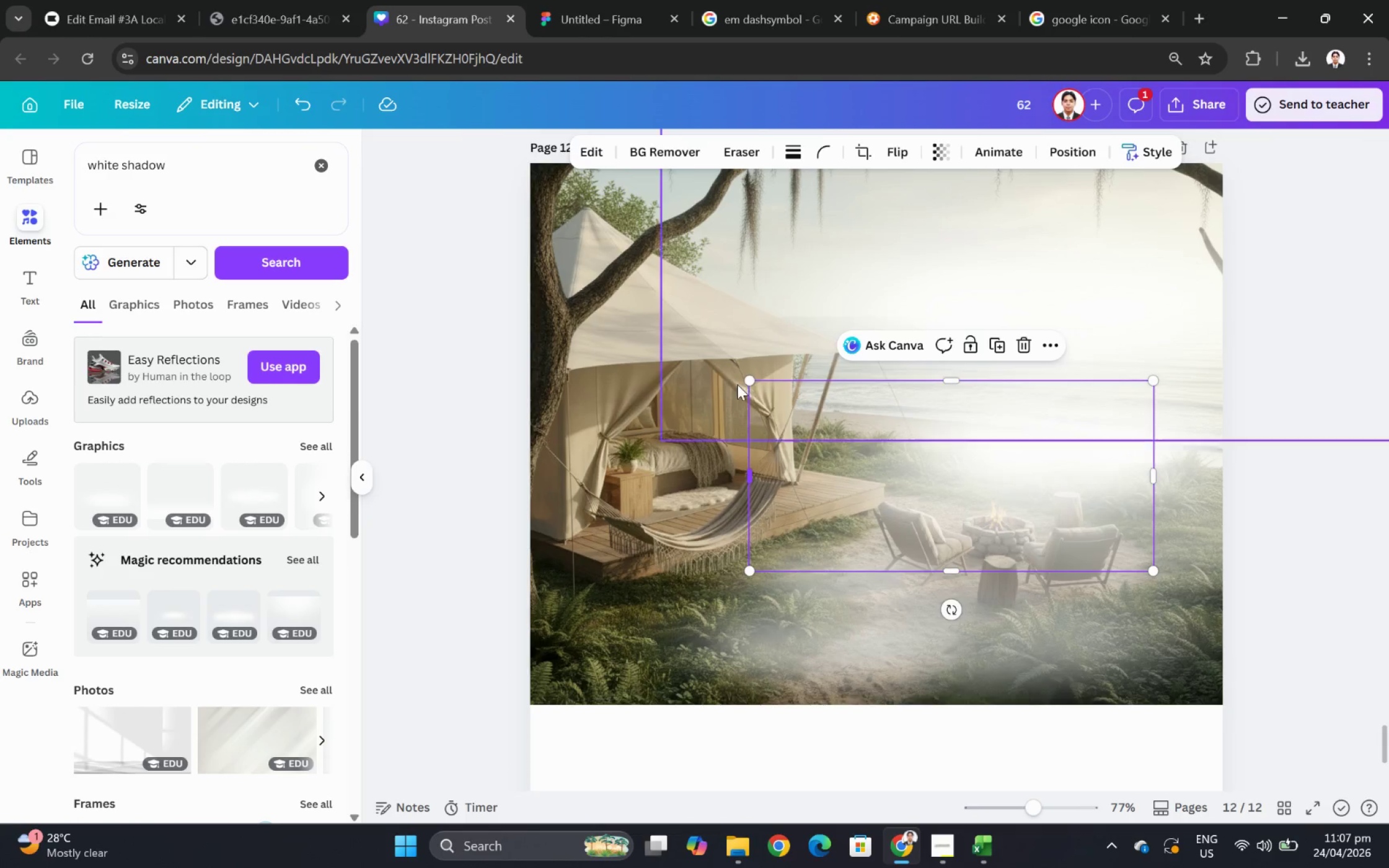 
key(Control+Z)
 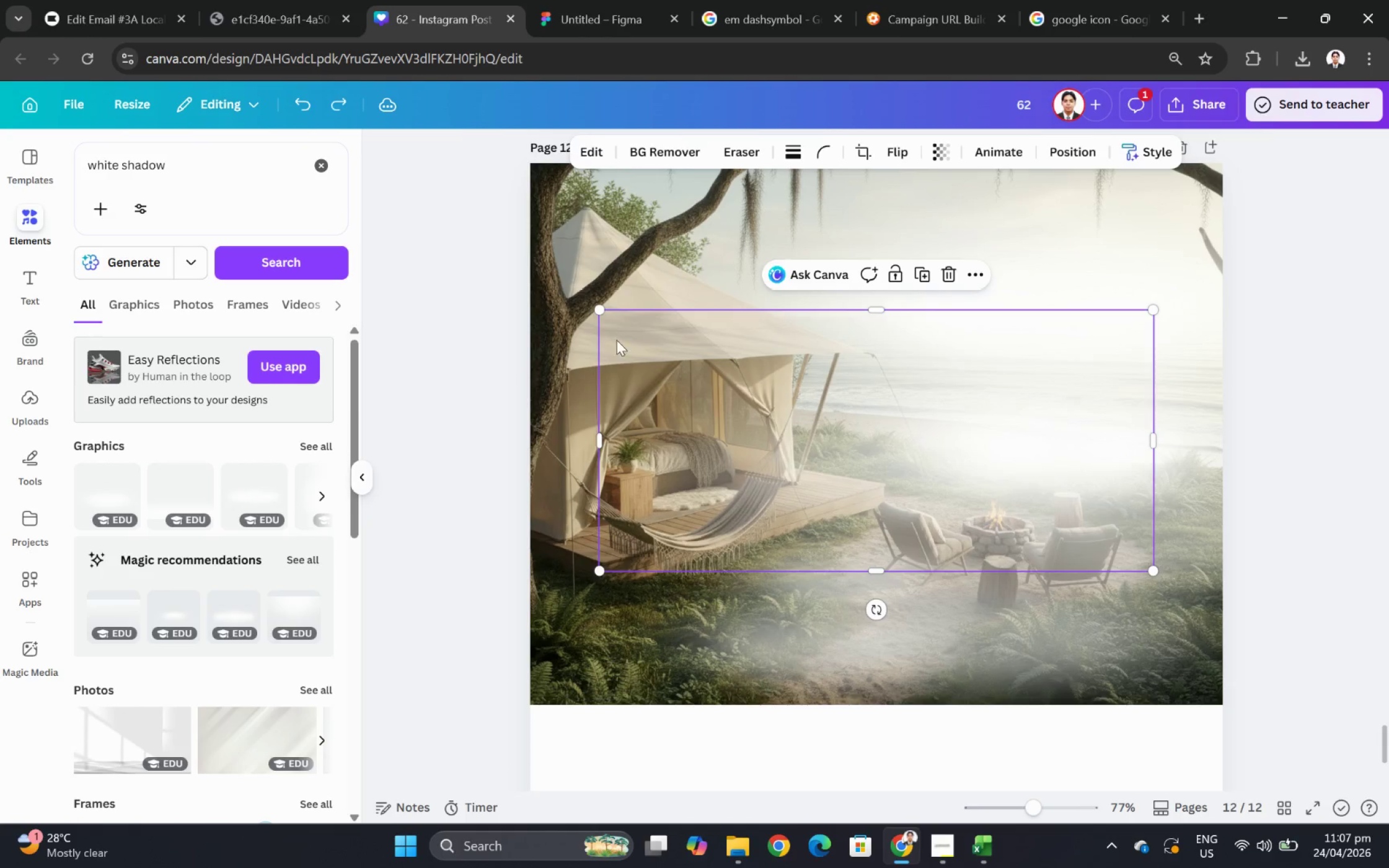 
hold_key(key=ControlLeft, duration=2.36)
left_click_drag(start_coordinate=[597, 309], to_coordinate=[709, 349])
 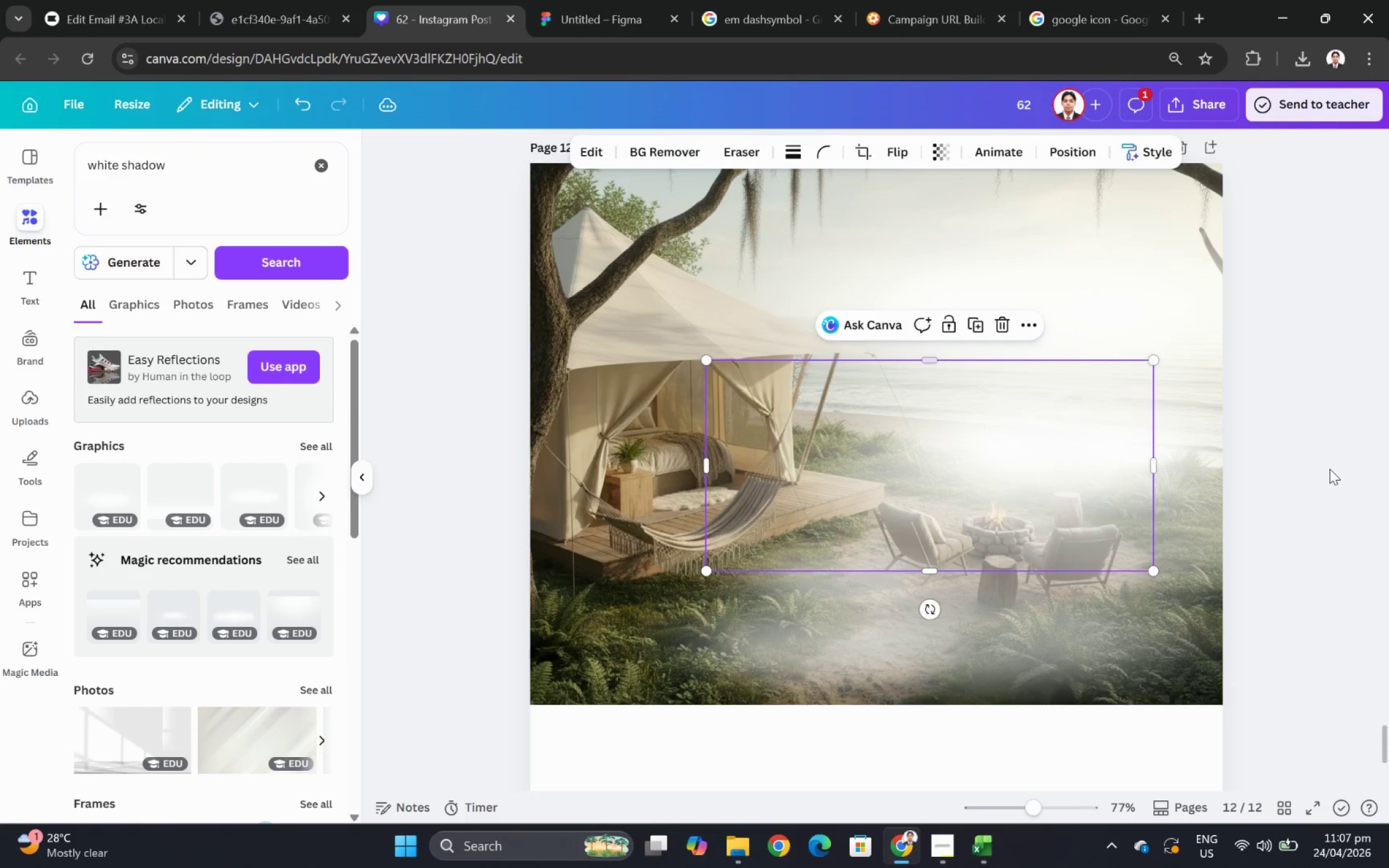 
left_click([1329, 468])
 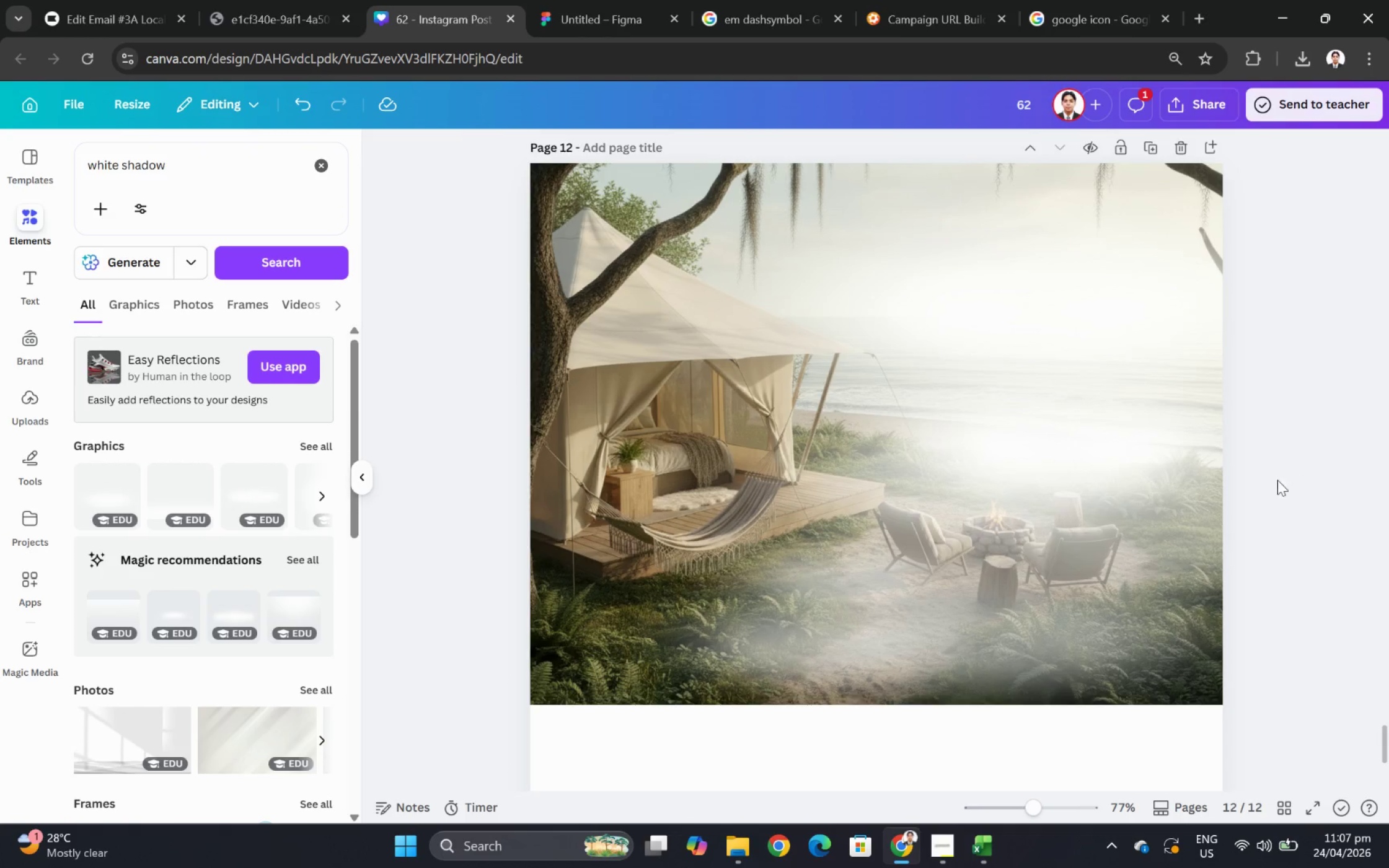 
hold_key(key=ControlLeft, duration=0.48)
scroll: coordinate [1268, 484], scroll_direction: down, amount: 4.0
 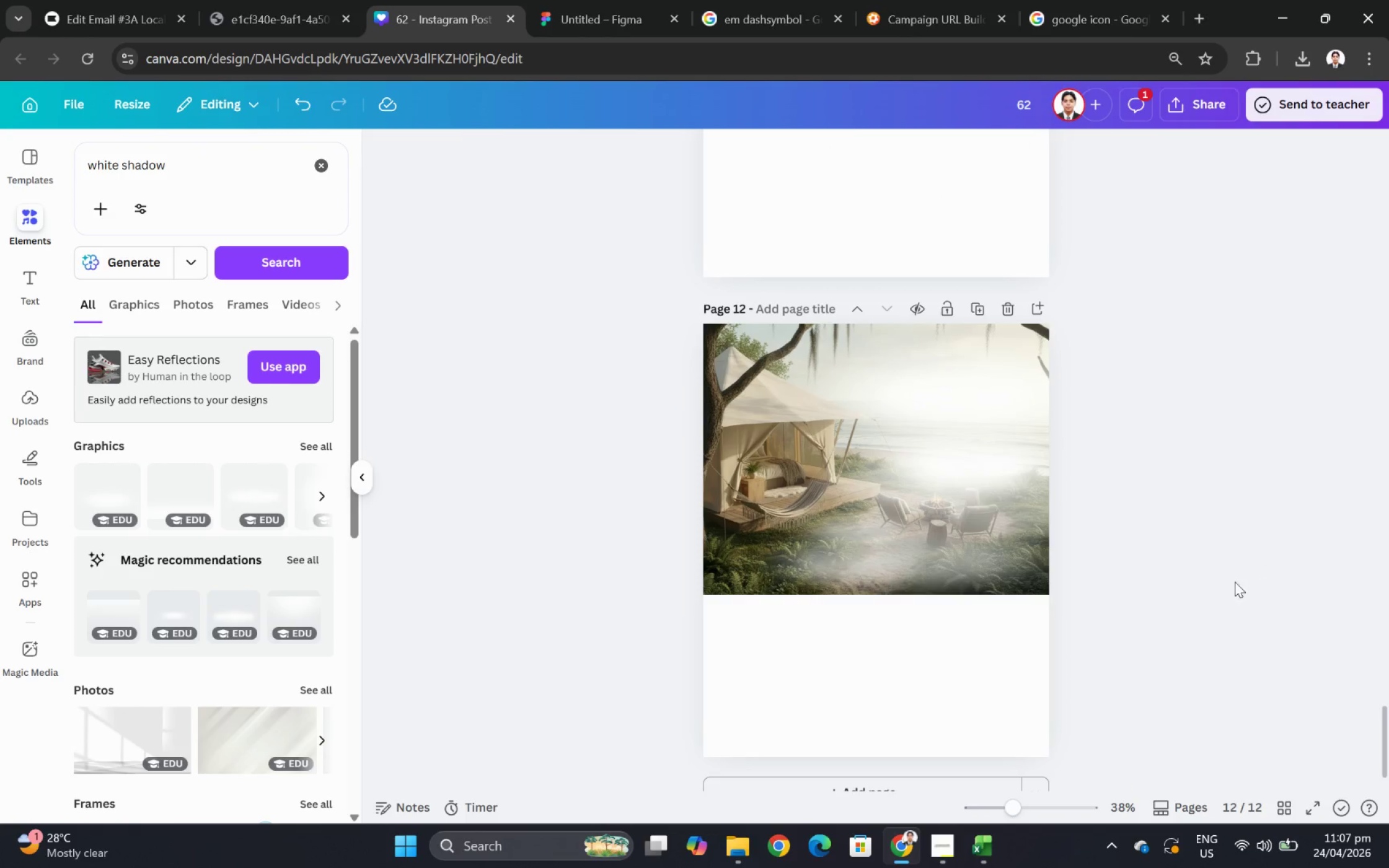 
hold_key(key=ControlLeft, duration=0.31)
scroll: coordinate [1202, 600], scroll_direction: up, amount: 2.0
 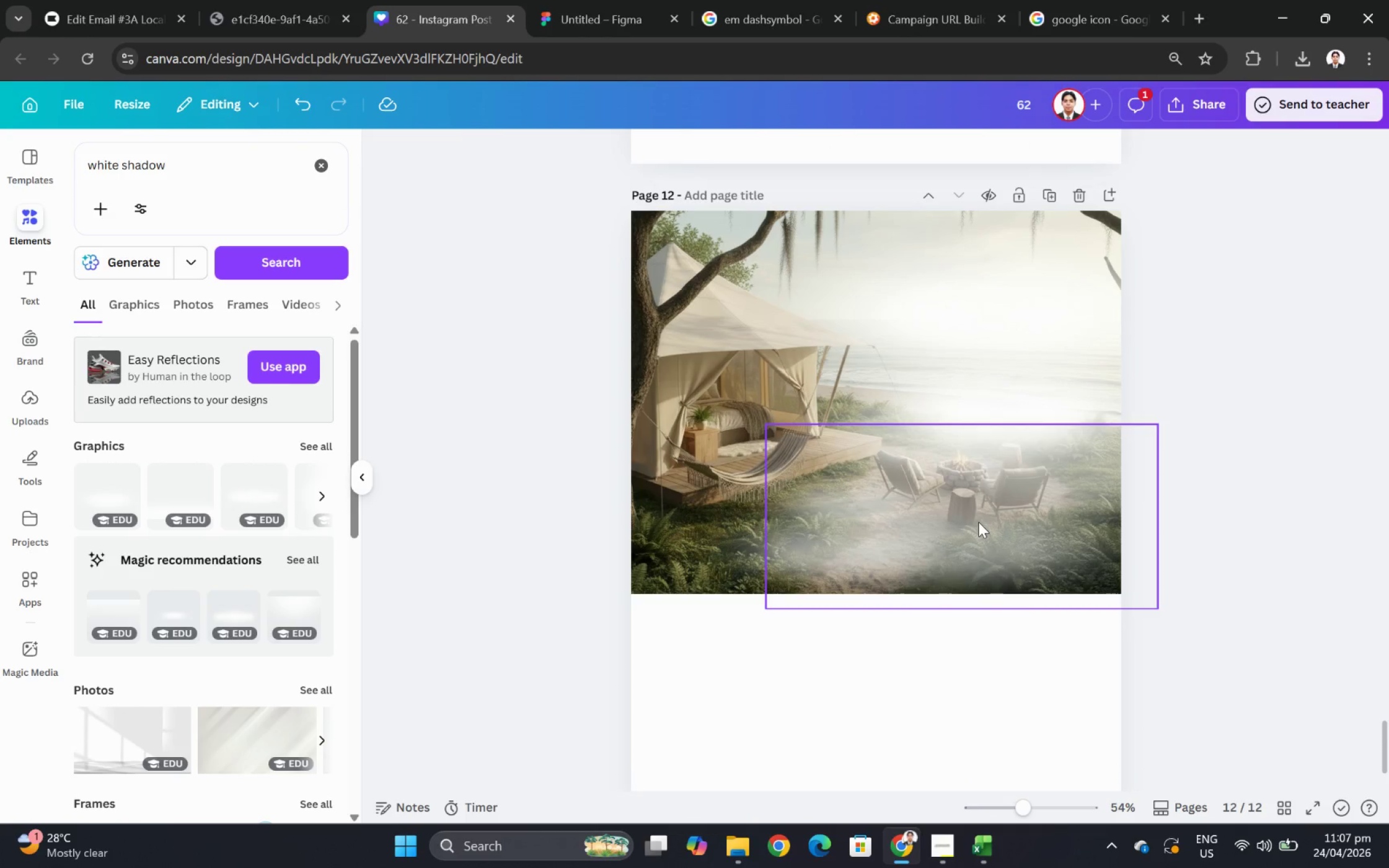 
left_click([978, 522])
 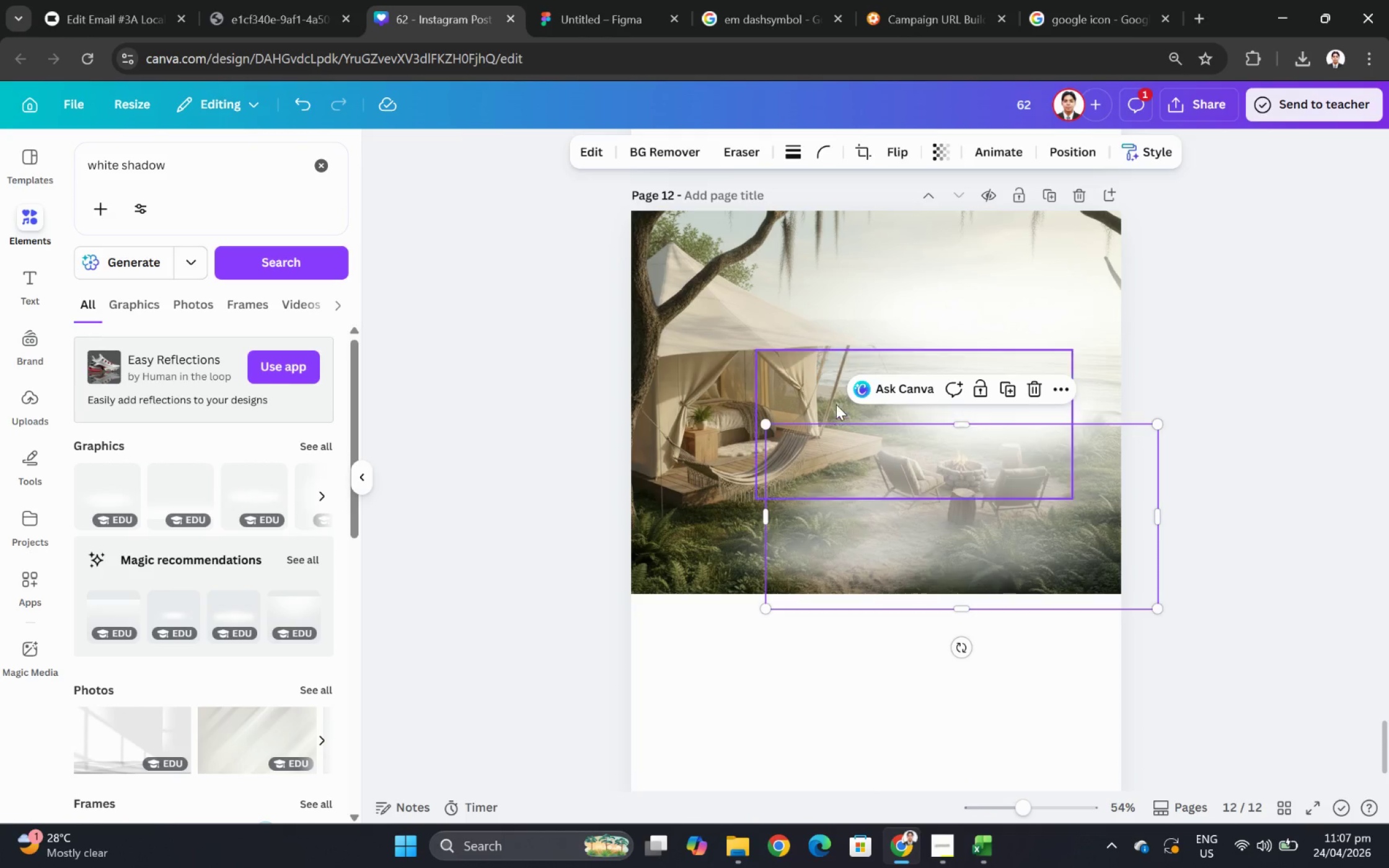 
left_click([836, 404])
 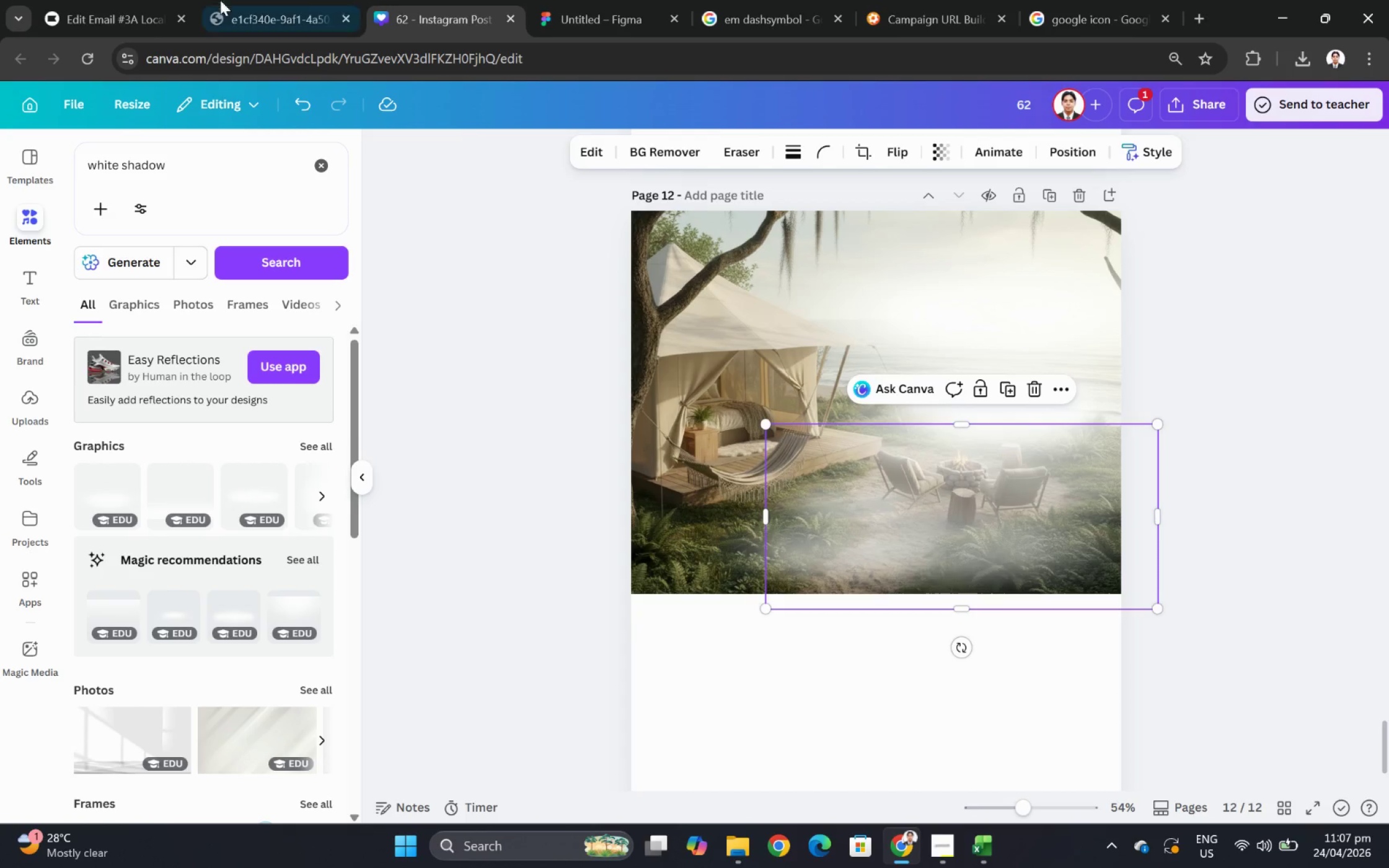 
left_click([150, 0])
 